 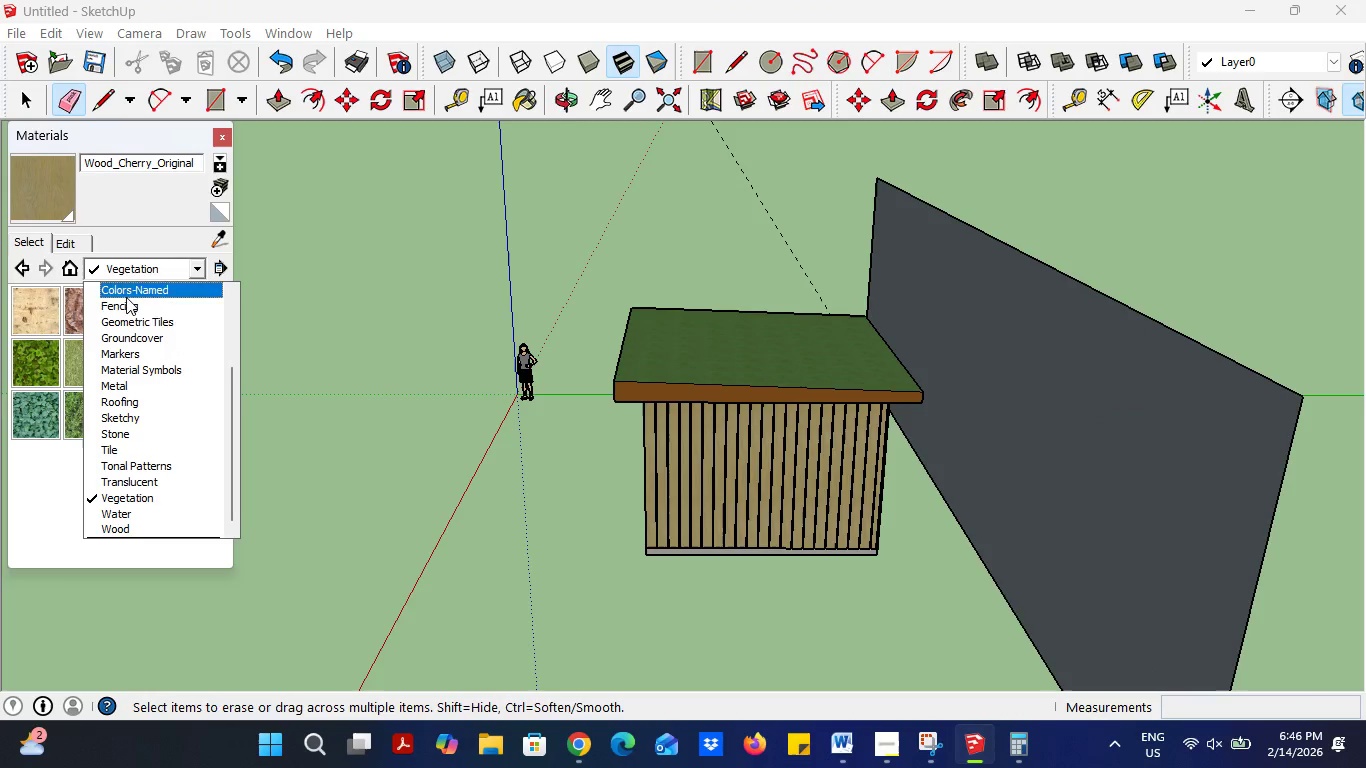 
scroll: coordinate [170, 361], scroll_direction: up, amount: 4.0
 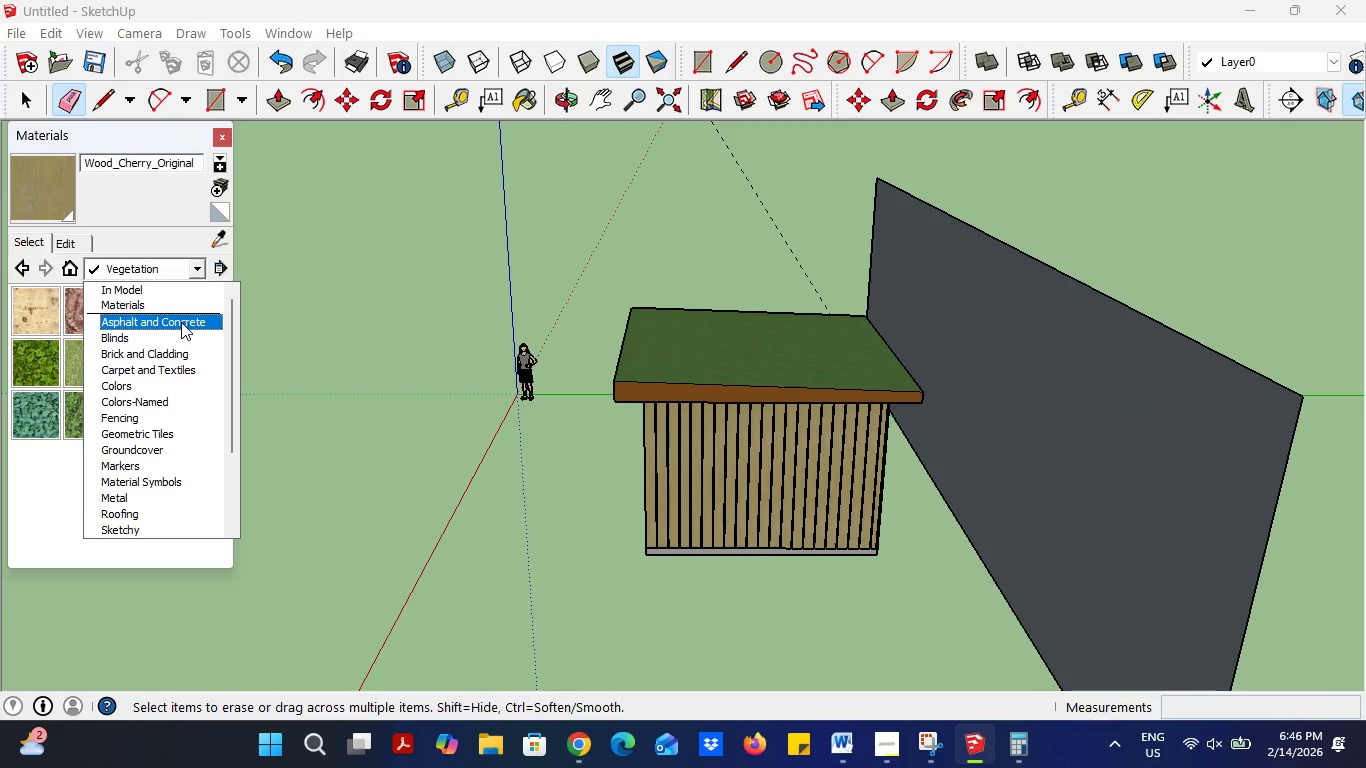 
left_click([181, 322])
 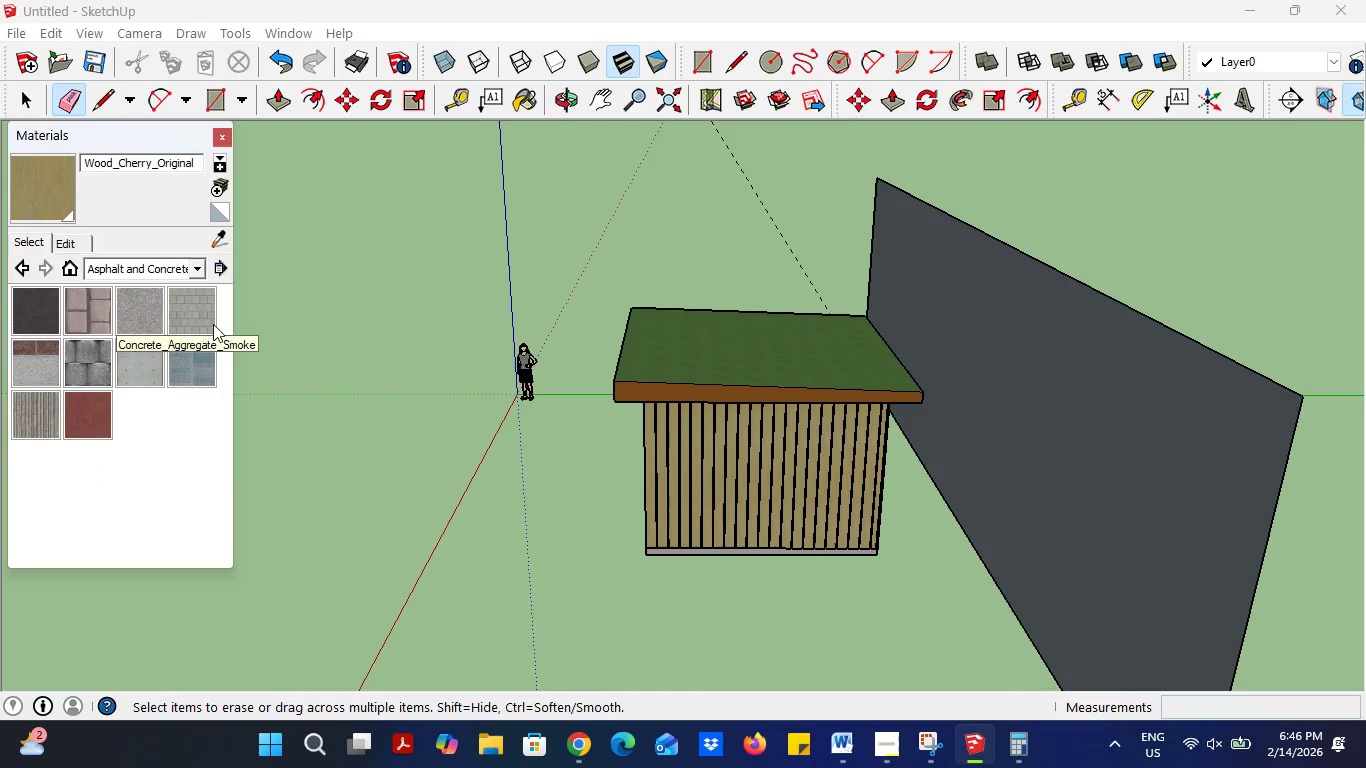 
left_click([194, 307])
 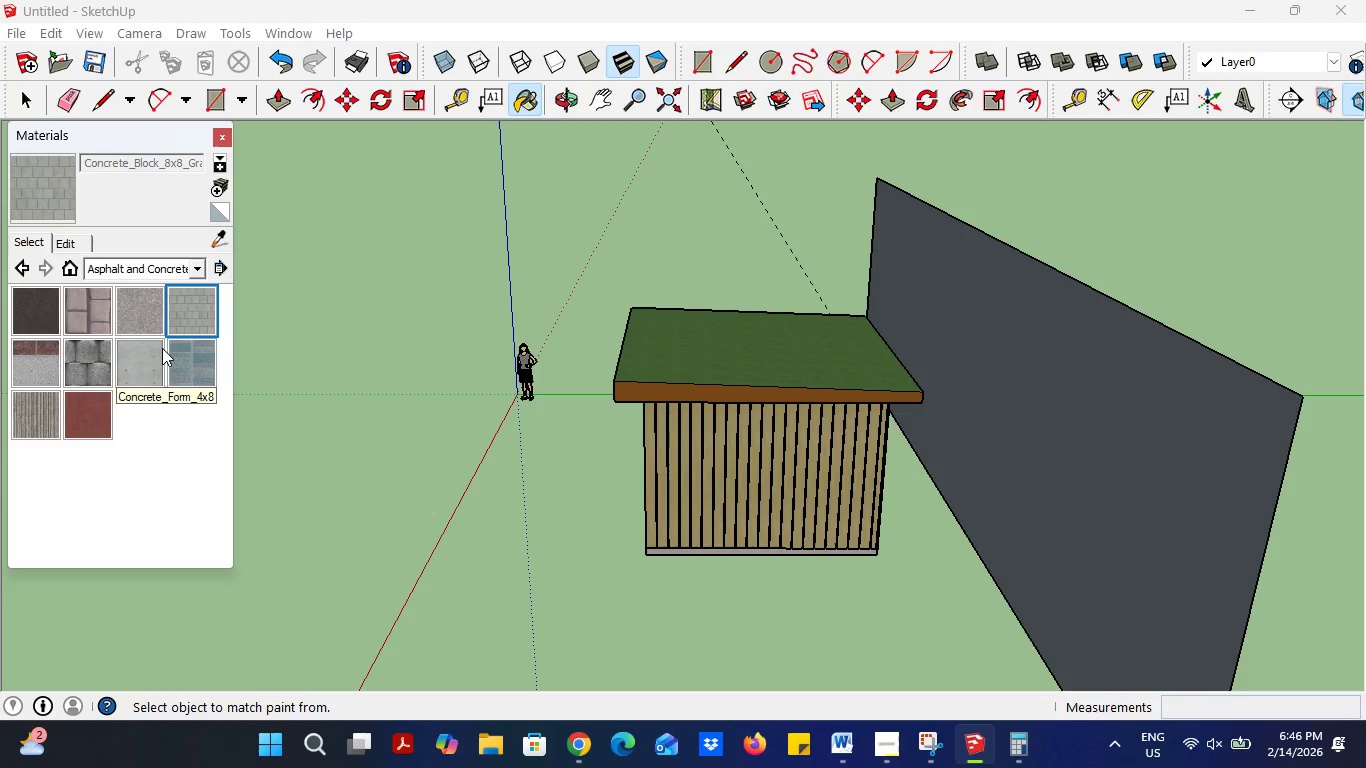 
left_click([1024, 398])
 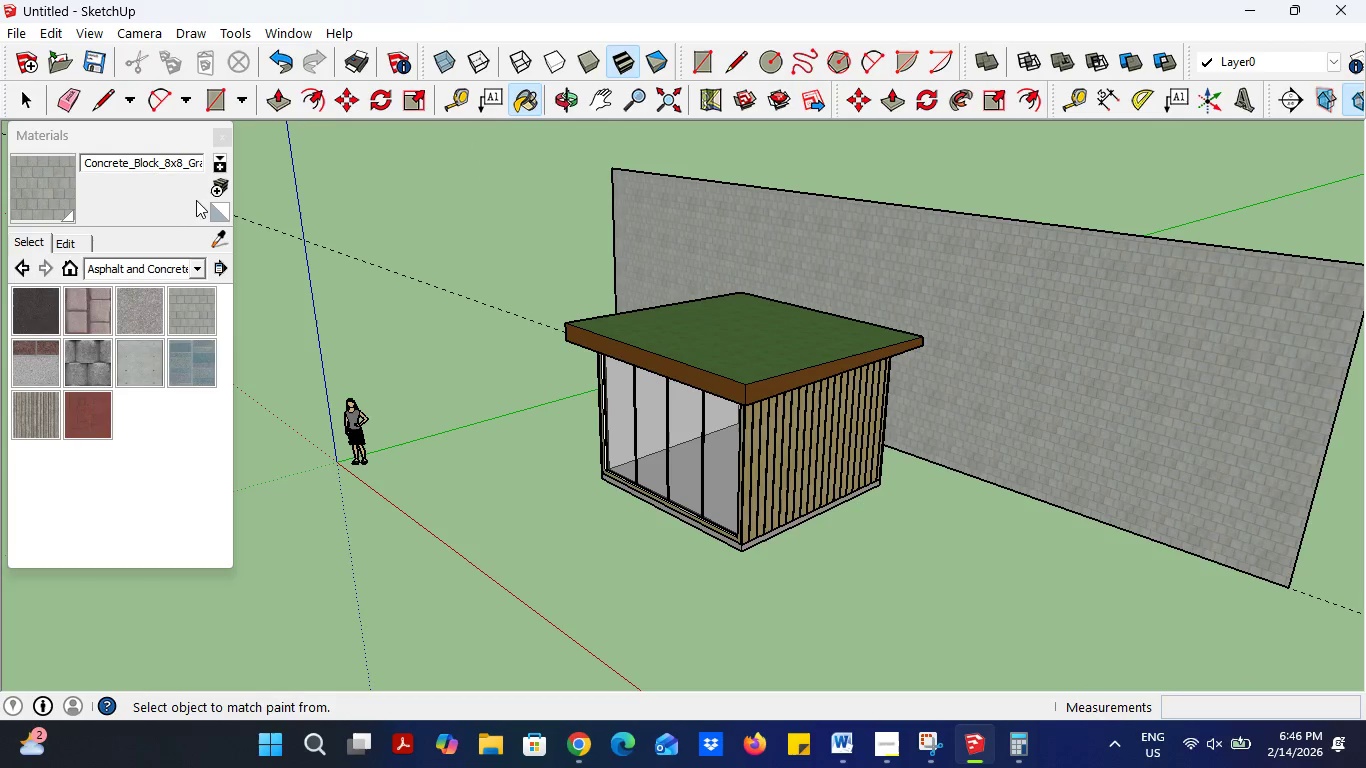 
left_click([77, 241])
 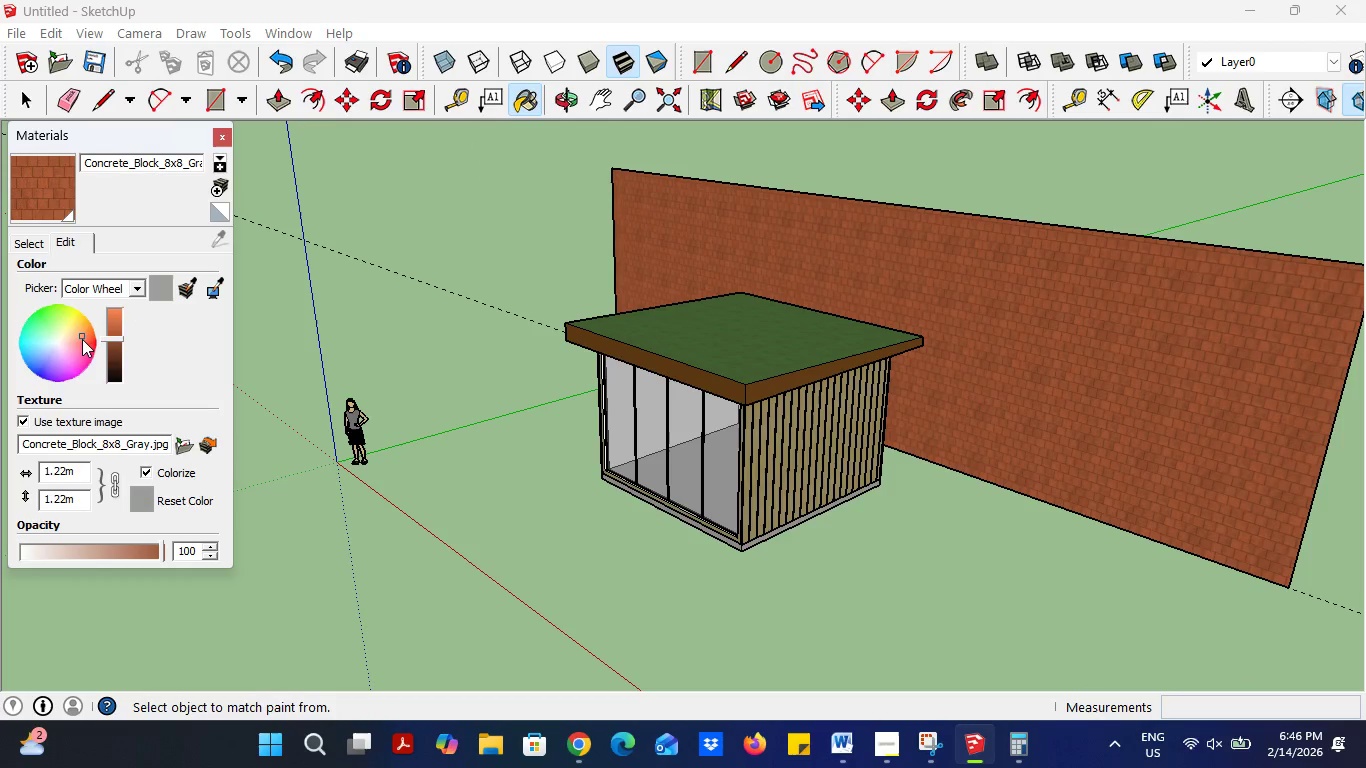 
double_click([82, 344])
 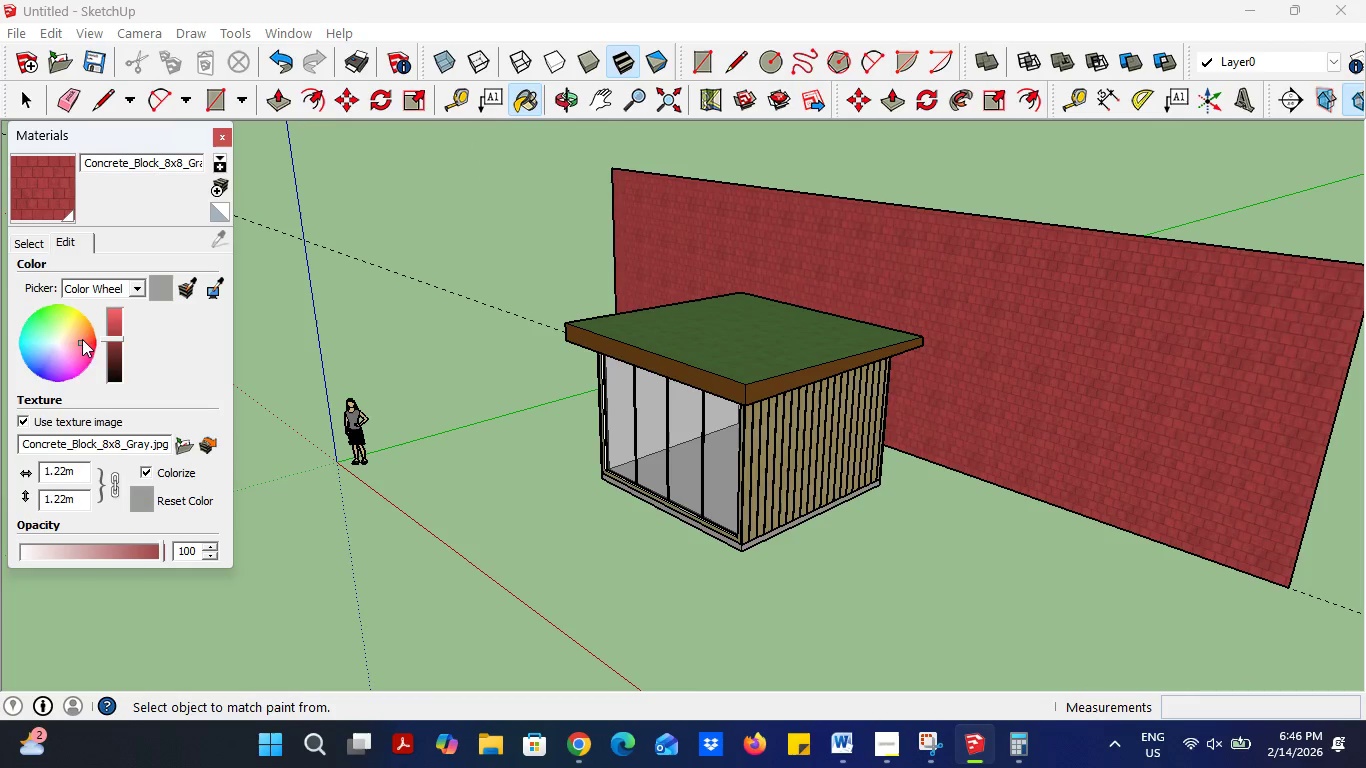 
left_click([82, 333])
 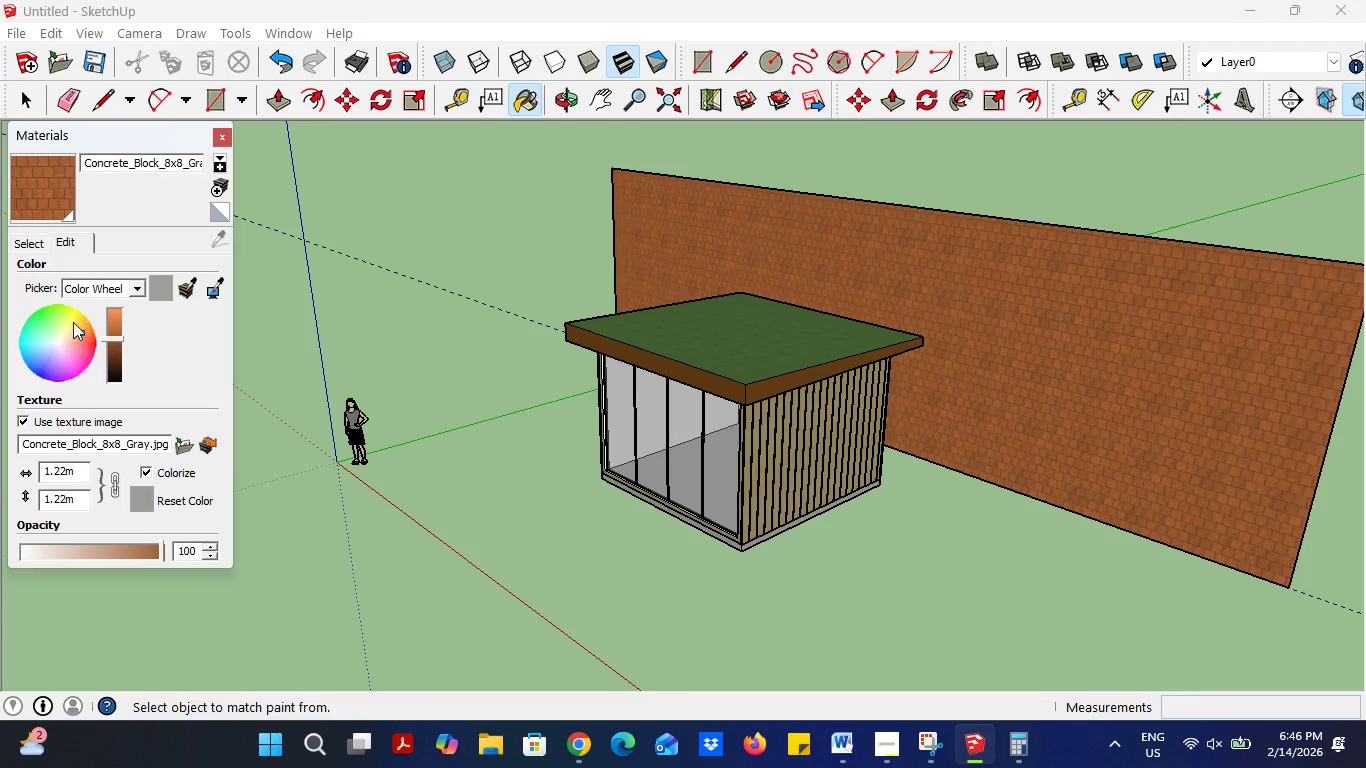 
left_click([73, 322])
 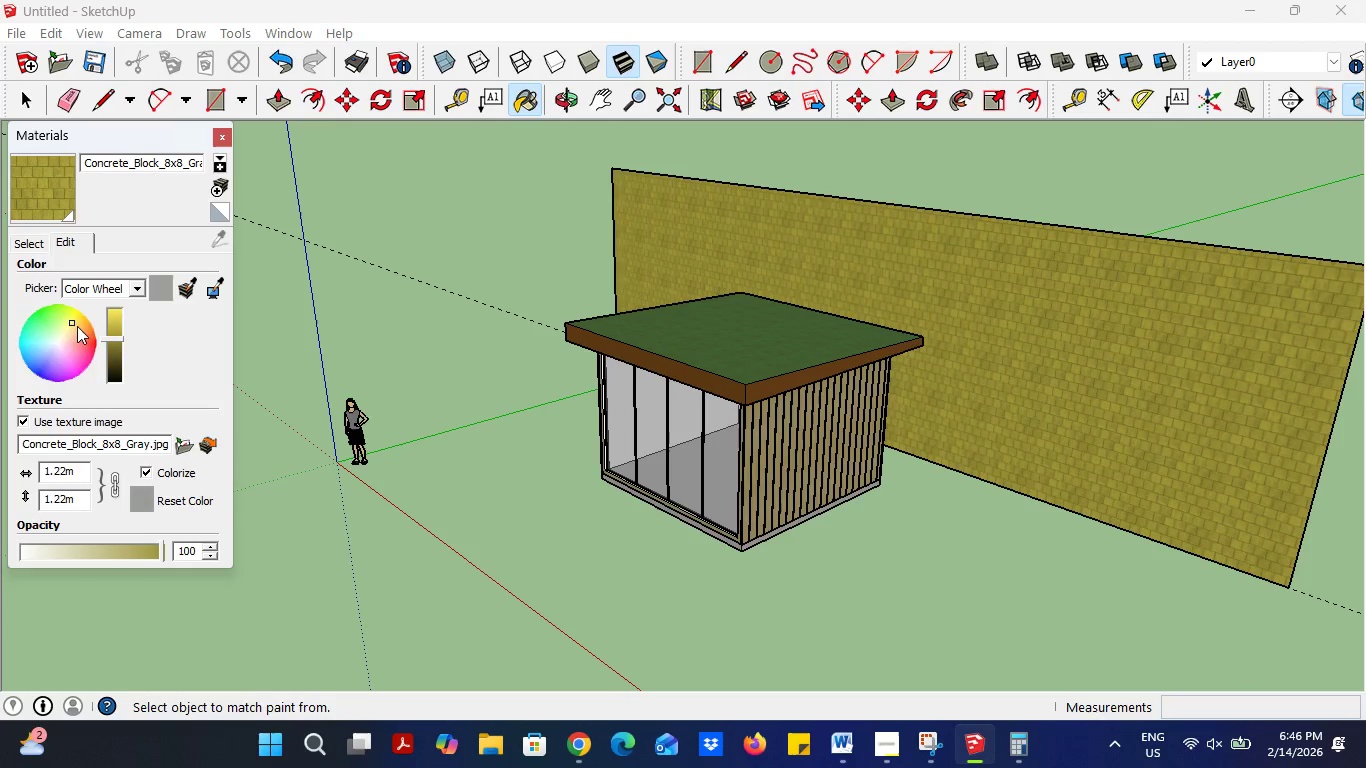 
left_click([84, 333])
 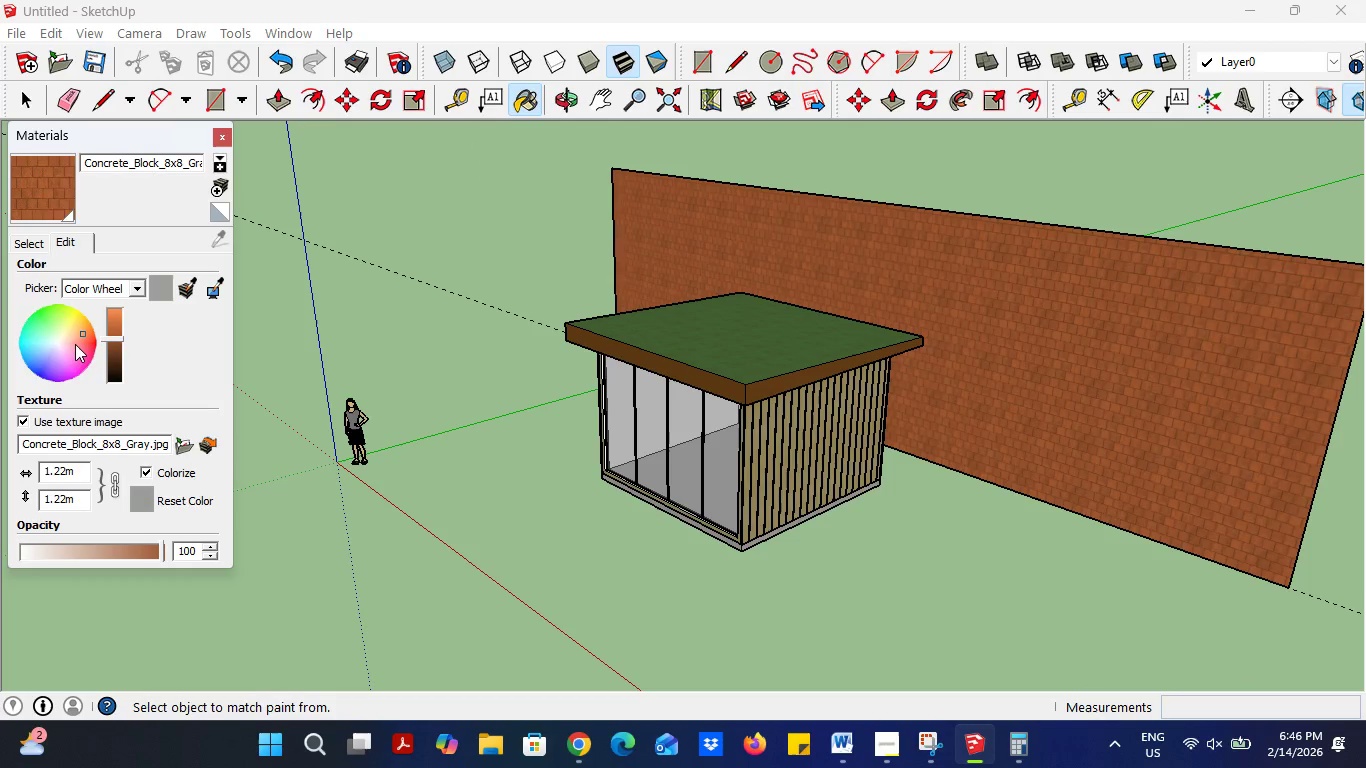 
left_click([75, 344])
 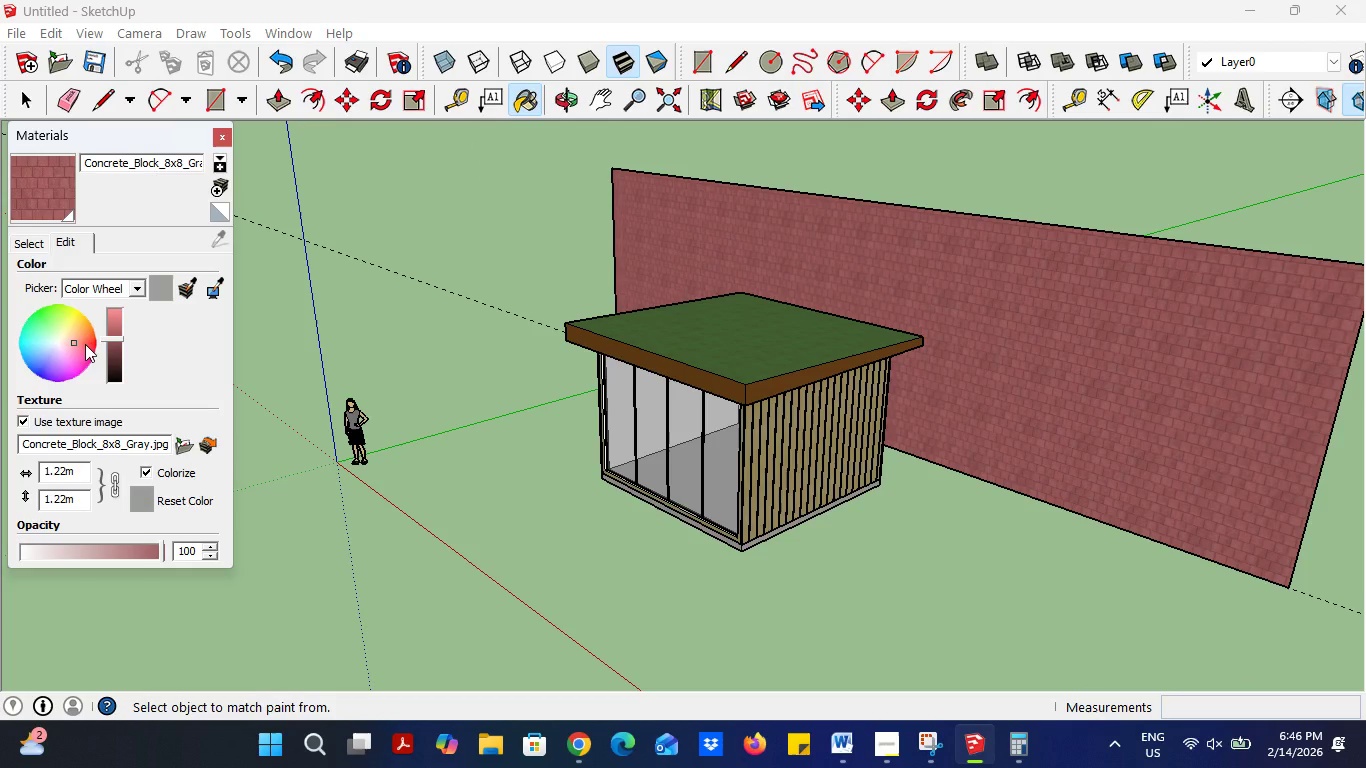 
left_click([85, 344])
 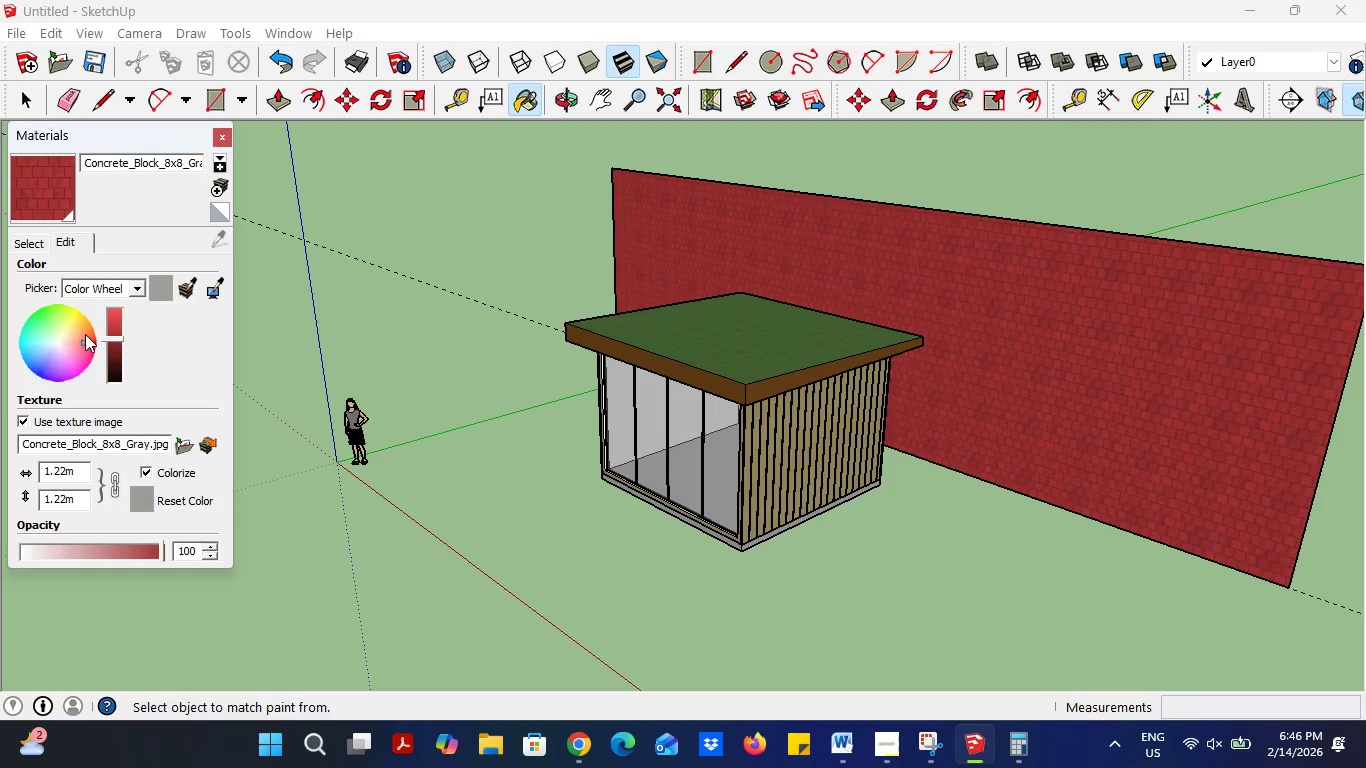 
left_click([85, 334])
 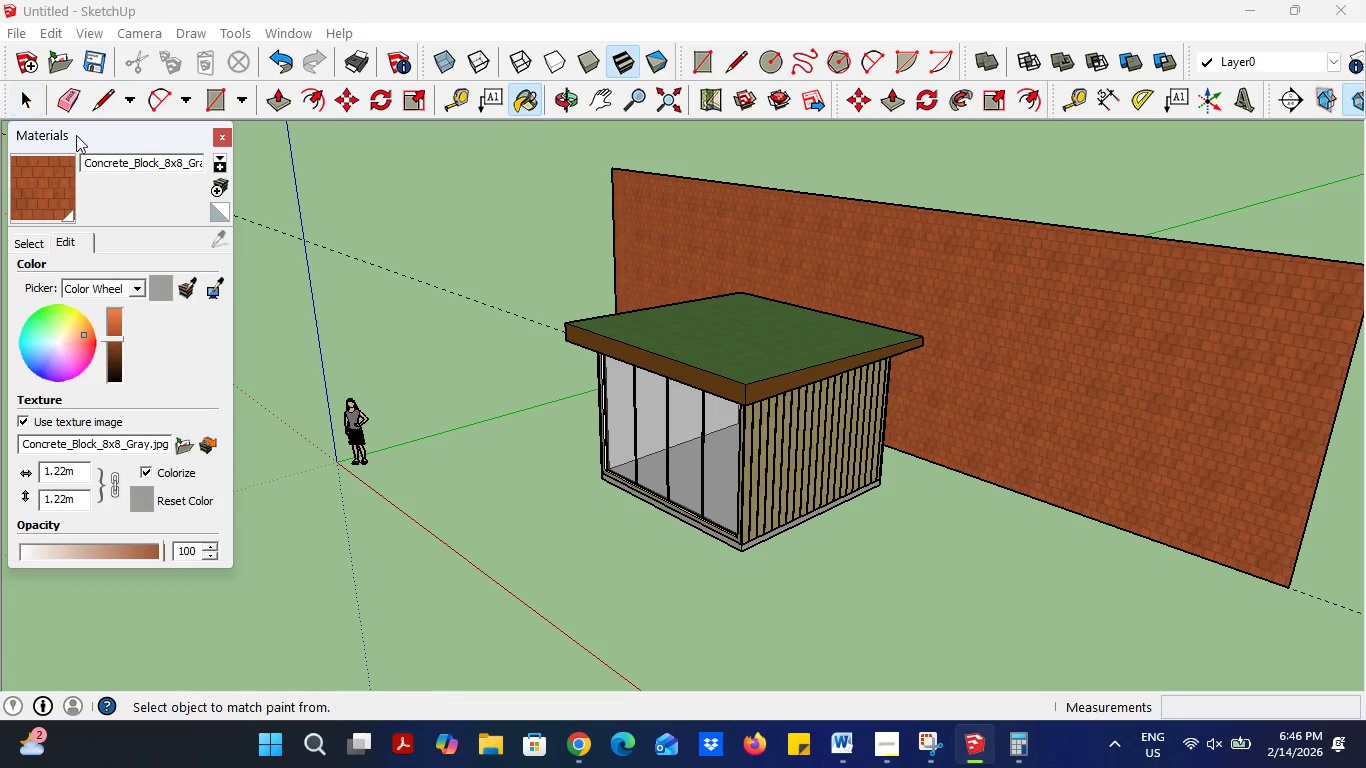 
left_click([219, 142])
 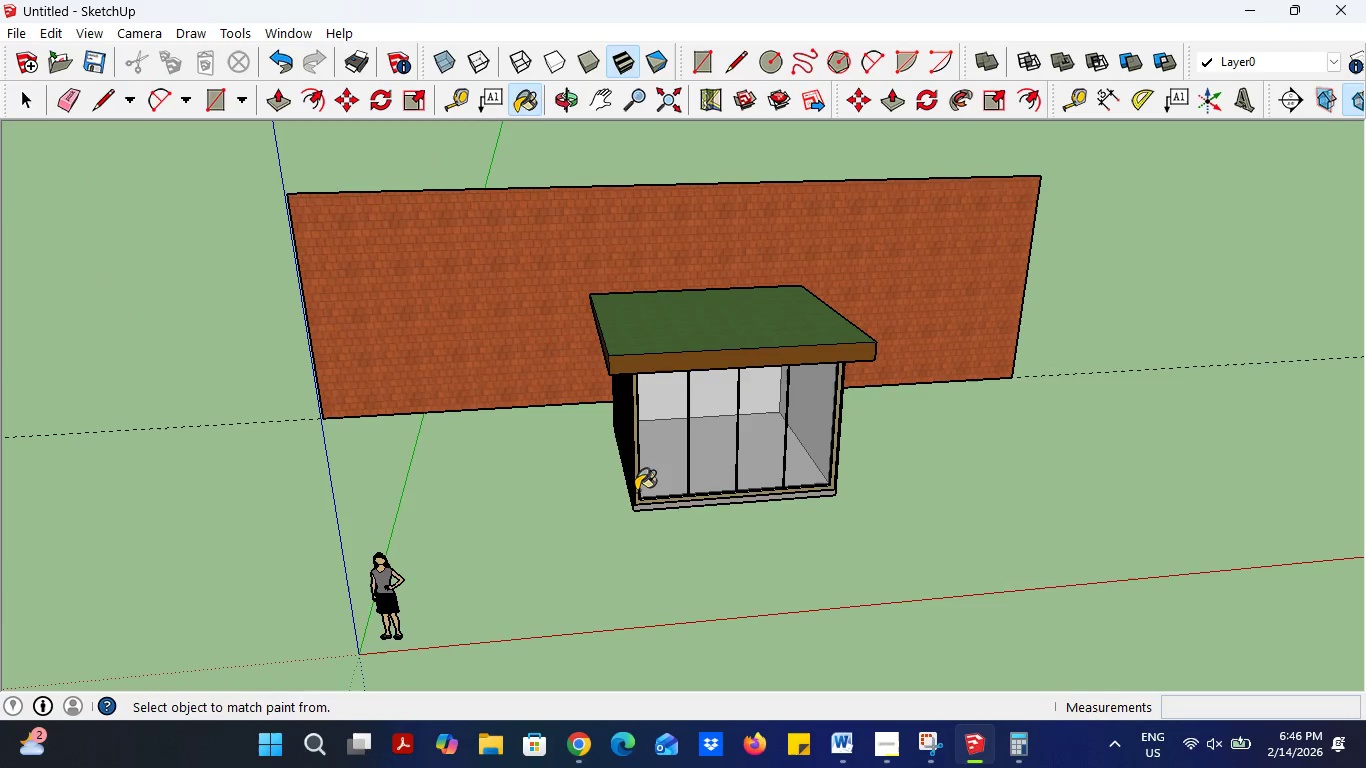 
left_click([71, 114])
 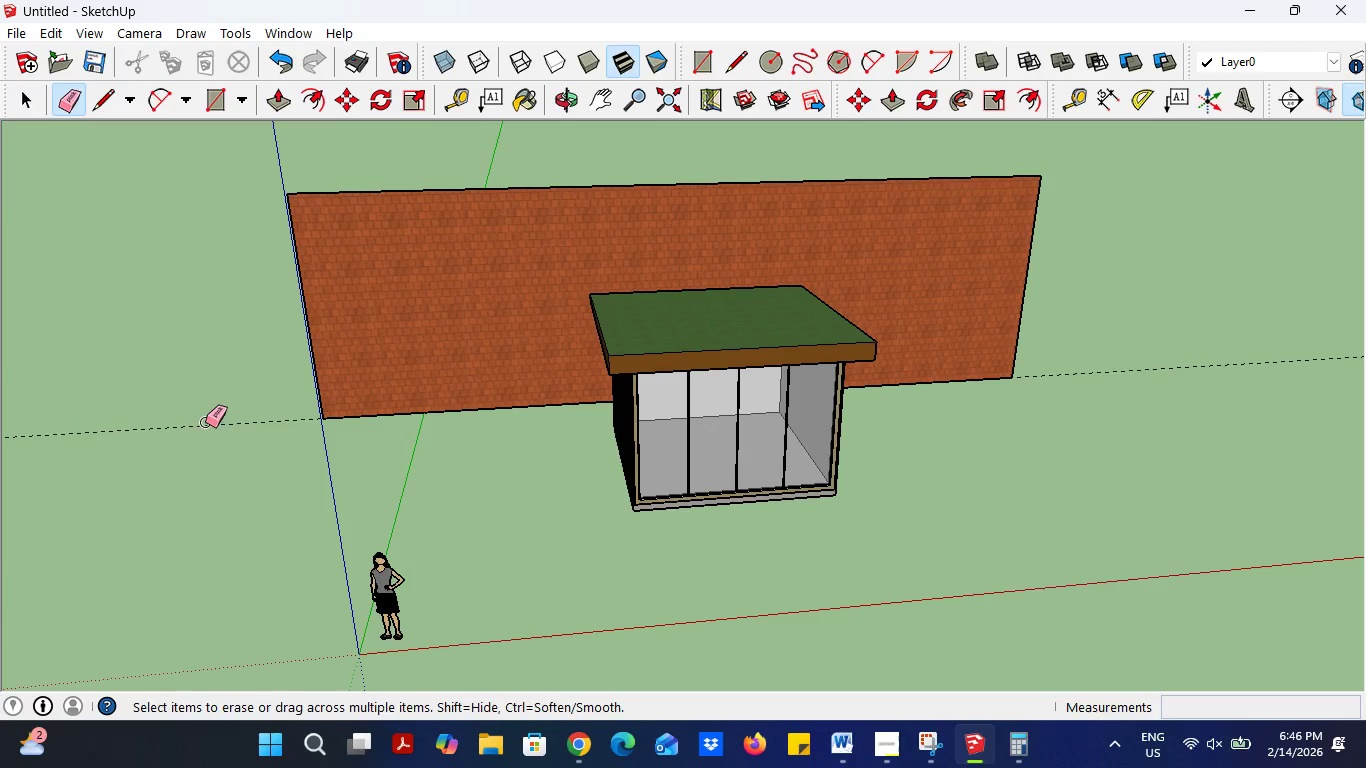 
left_click([209, 420])
 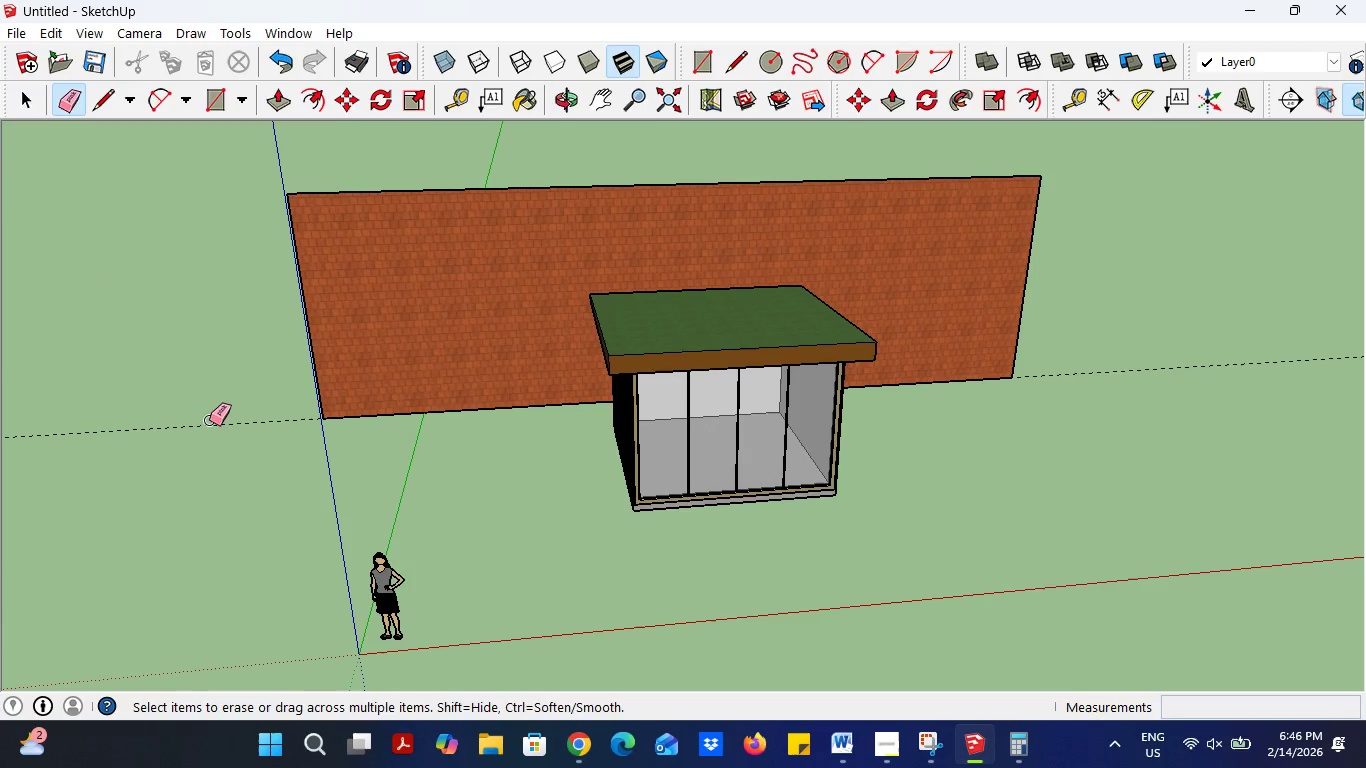 
left_click_drag(start_coordinate=[210, 420], to_coordinate=[211, 431])
 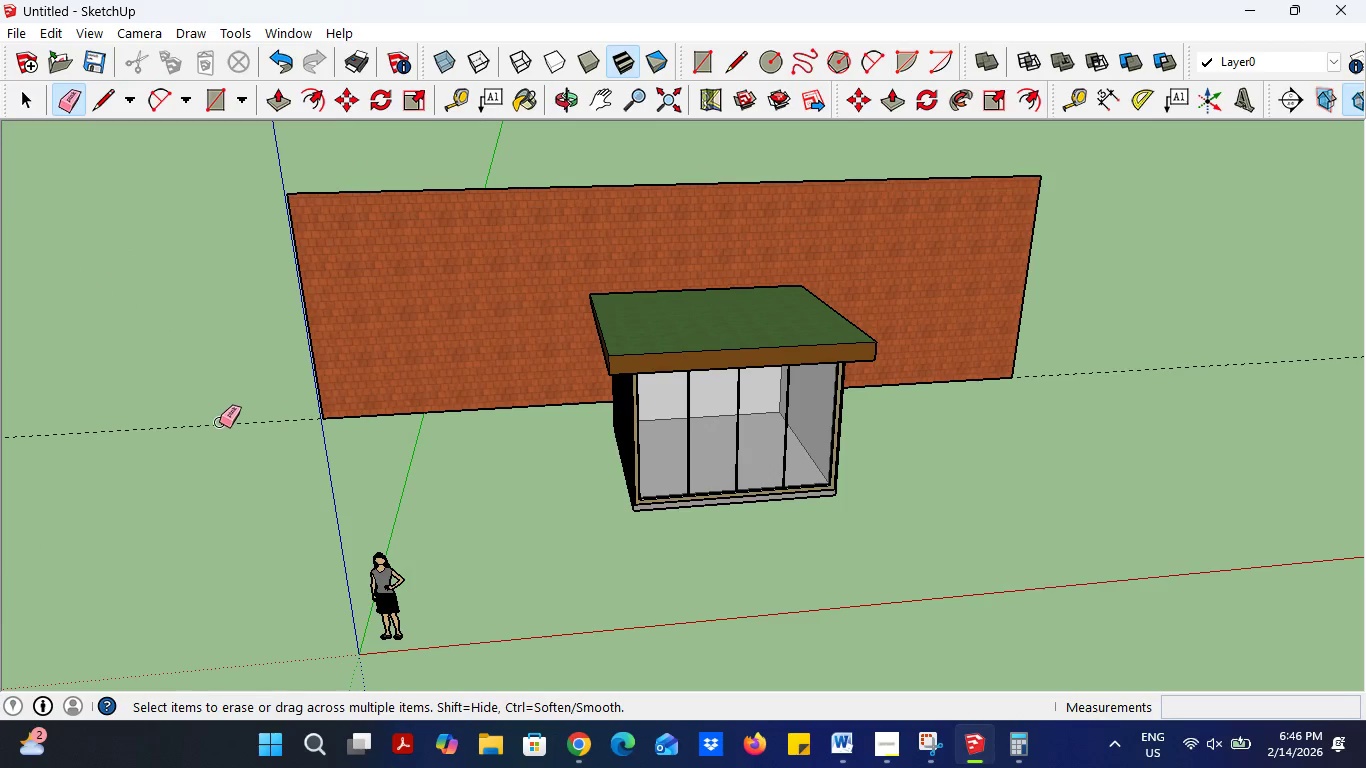 
double_click([220, 422])
 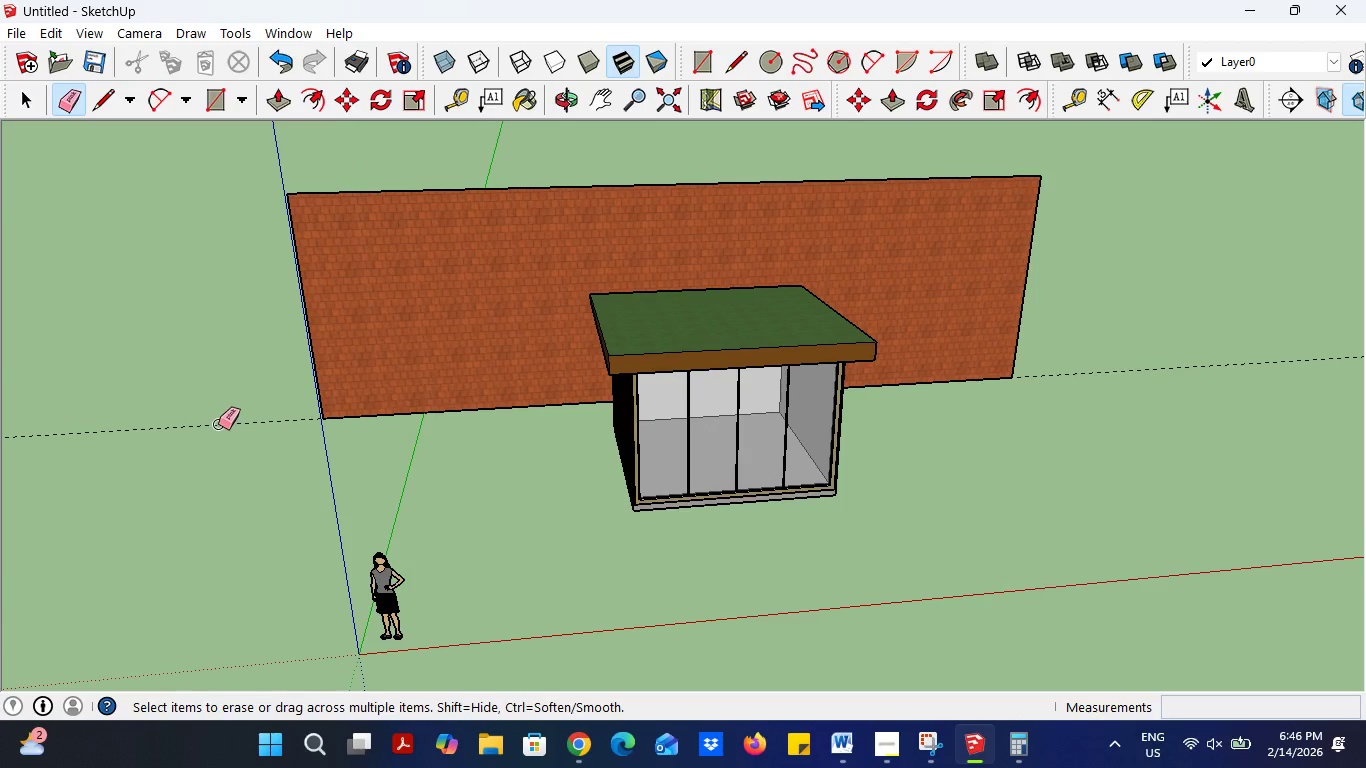 
triple_click([219, 425])
 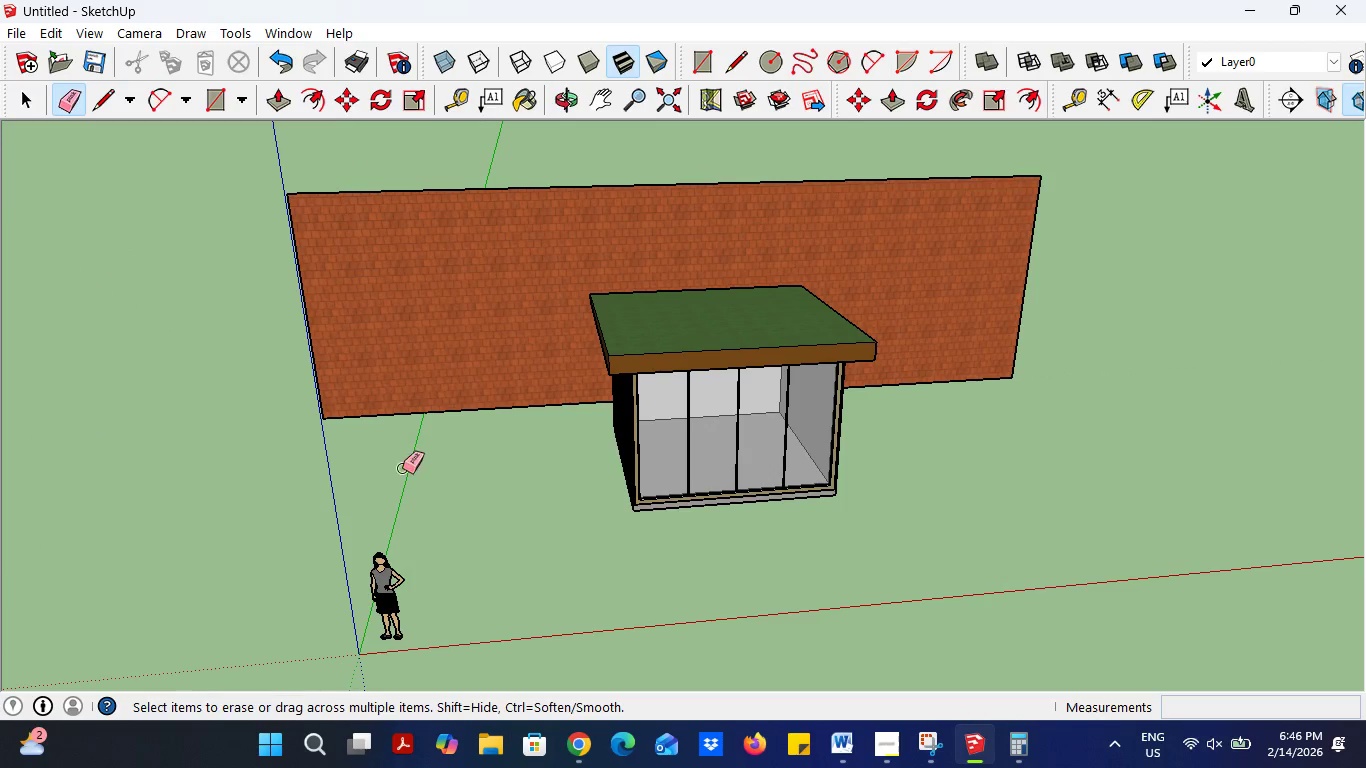 
scroll: coordinate [1093, 404], scroll_direction: down, amount: 3.0
 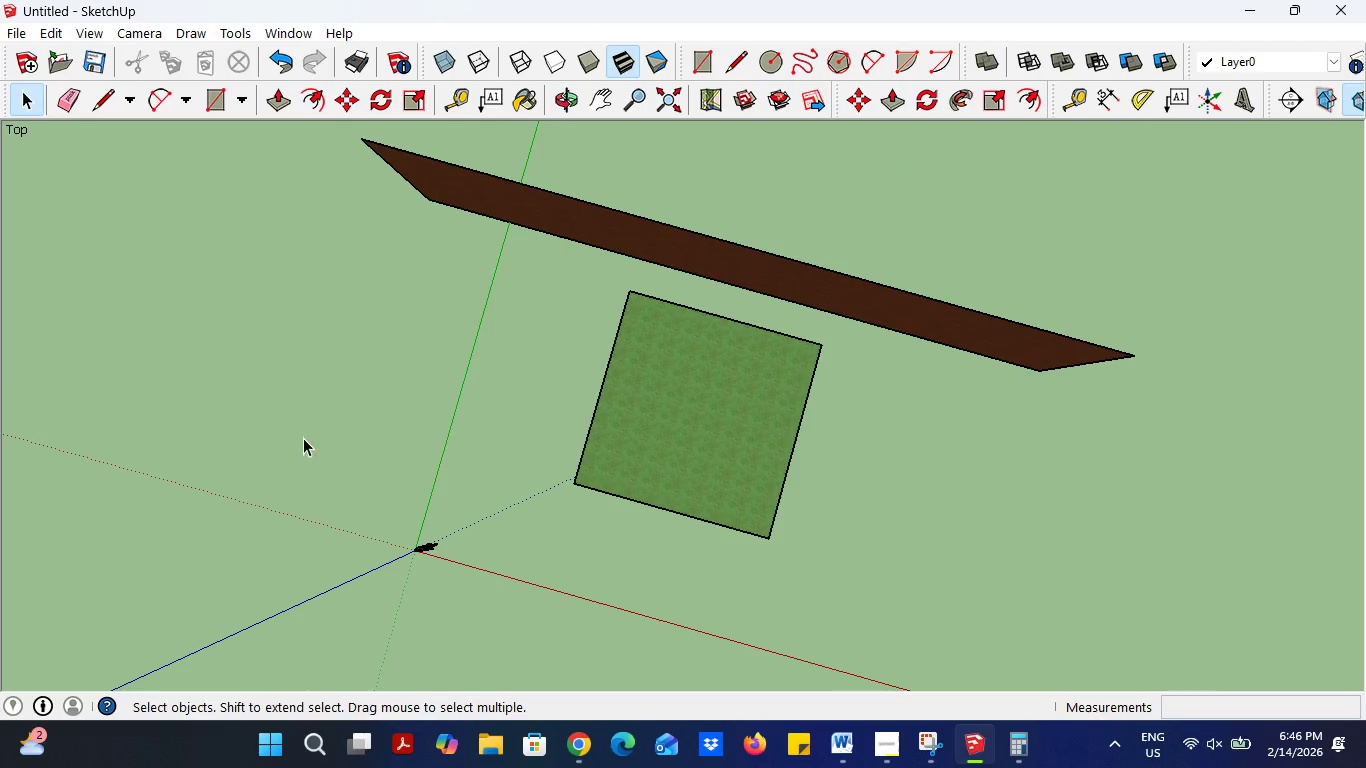 
wait(9.15)
 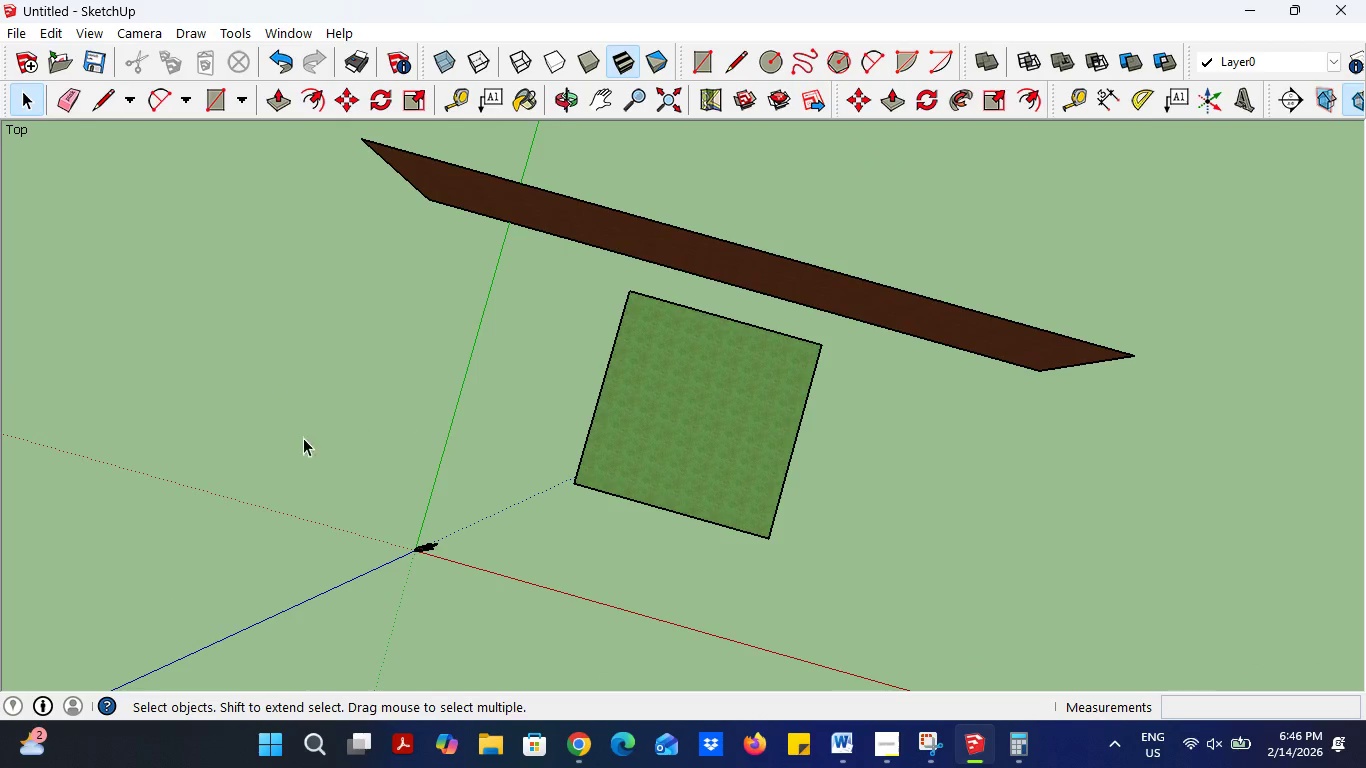 
left_click_drag(start_coordinate=[1139, 239], to_coordinate=[500, 193])
 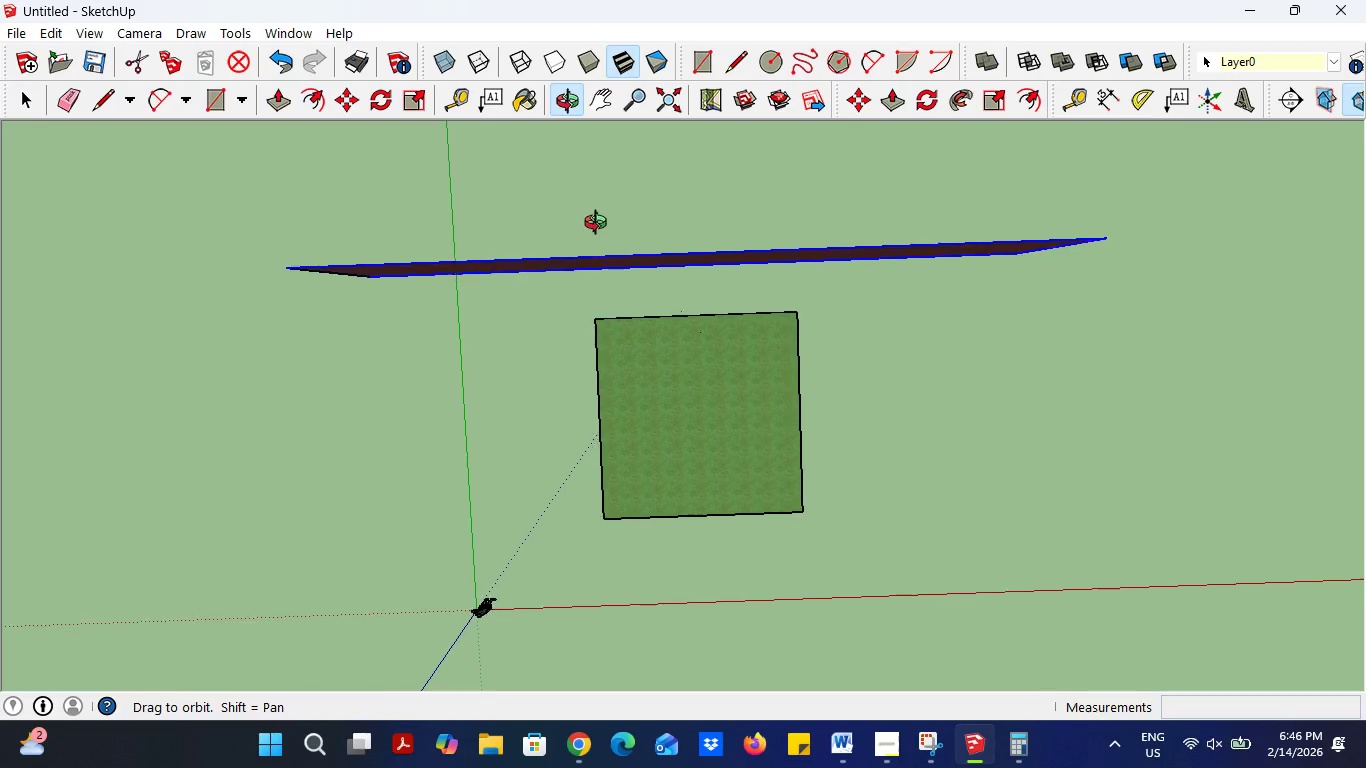 
left_click([1103, 306])
 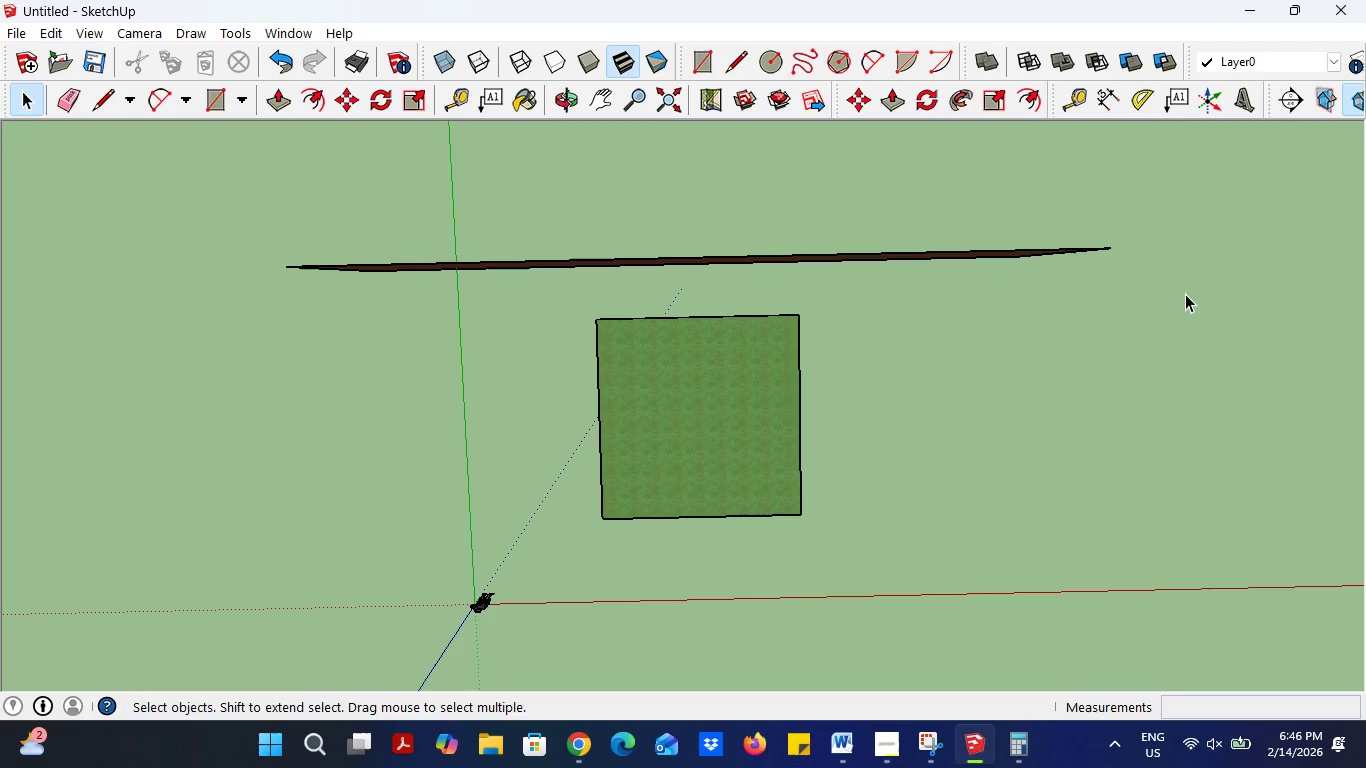 
left_click_drag(start_coordinate=[1189, 293], to_coordinate=[166, 199])
 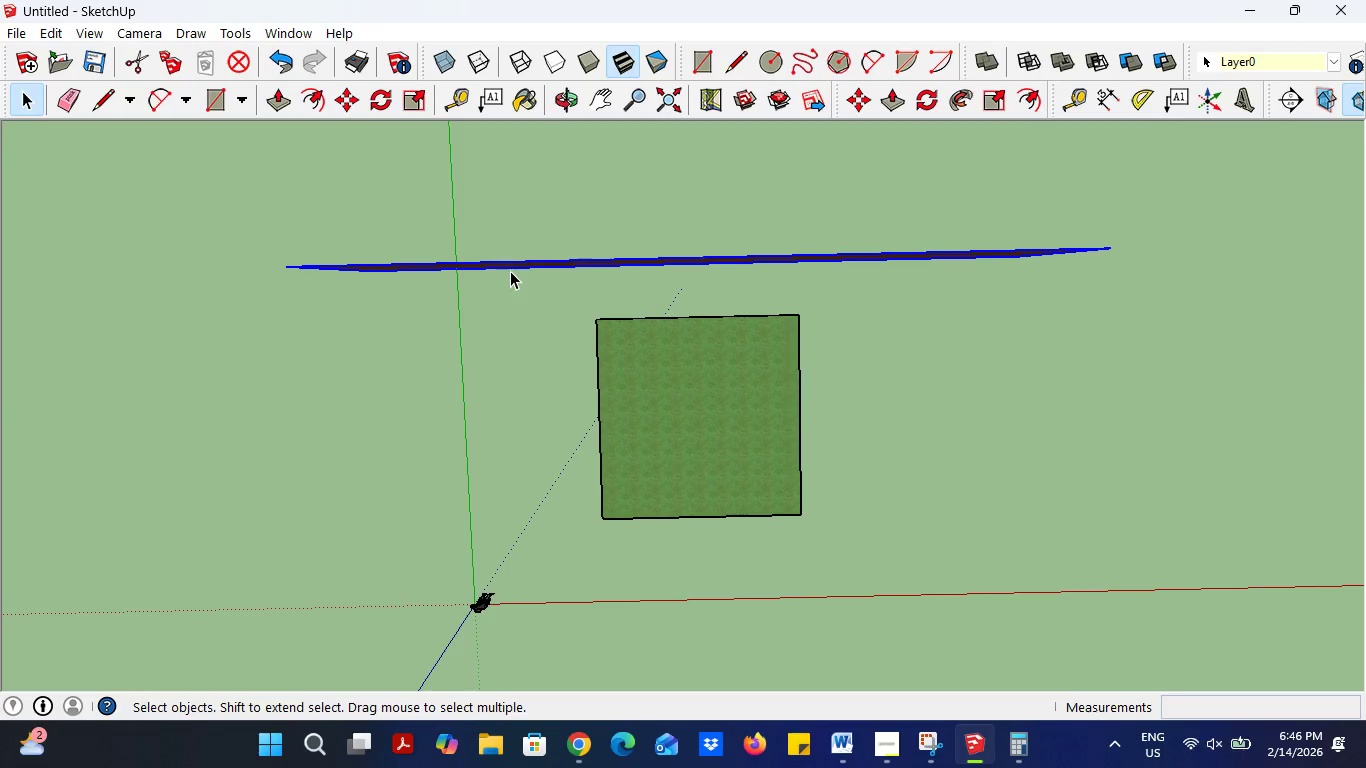 
right_click([515, 265])
 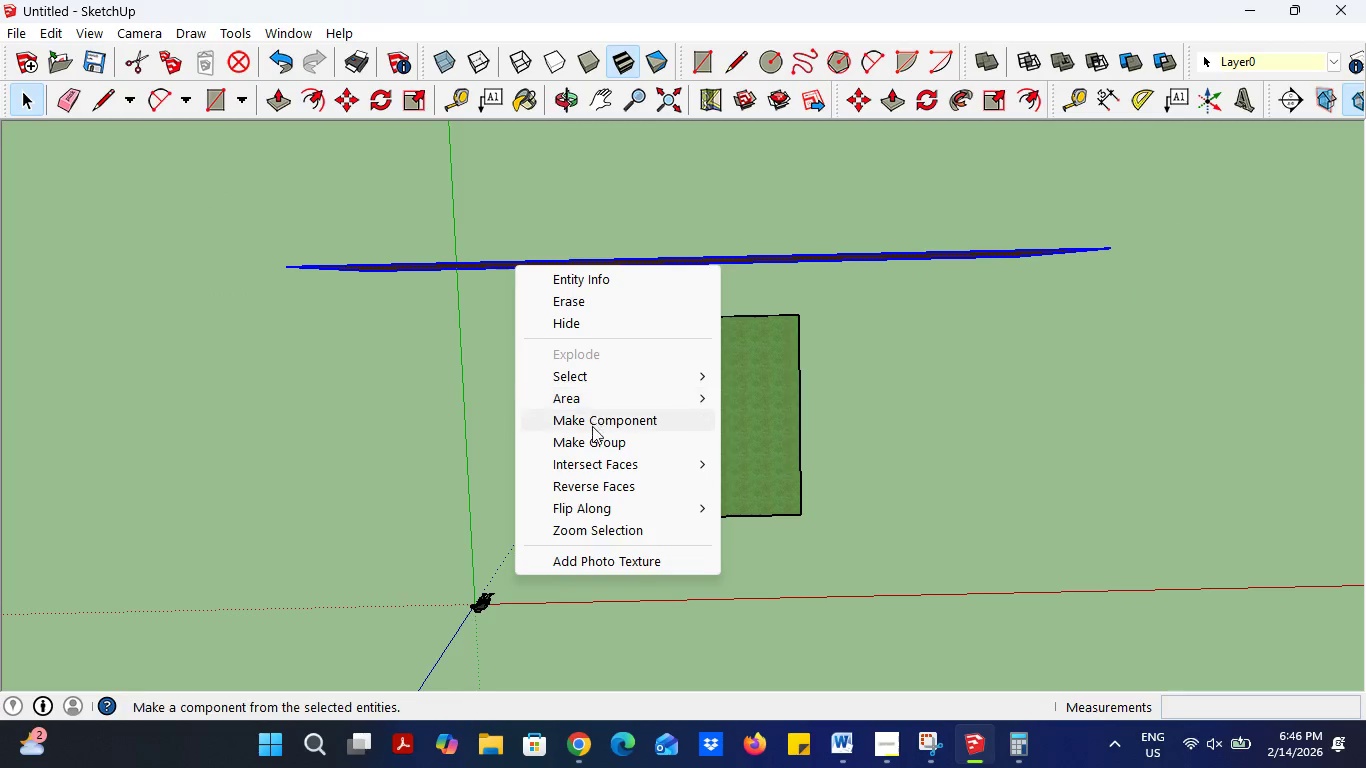 
left_click([592, 435])
 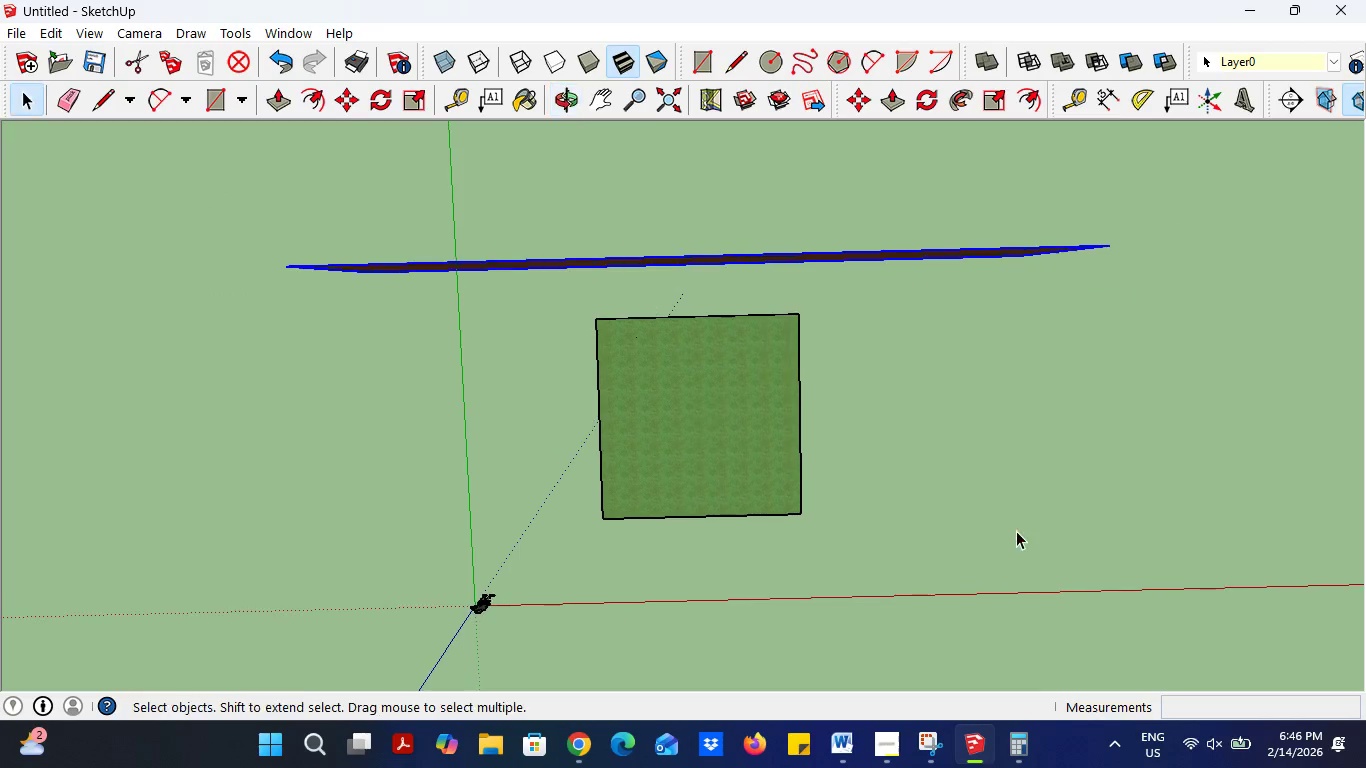 
left_click([1006, 515])
 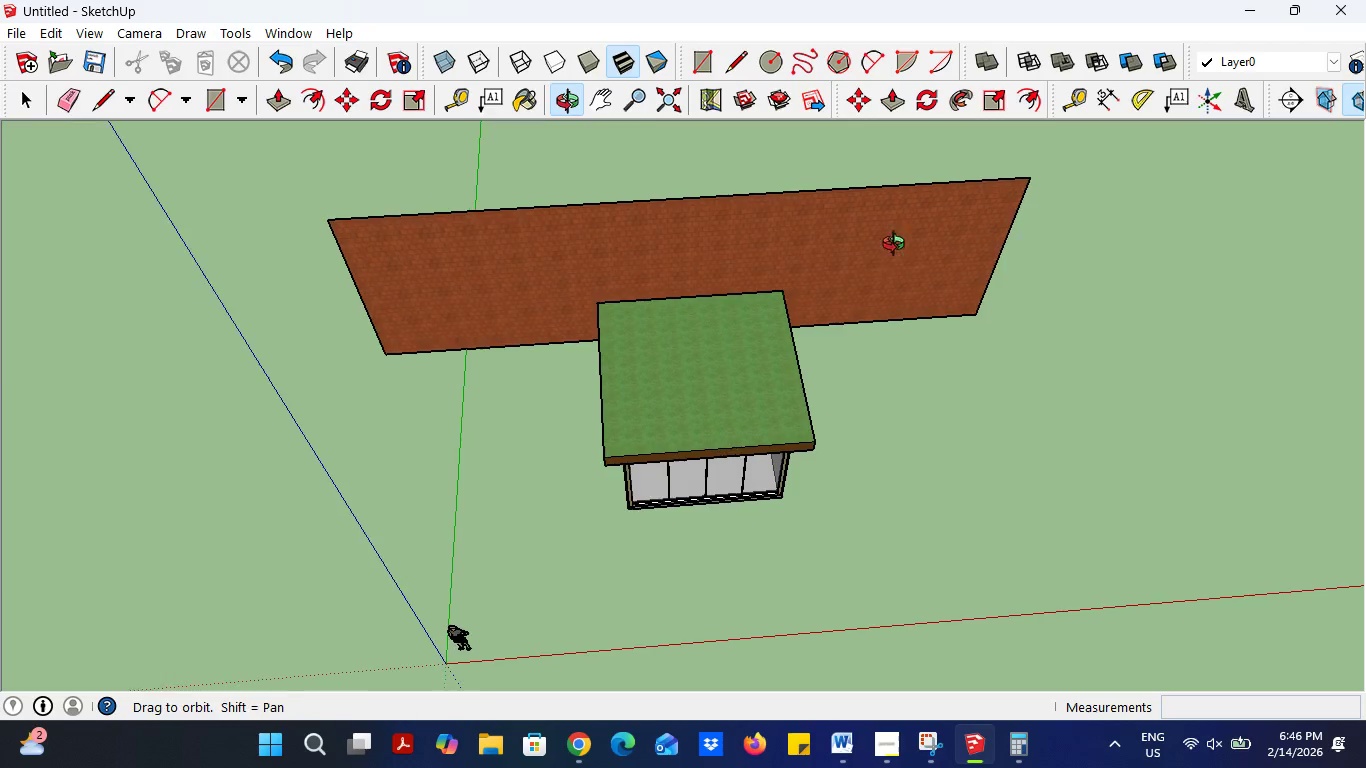 
left_click_drag(start_coordinate=[1255, 581], to_coordinate=[320, 187])
 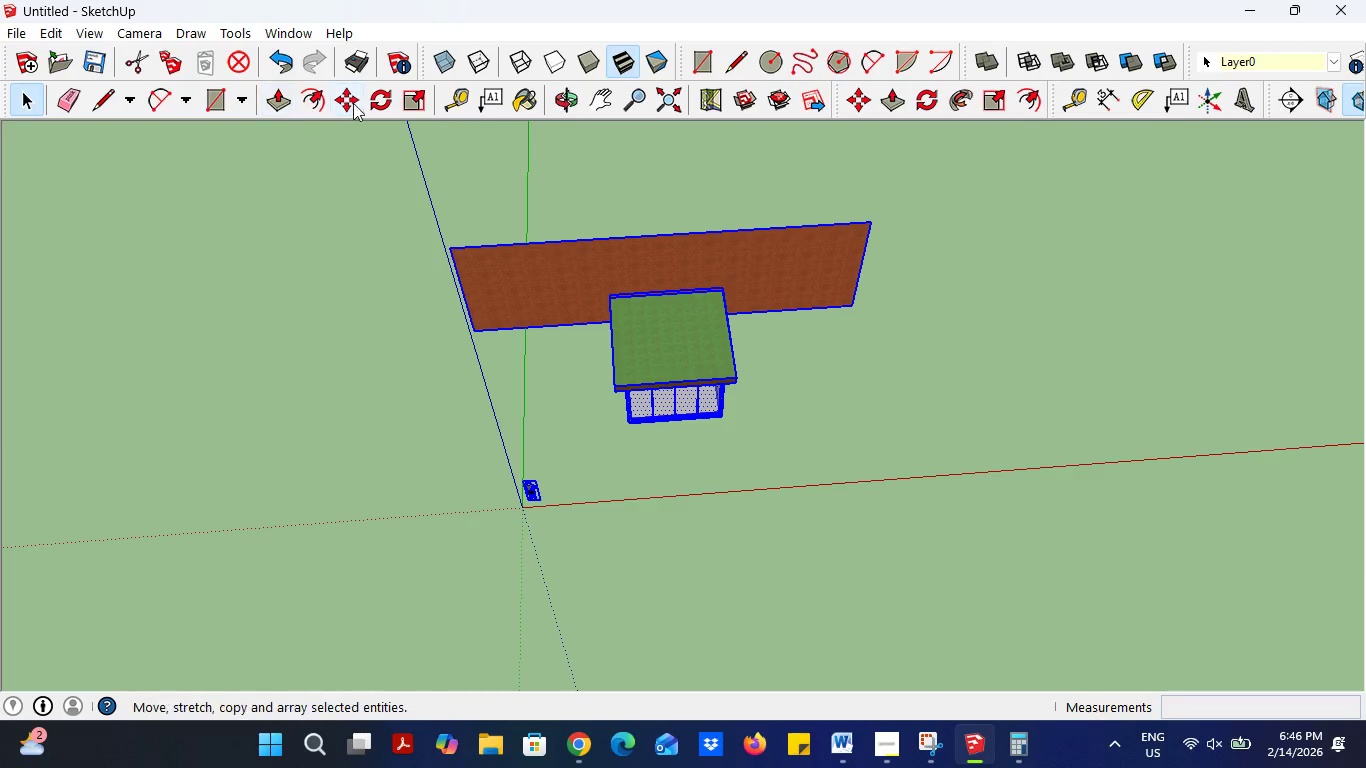 
scroll: coordinate [629, 290], scroll_direction: down, amount: 5.0
 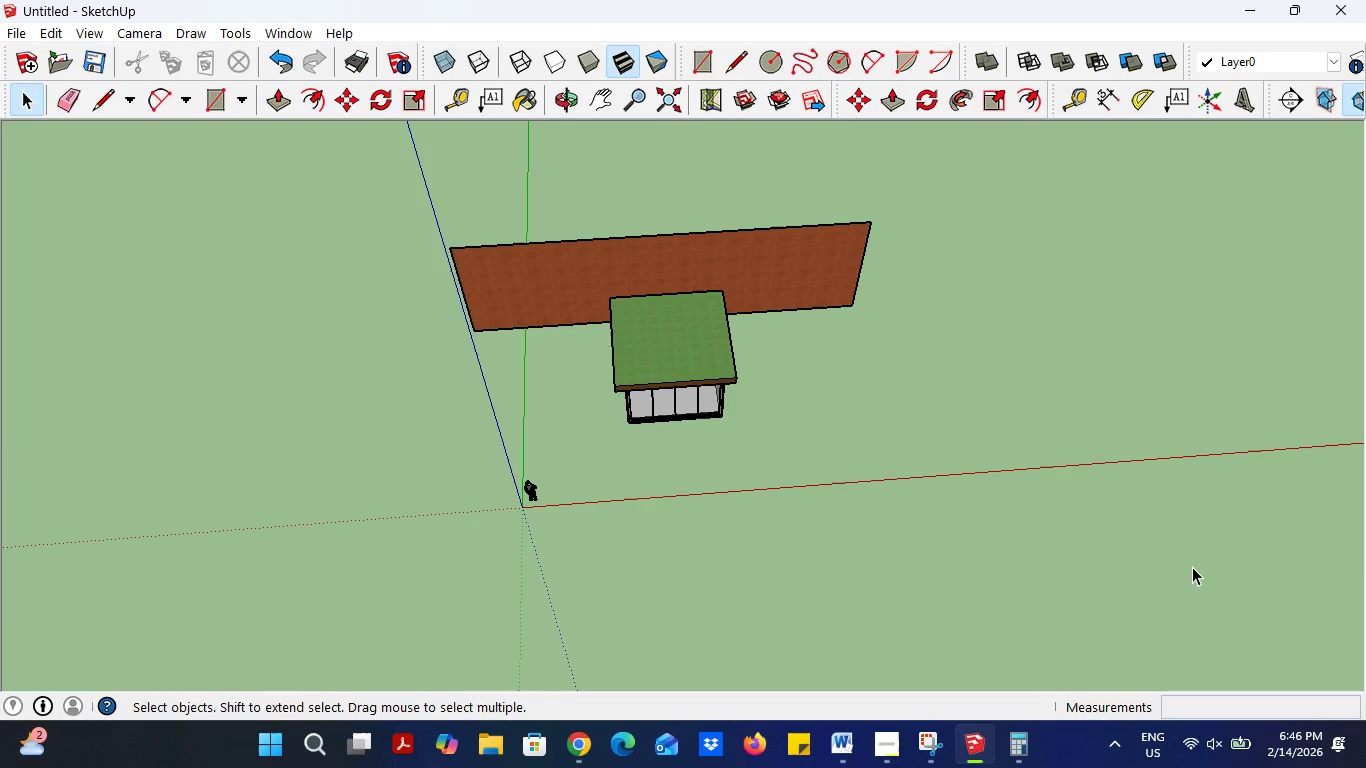 
left_click([355, 103])
 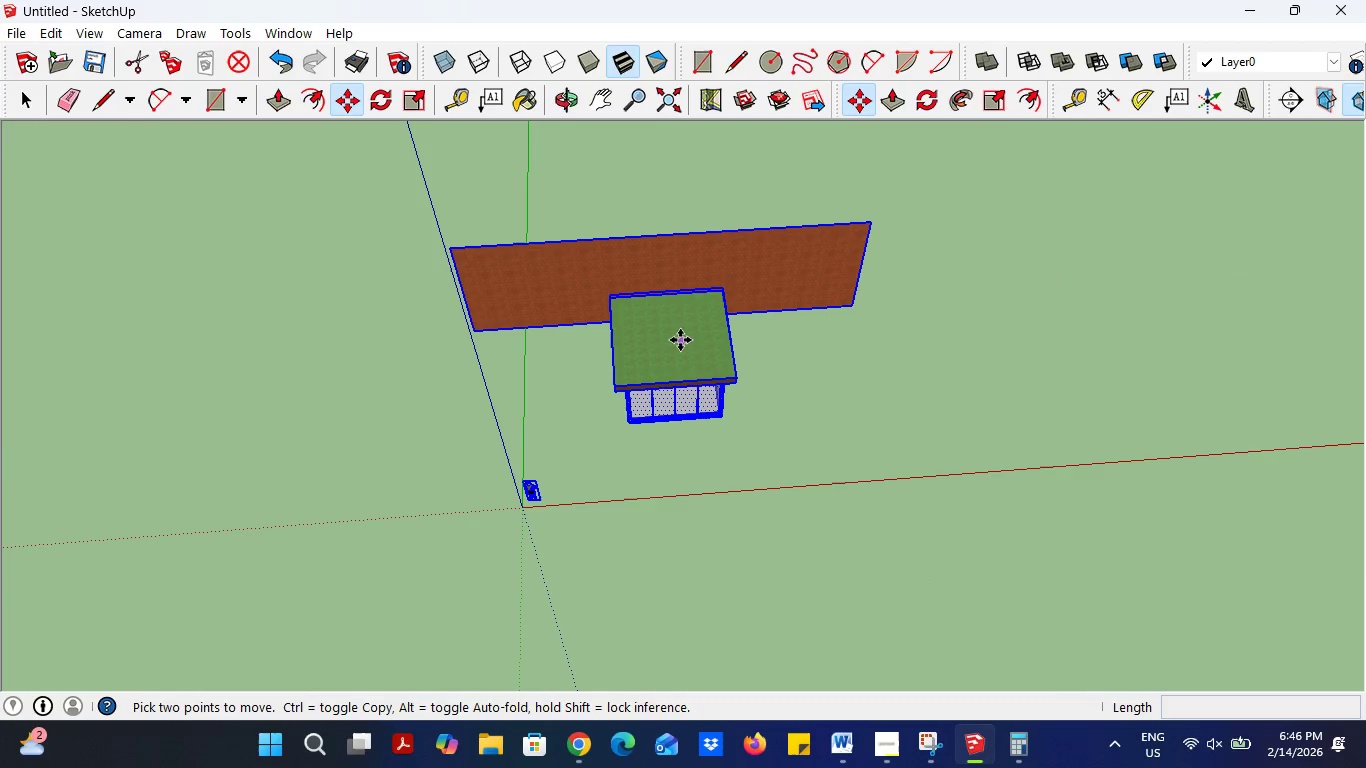 
left_click([684, 343])
 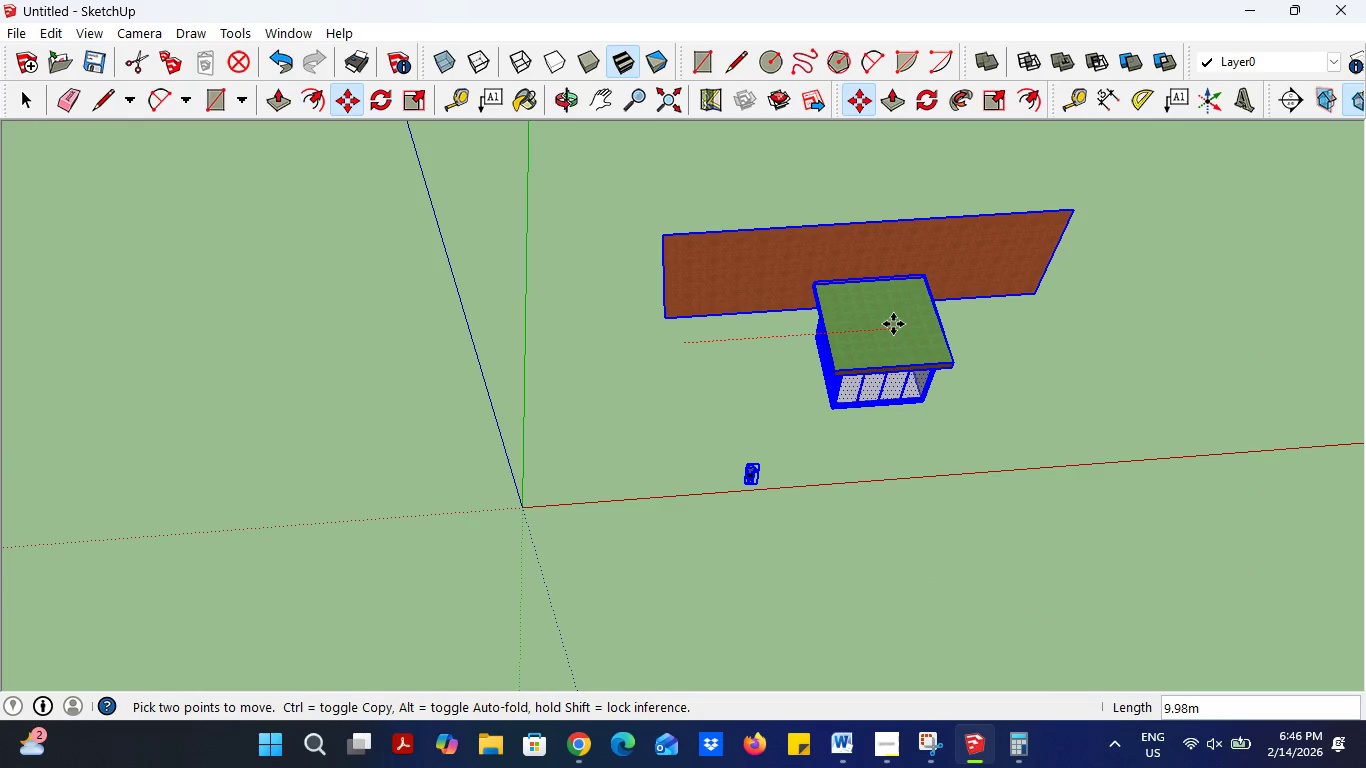 
key(Escape)
 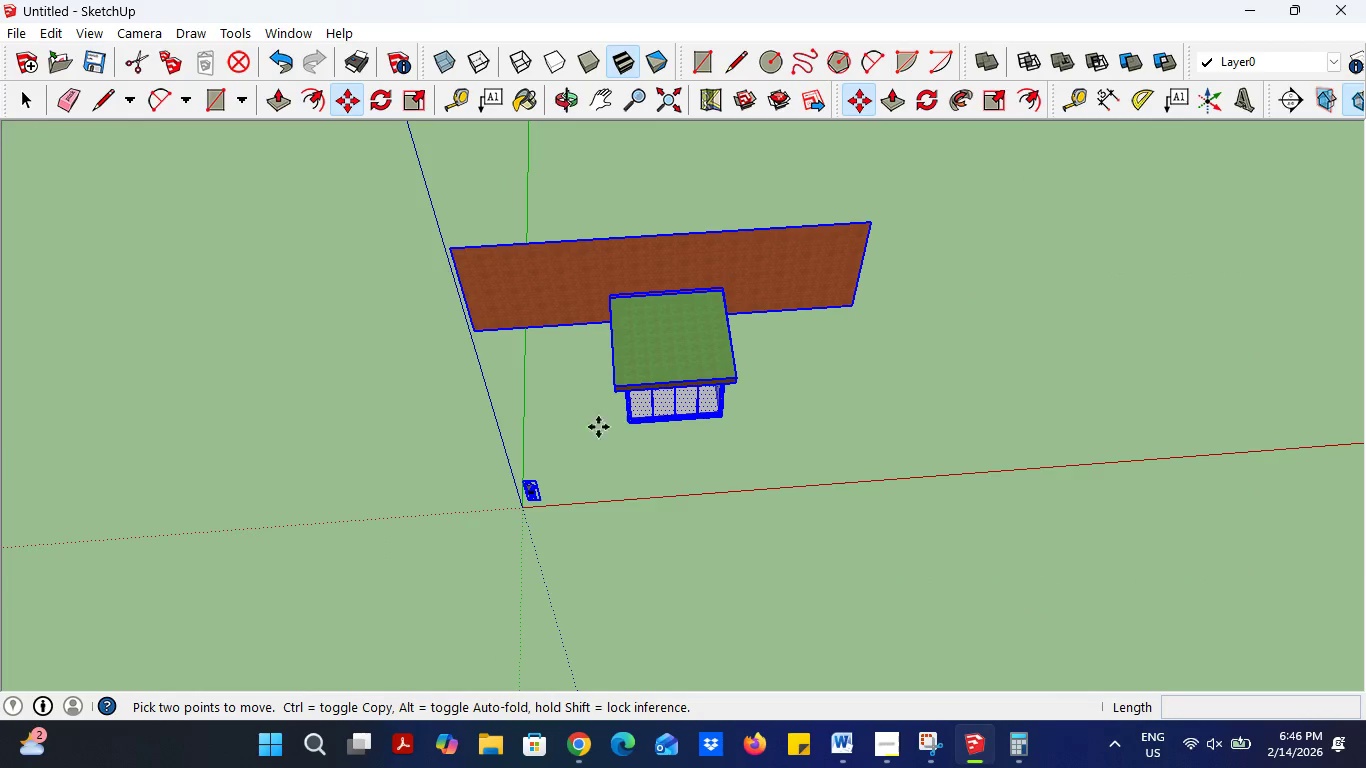 
scroll: coordinate [601, 432], scroll_direction: down, amount: 1.0
 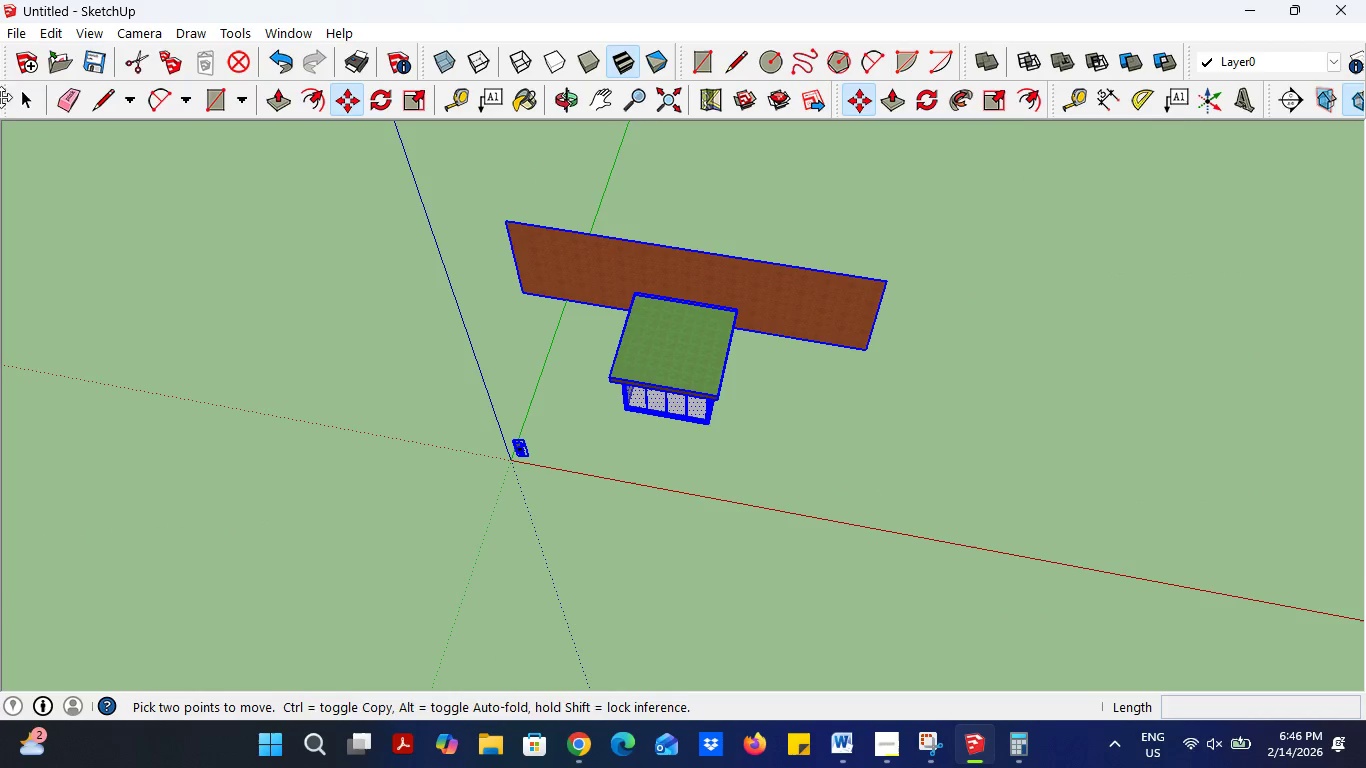 
left_click([16, 107])
 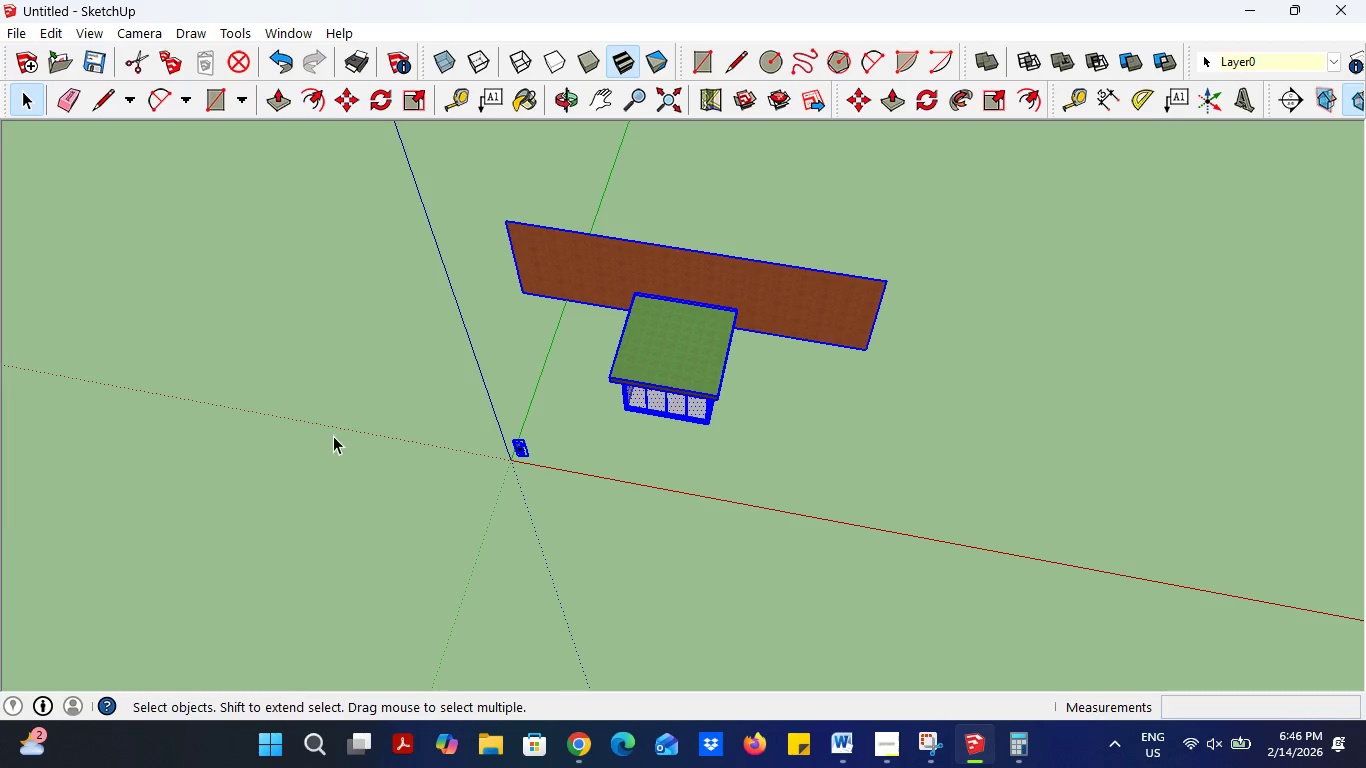 
left_click([344, 440])
 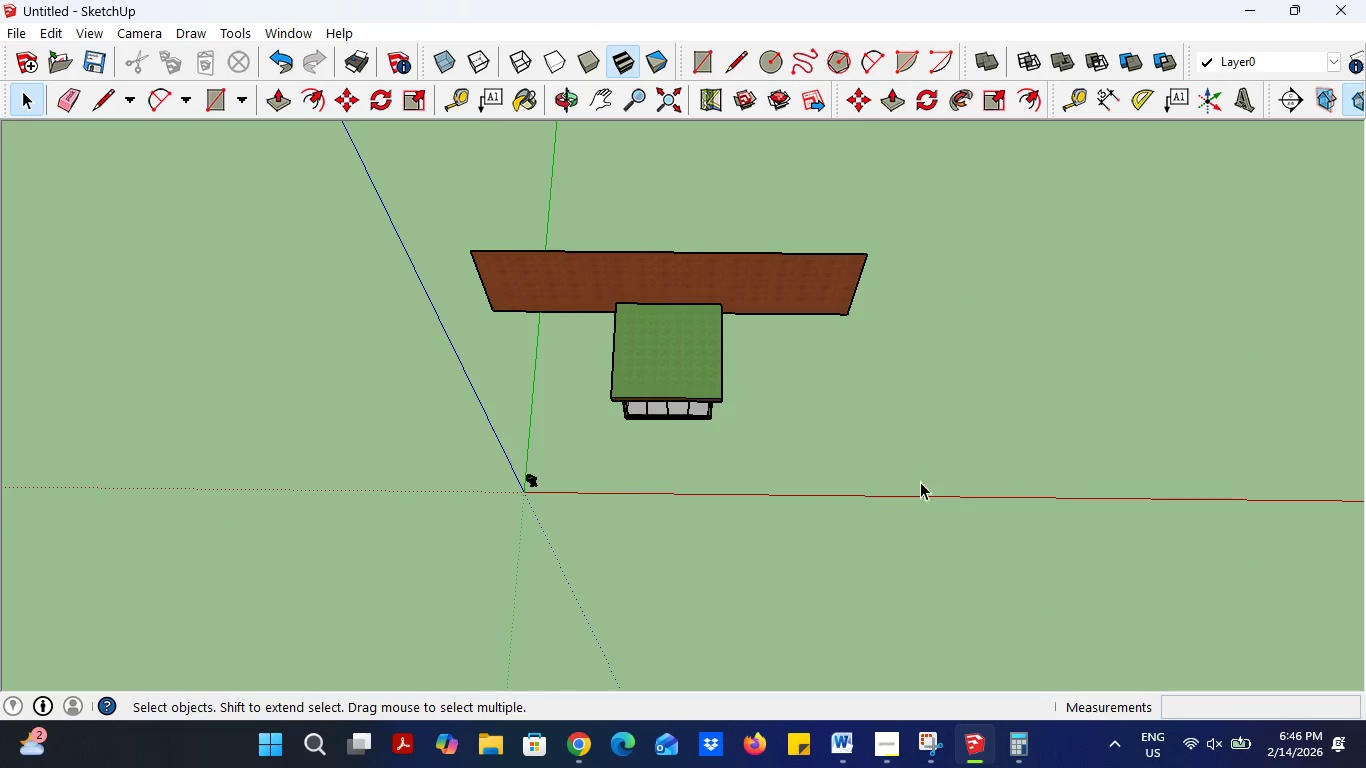 
left_click_drag(start_coordinate=[1001, 417], to_coordinate=[360, 217])
 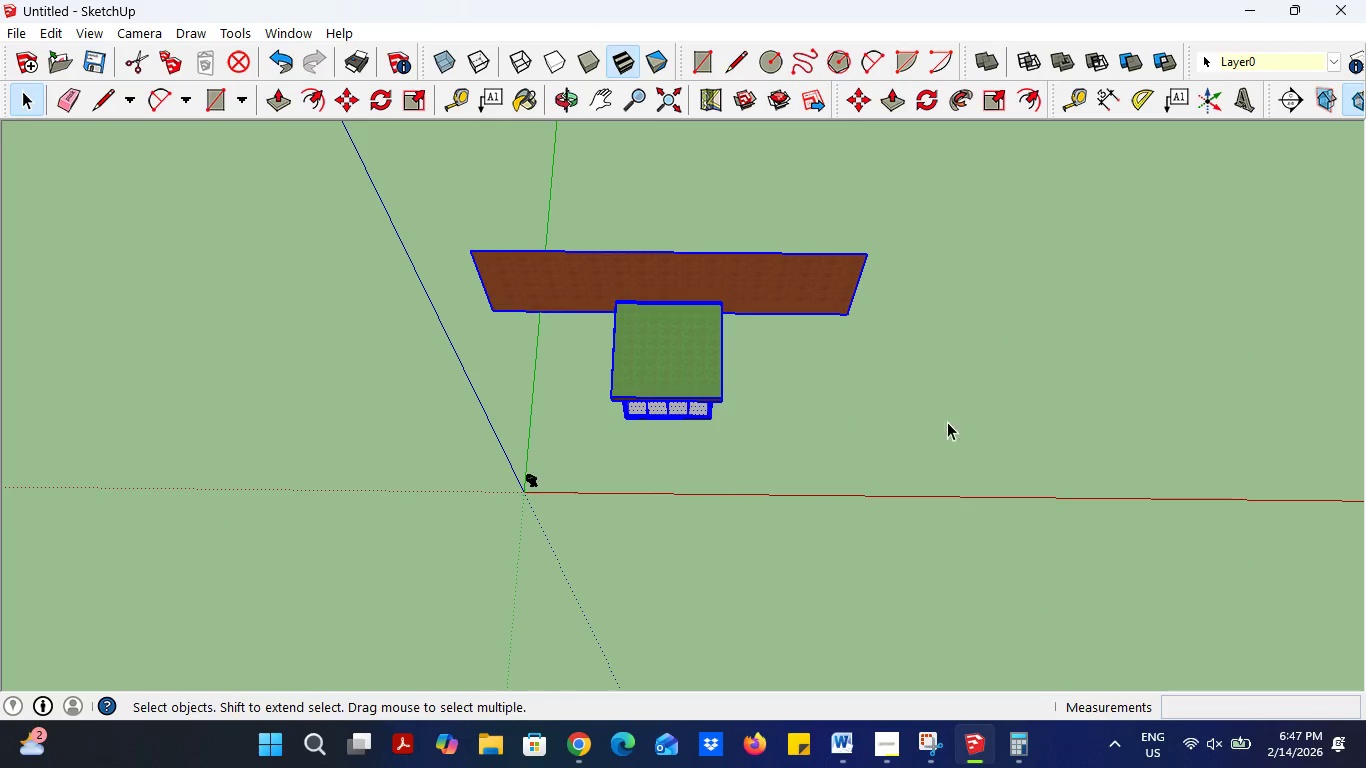 
left_click_drag(start_coordinate=[941, 428], to_coordinate=[590, 390])
 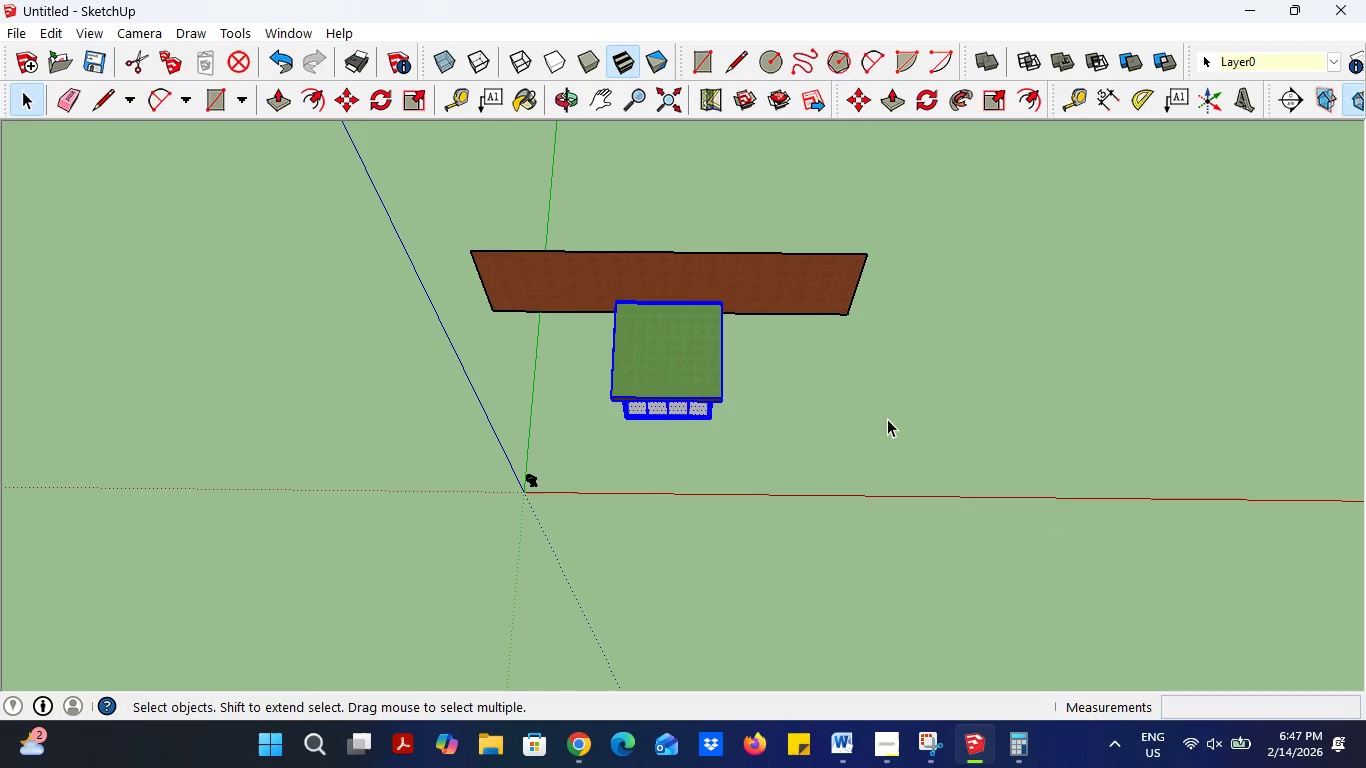 
left_click_drag(start_coordinate=[930, 419], to_coordinate=[375, 210])
 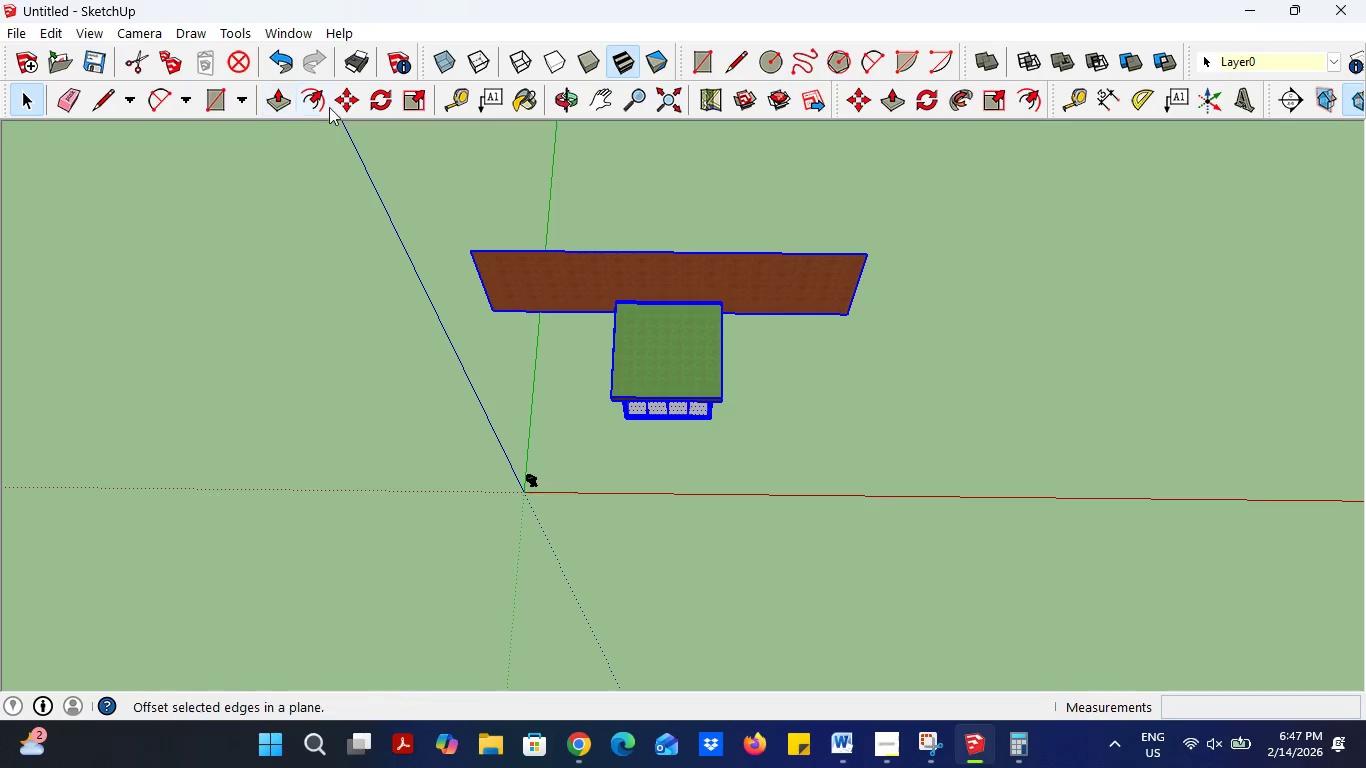 
left_click([347, 103])
 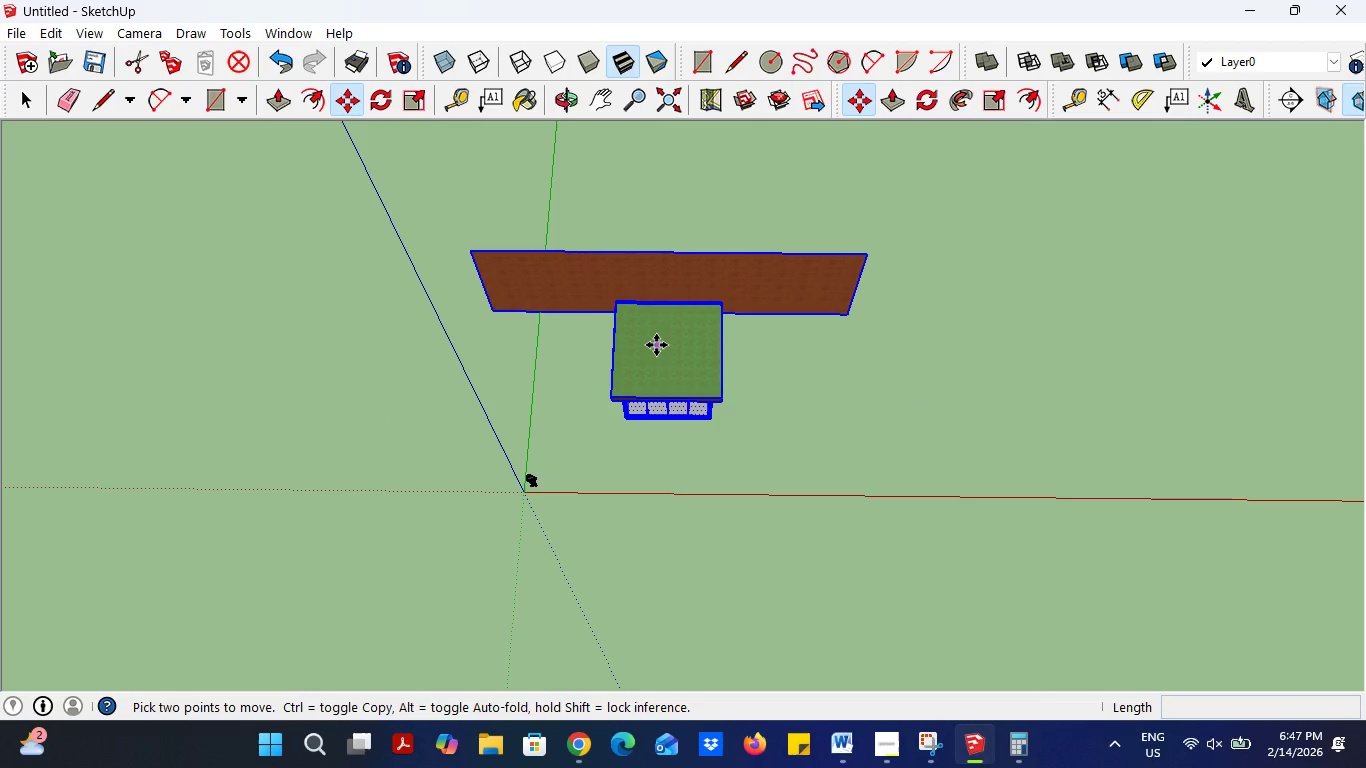 
left_click([658, 348])
 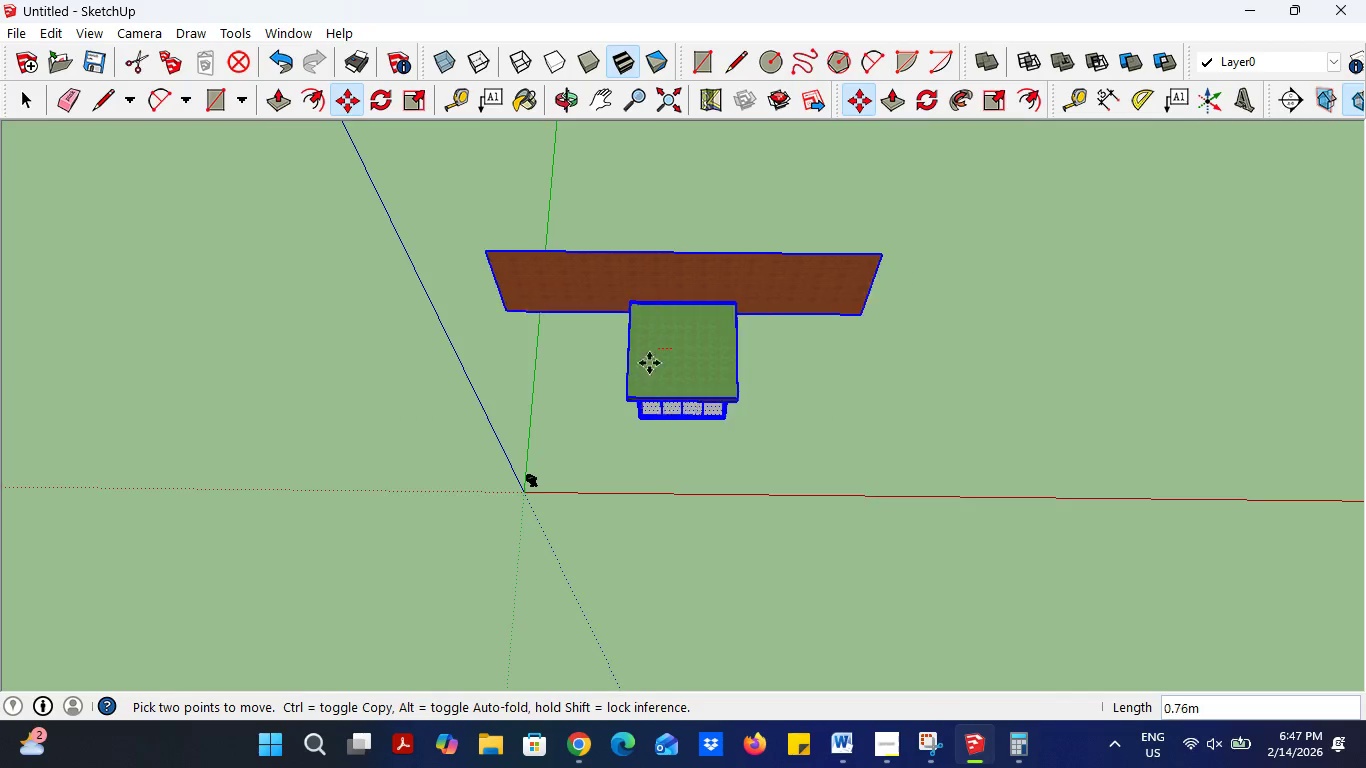 
scroll: coordinate [622, 377], scroll_direction: down, amount: 4.0
 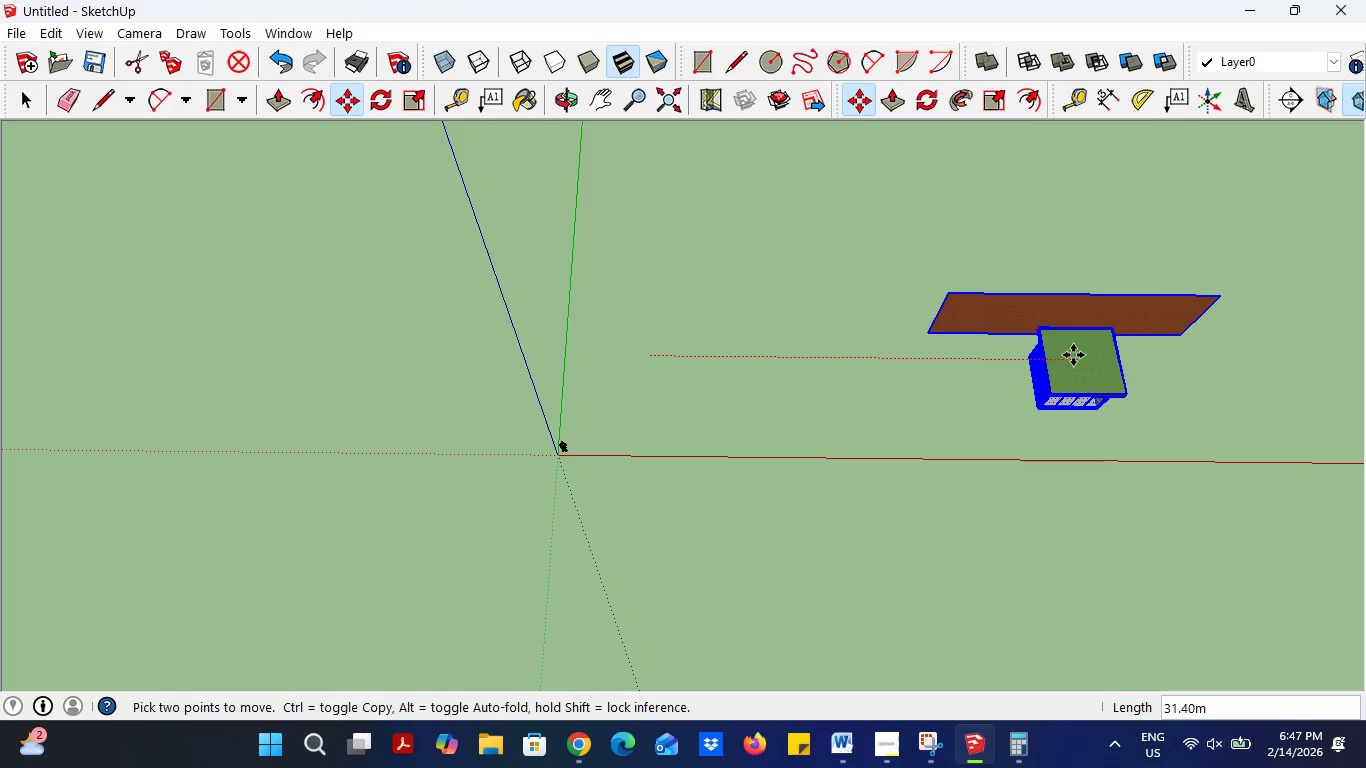 
left_click([1075, 350])
 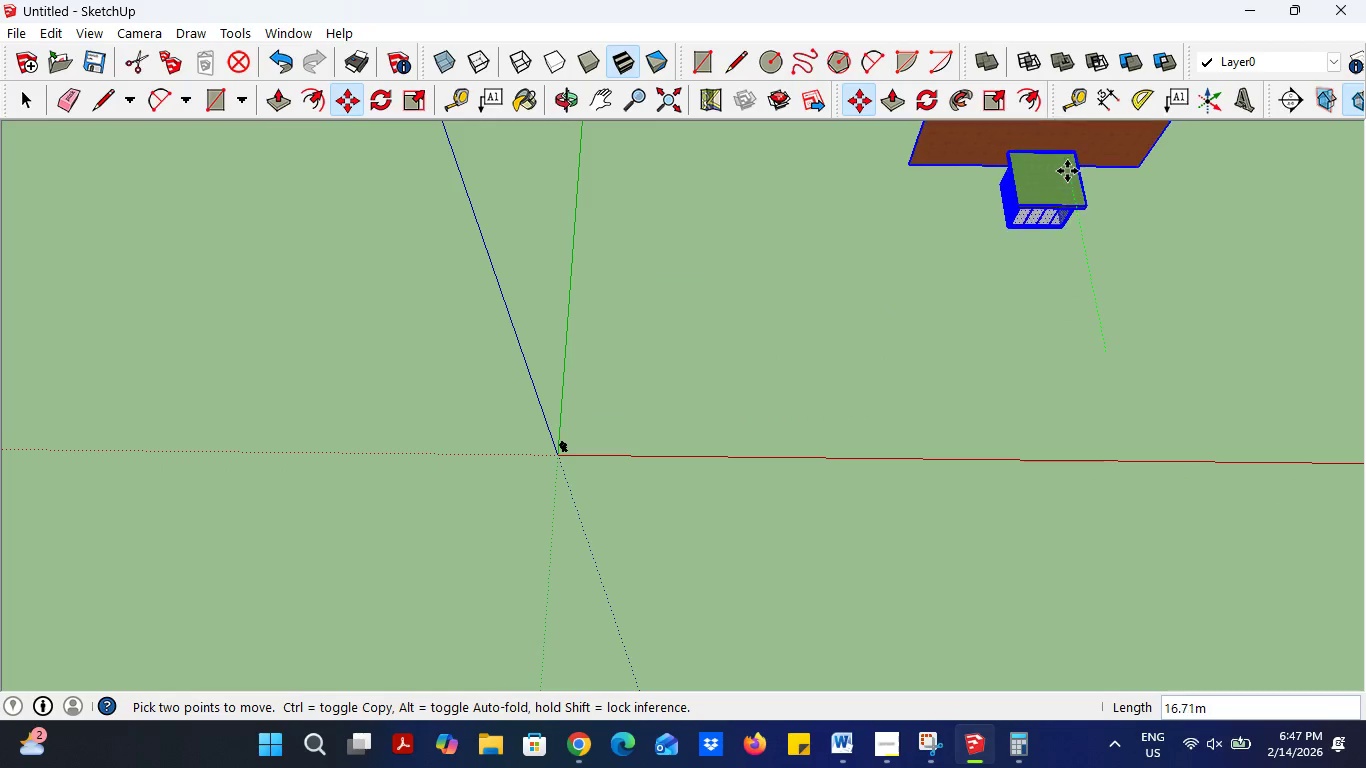 
left_click([1071, 170])
 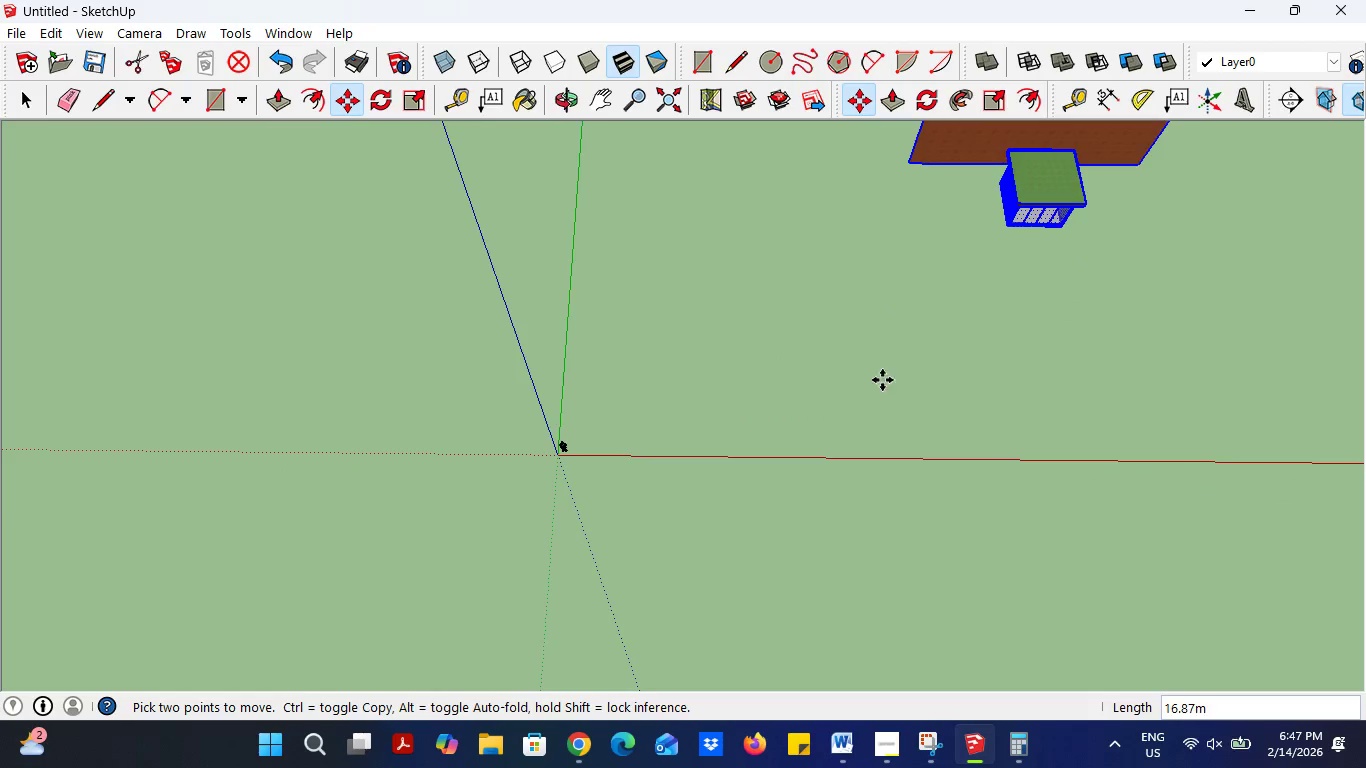 
scroll: coordinate [857, 389], scroll_direction: down, amount: 4.0
 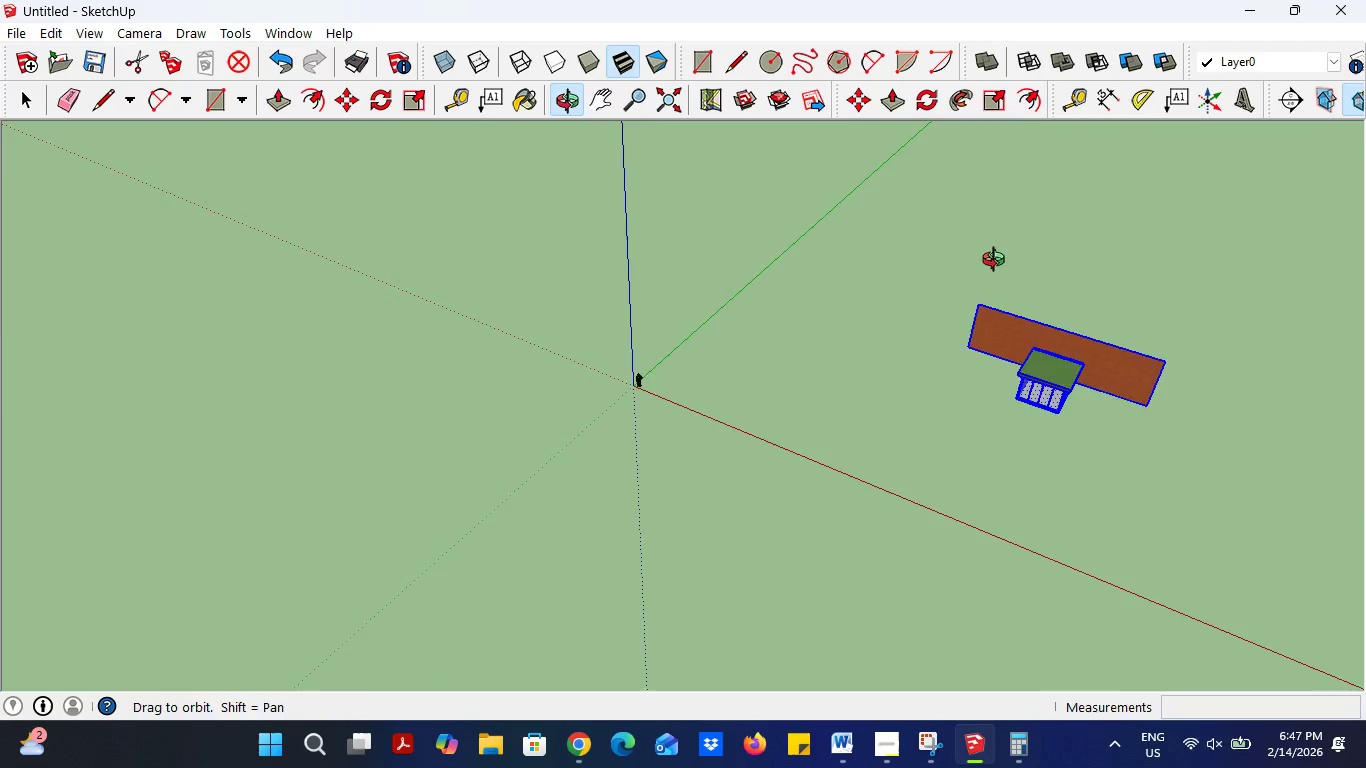 
scroll: coordinate [850, 234], scroll_direction: up, amount: 22.0
 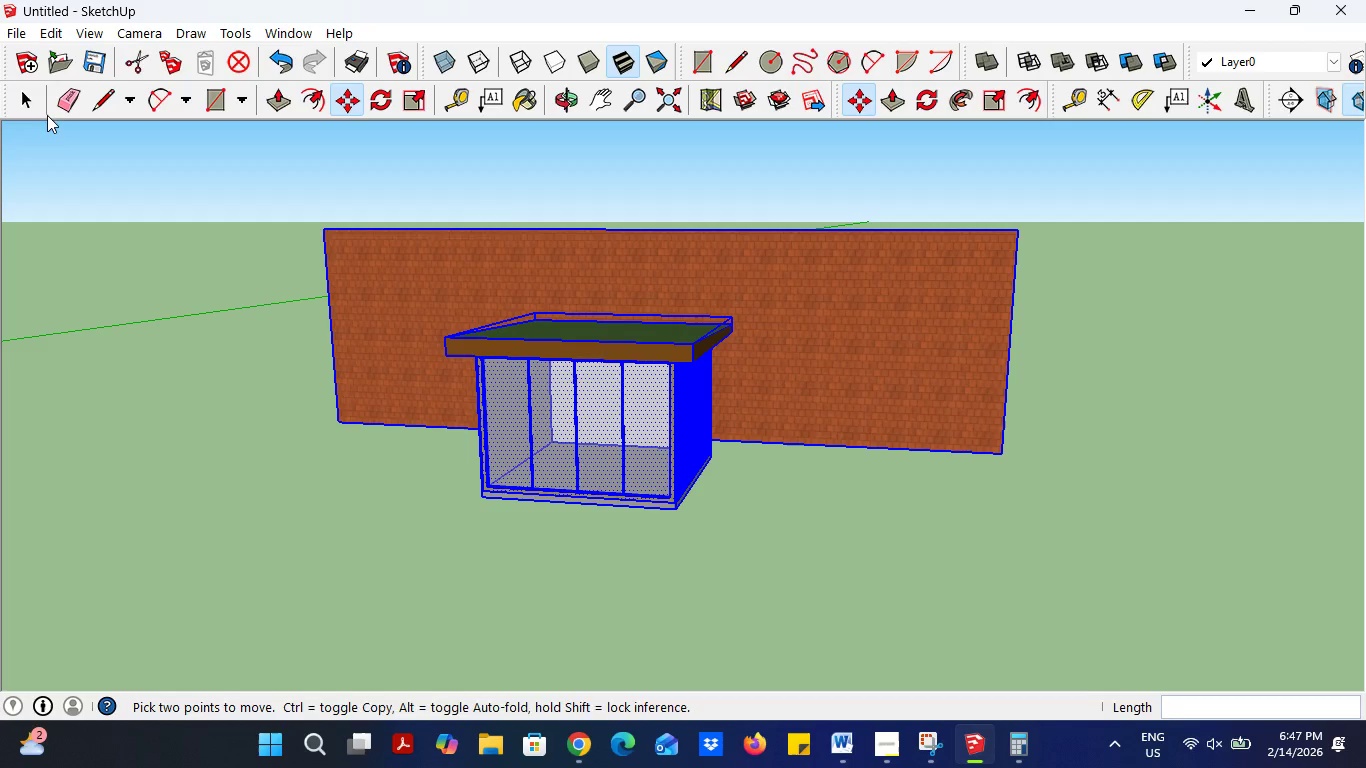 
left_click([36, 111])
 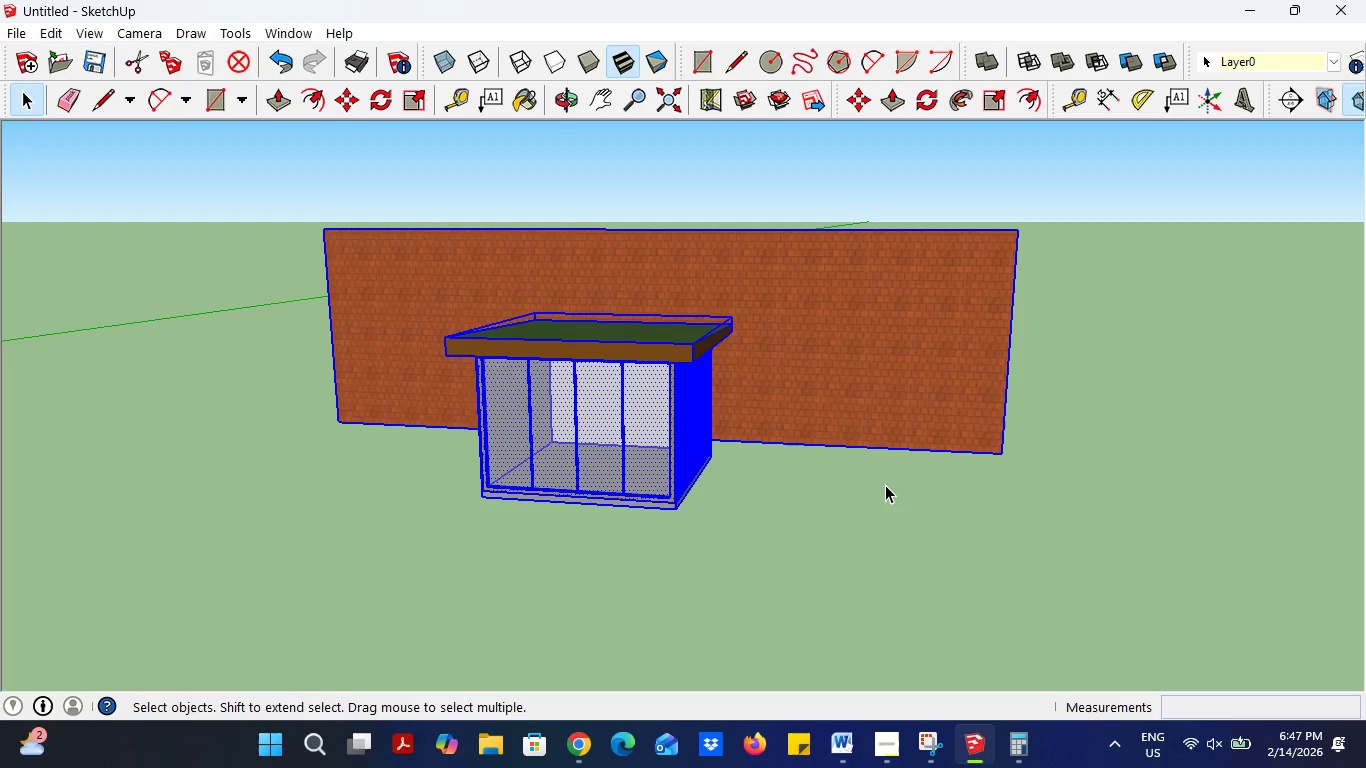 
left_click_drag(start_coordinate=[853, 500], to_coordinate=[856, 527])
 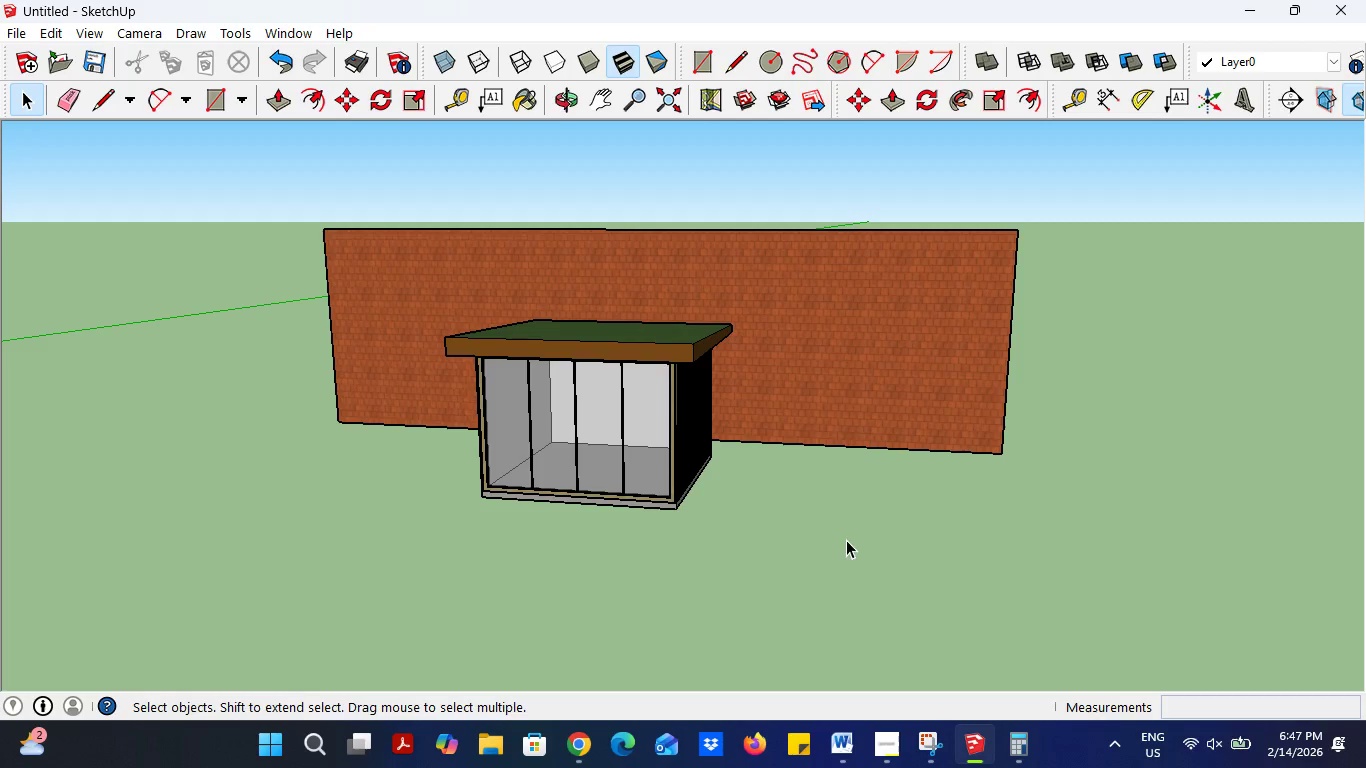 
scroll: coordinate [745, 505], scroll_direction: up, amount: 12.0
 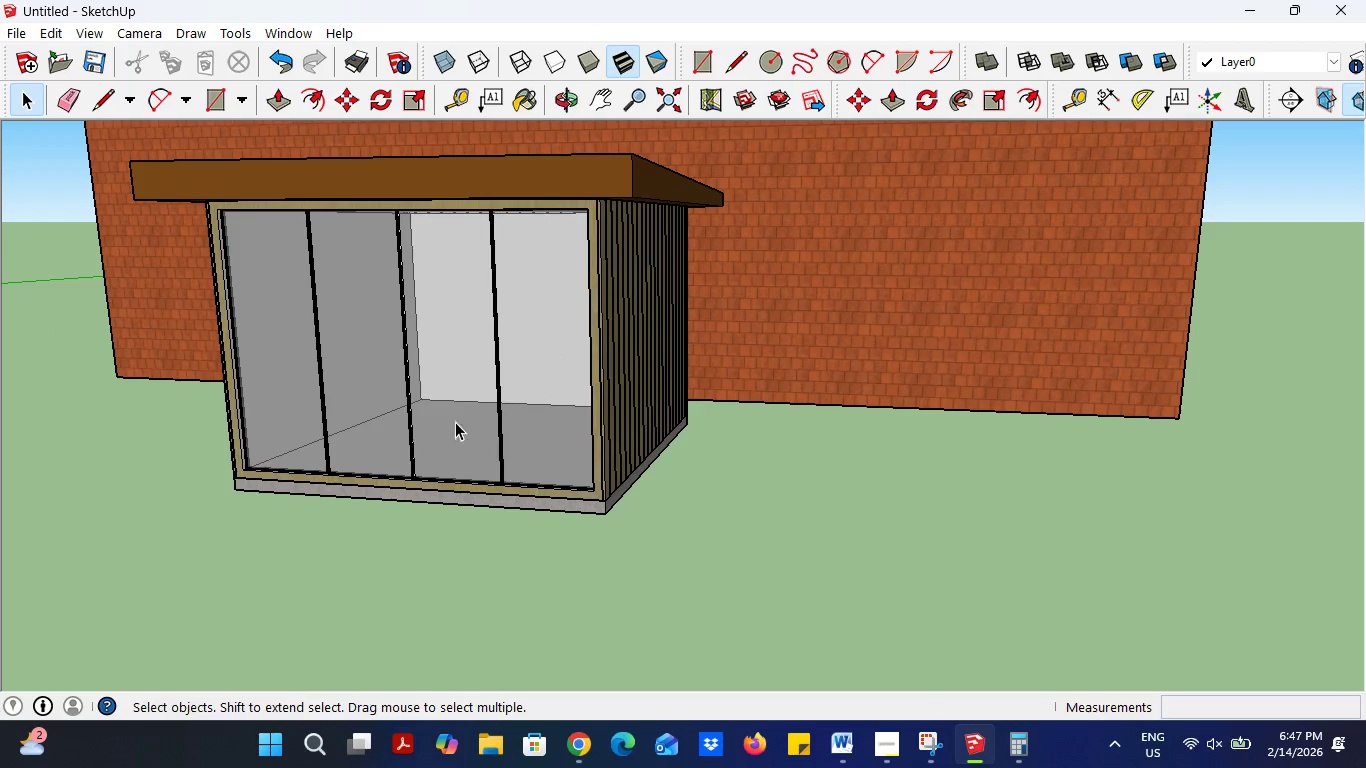 
left_click([331, 359])
 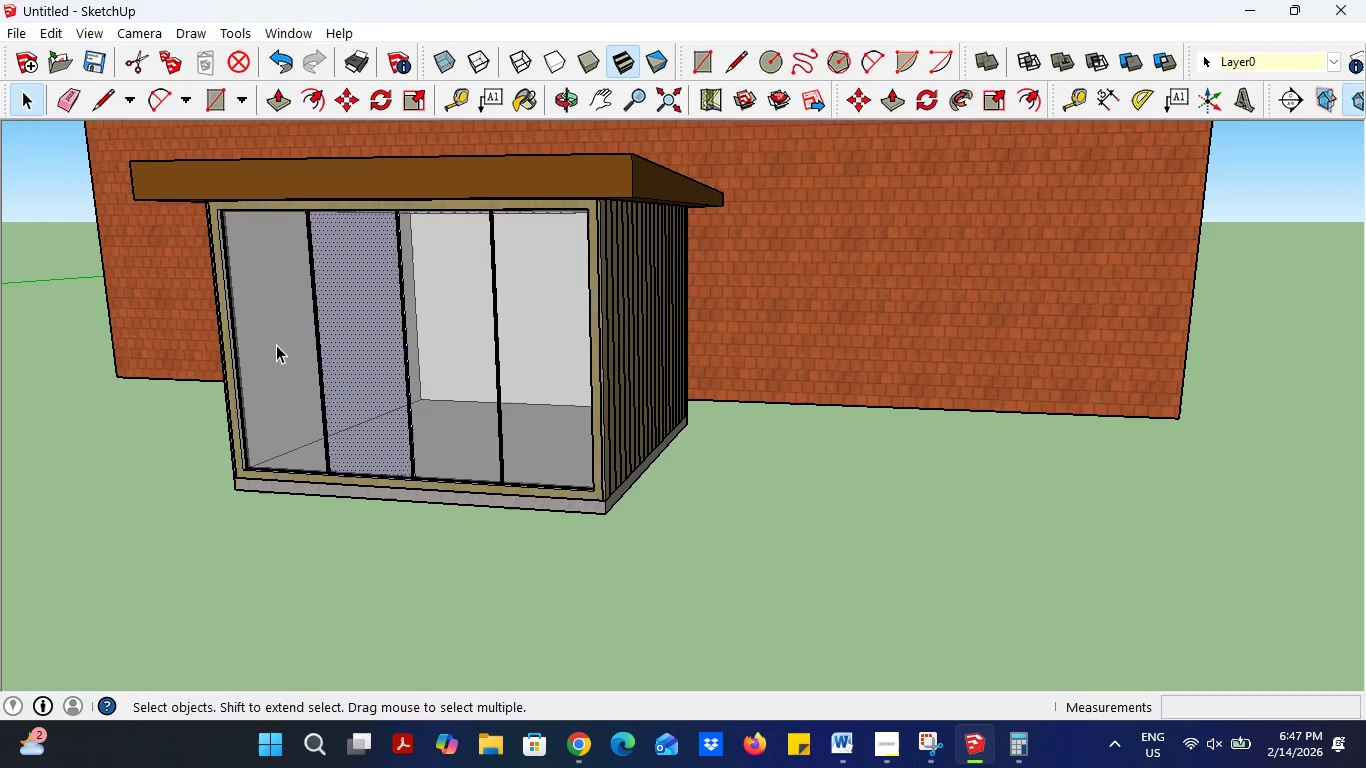 
scroll: coordinate [290, 357], scroll_direction: up, amount: 9.0
 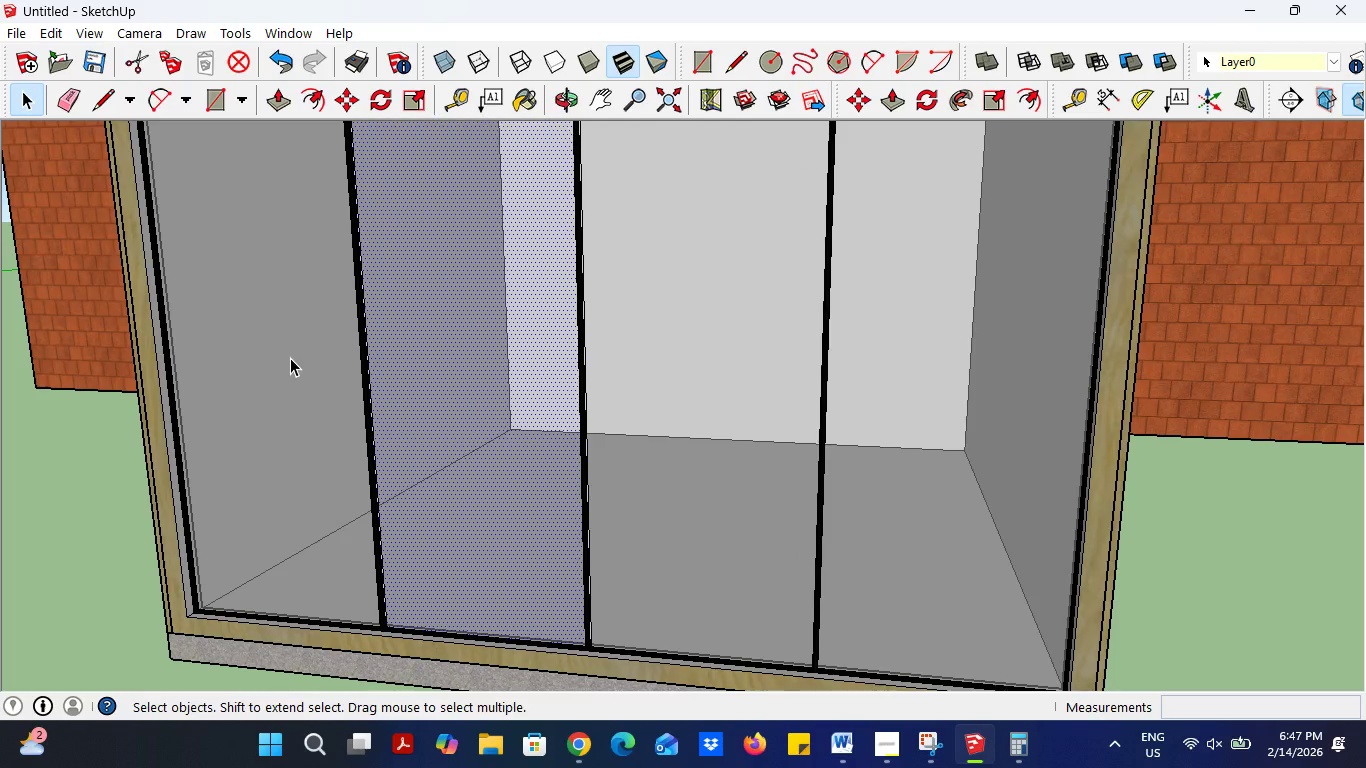 
key(Delete)
 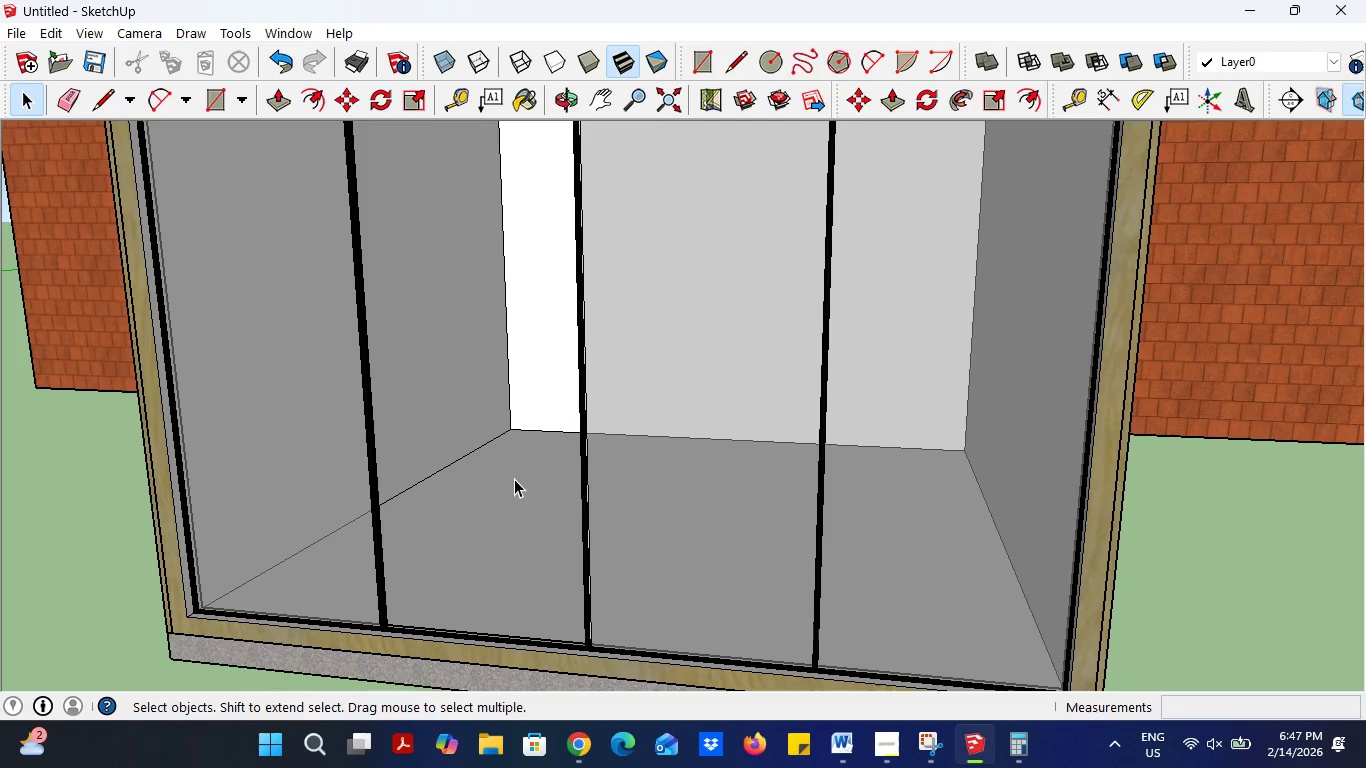 
wait(5.67)
 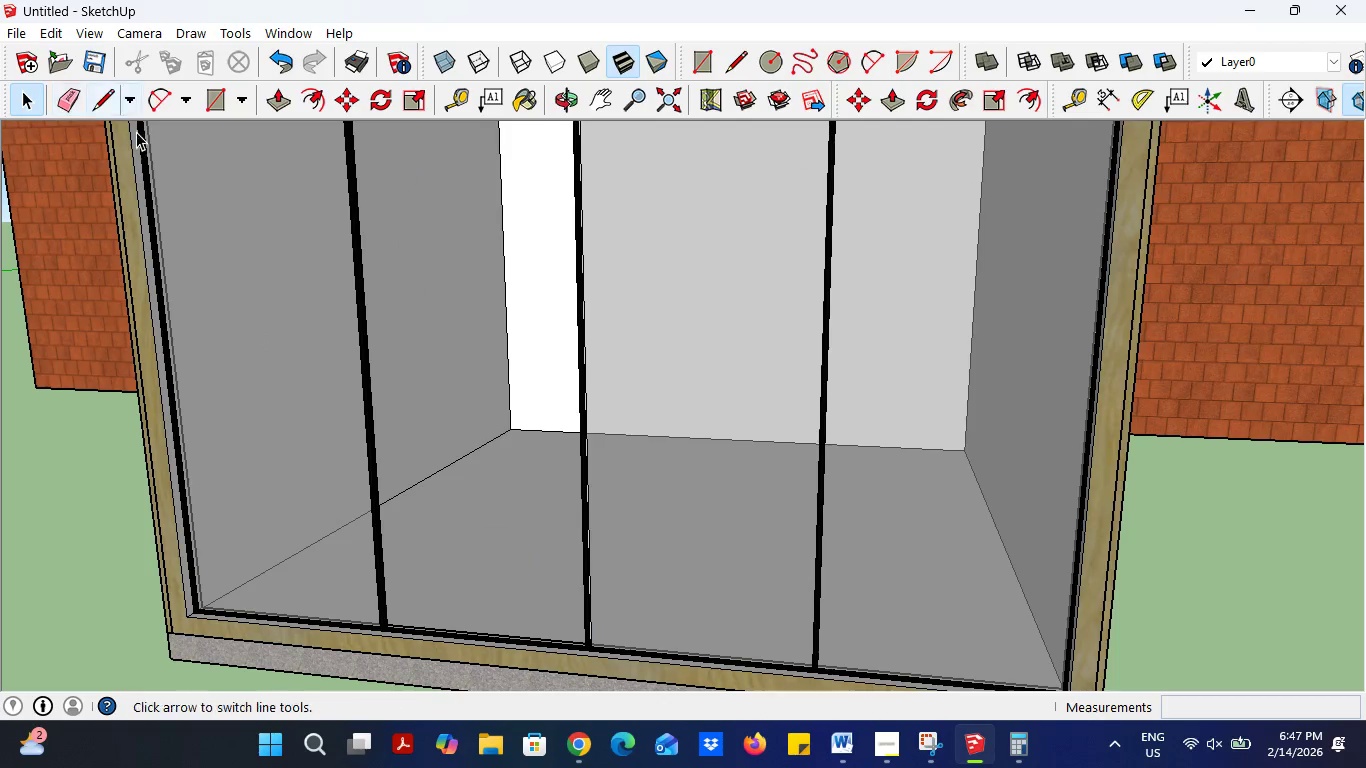 
key(Control+Z)
 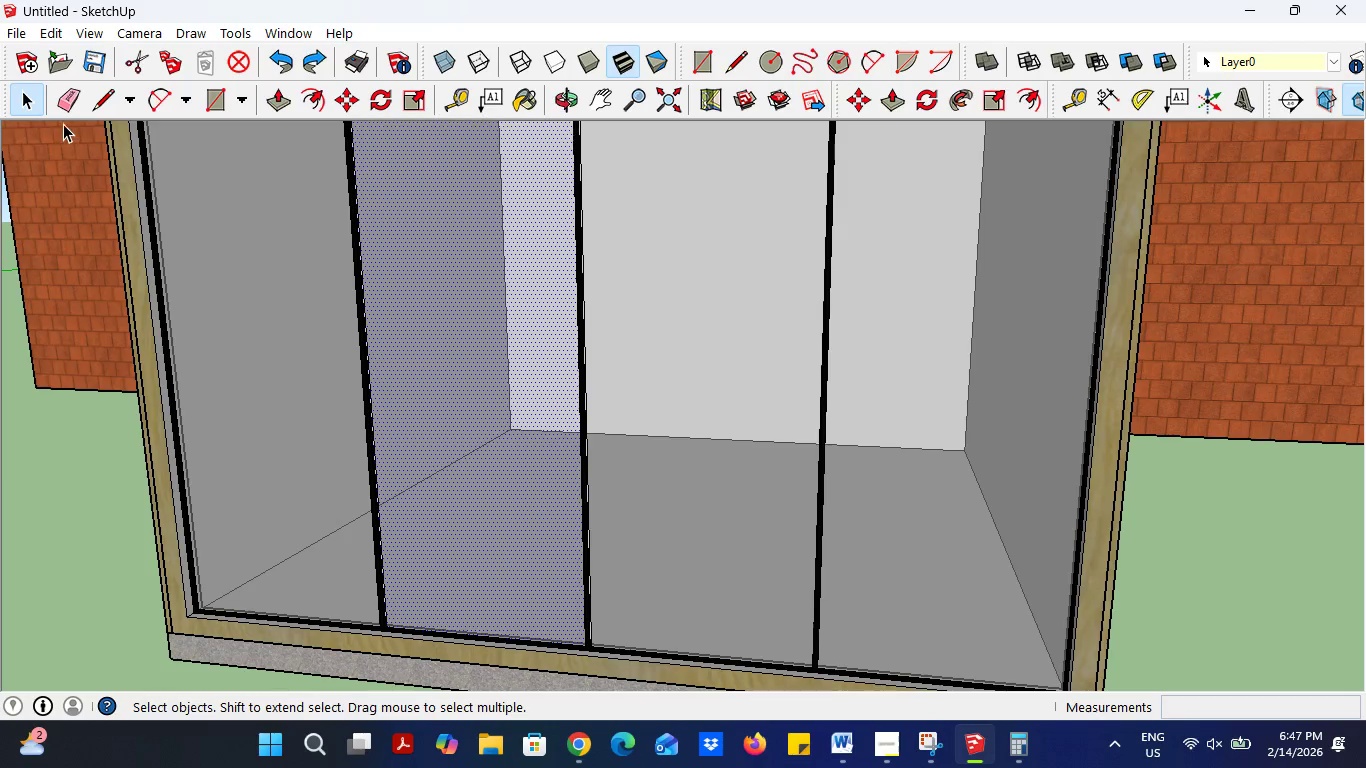 
key(Delete)
 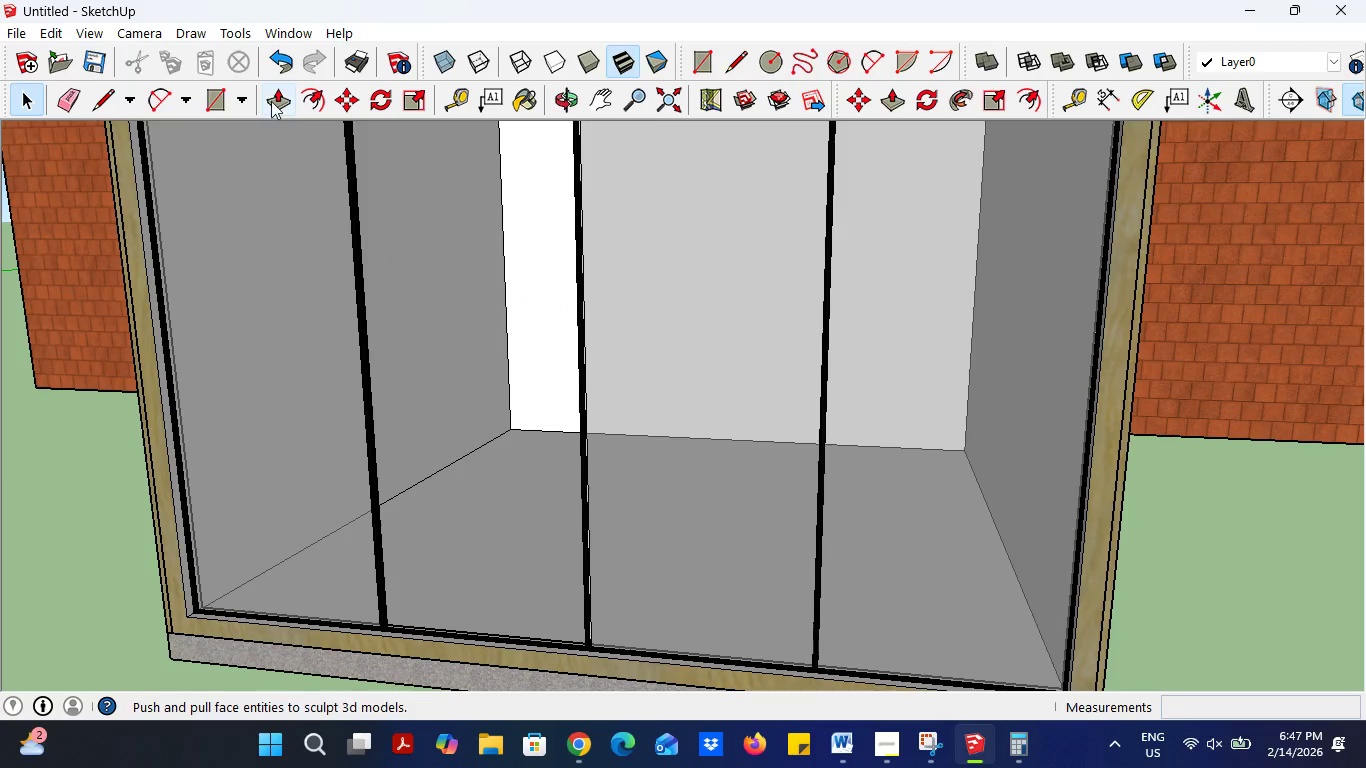 
left_click([268, 34])
 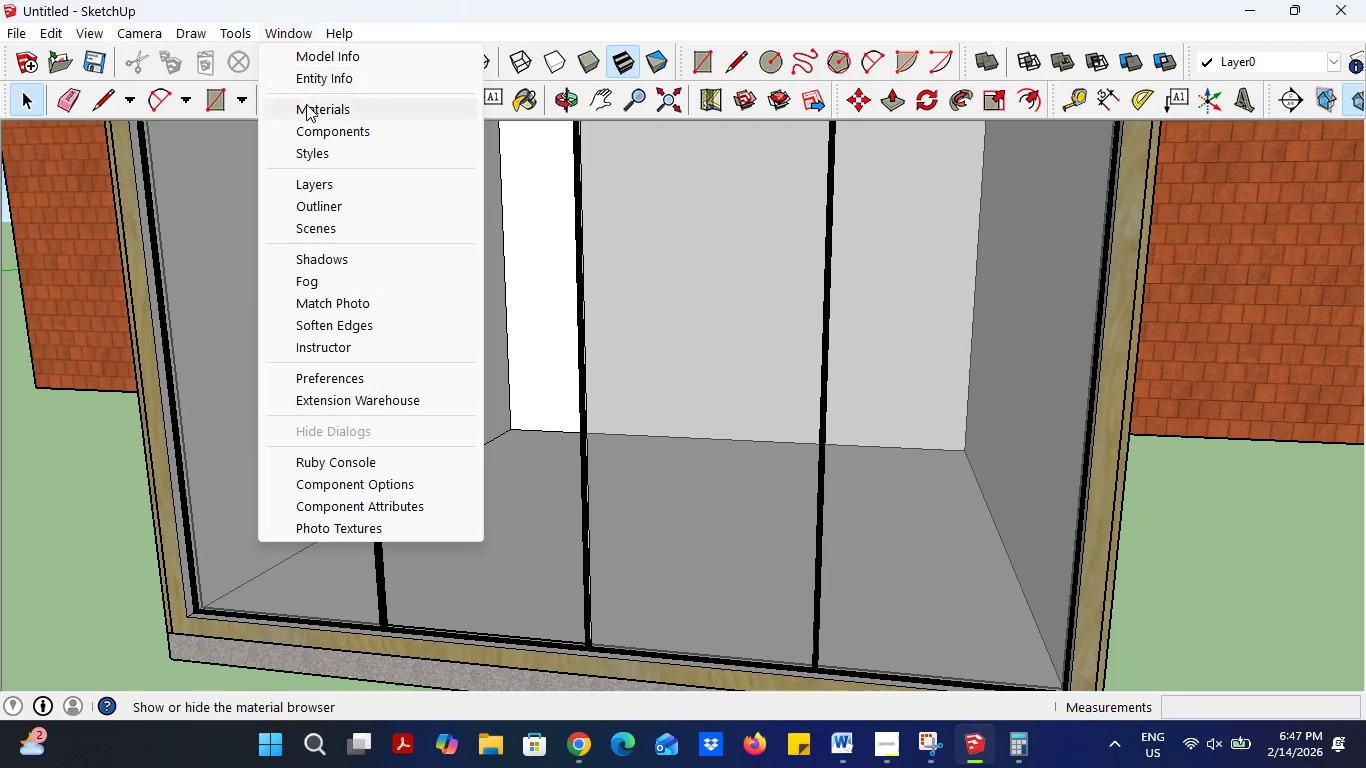 
left_click([306, 105])
 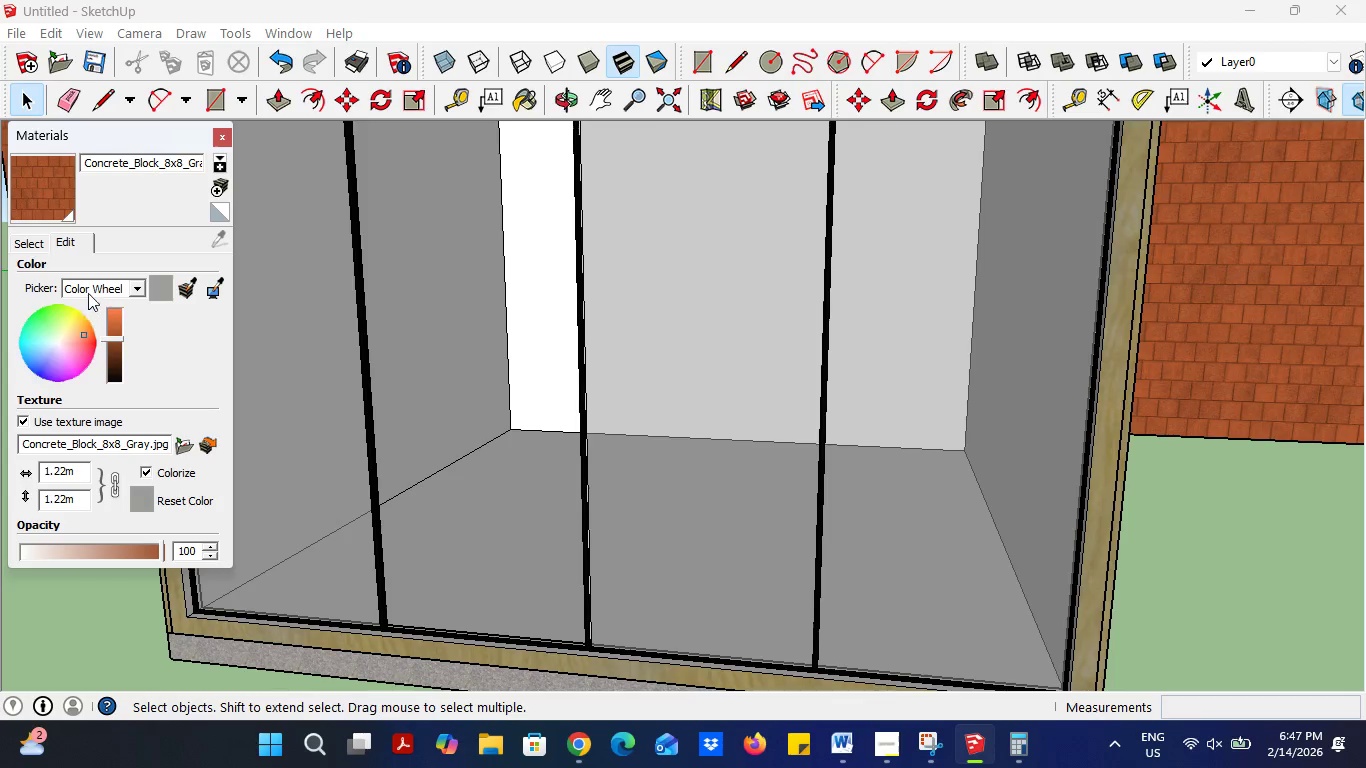 
left_click([107, 286])
 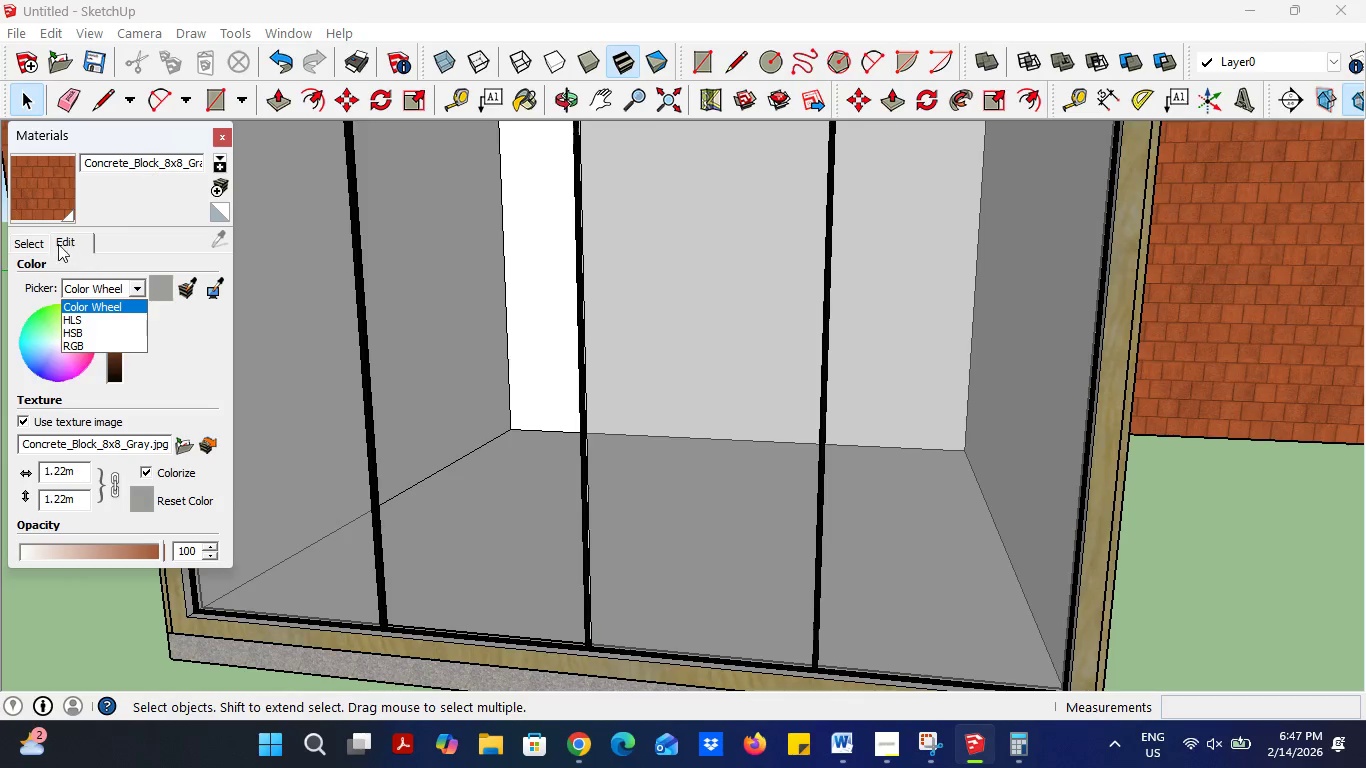 
double_click([26, 244])
 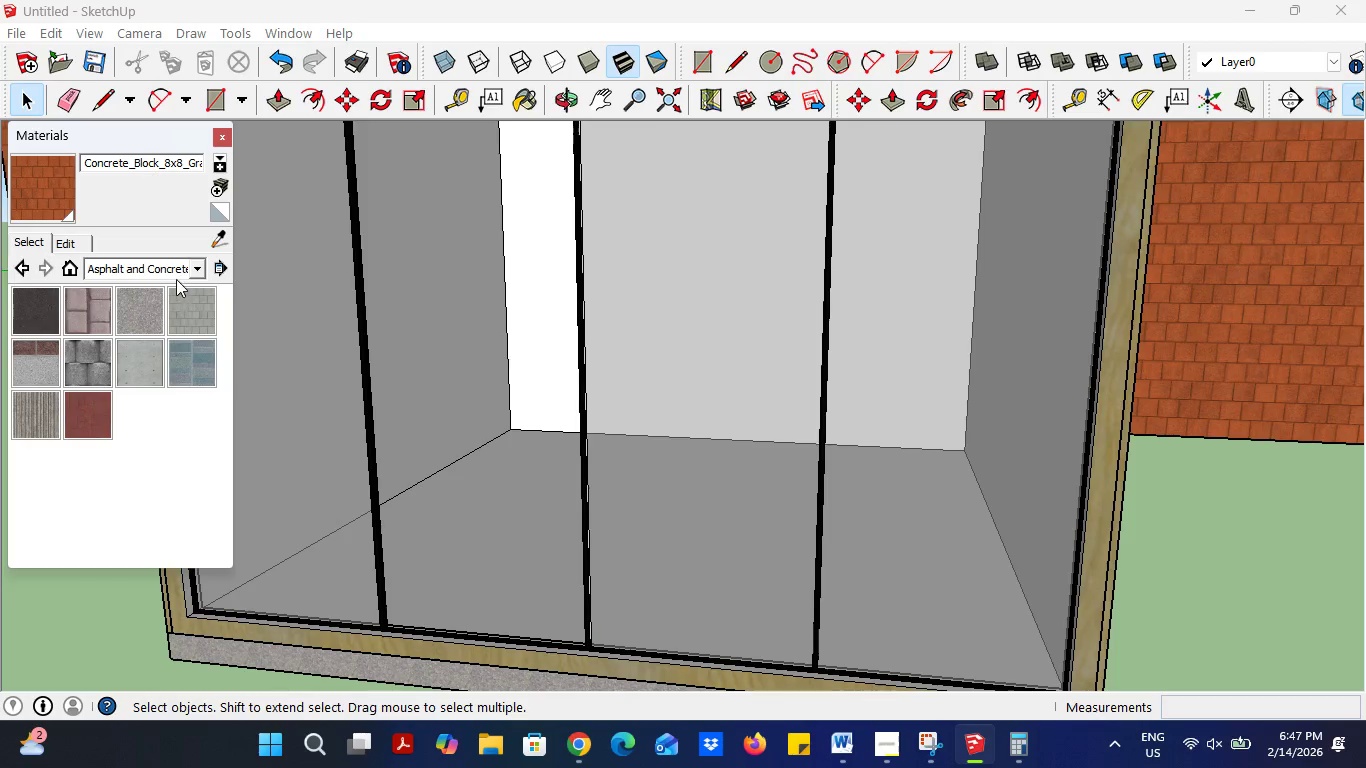 
left_click([176, 271])
 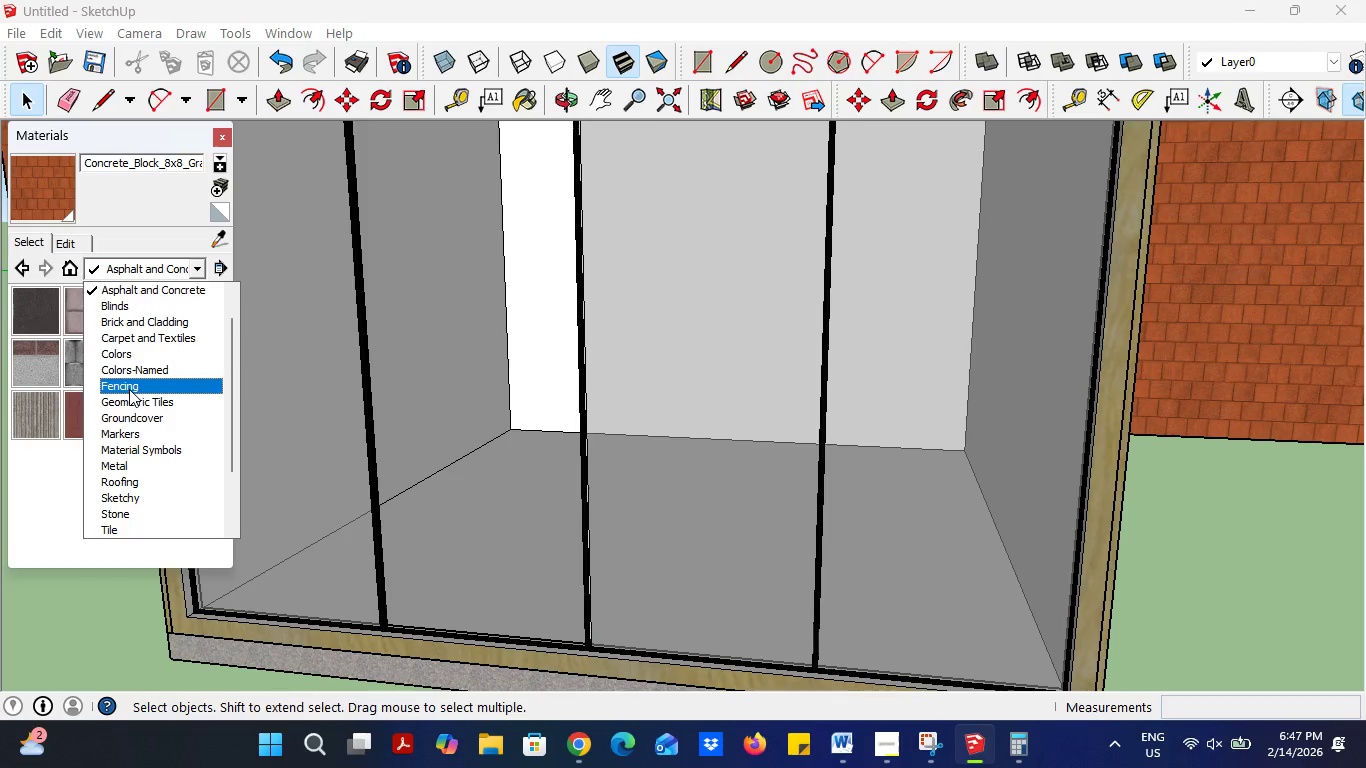 
left_click([140, 374])
 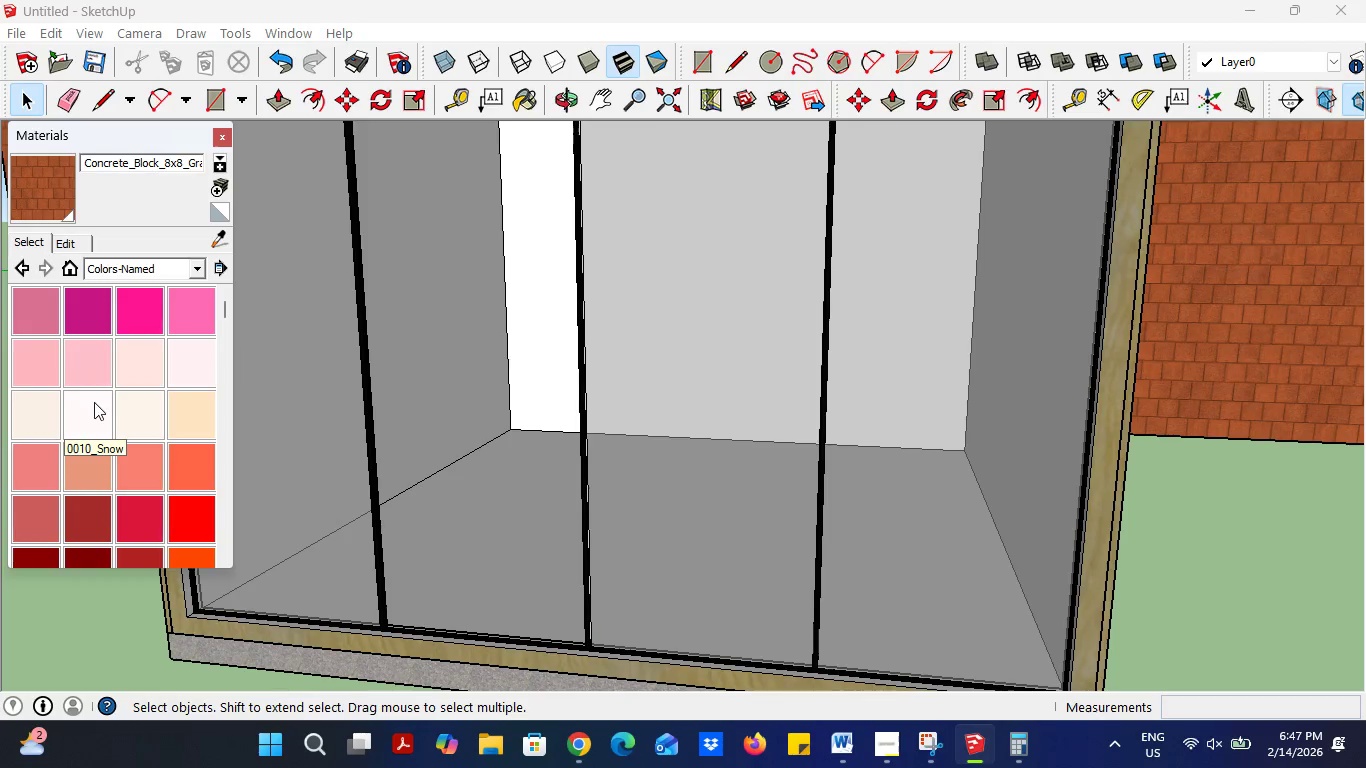 
left_click([129, 368])
 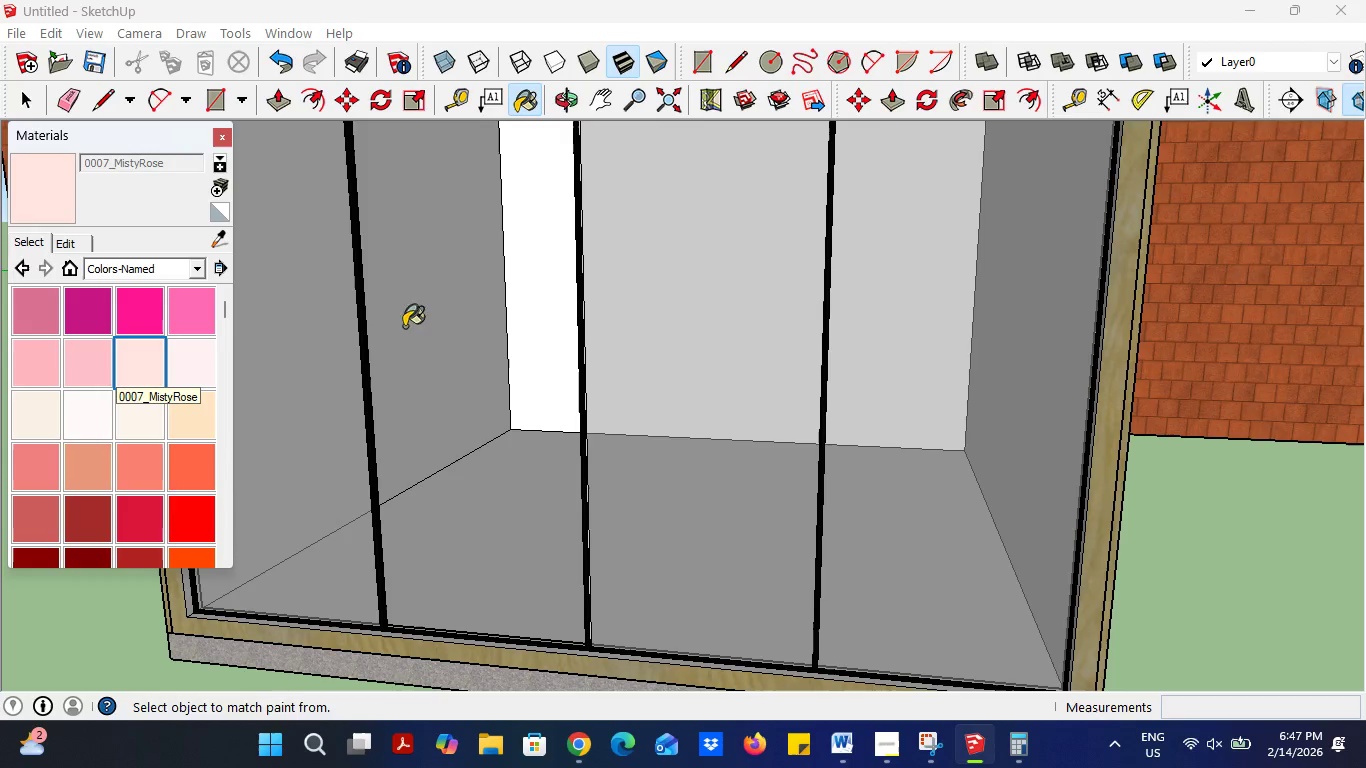 
left_click([428, 326])
 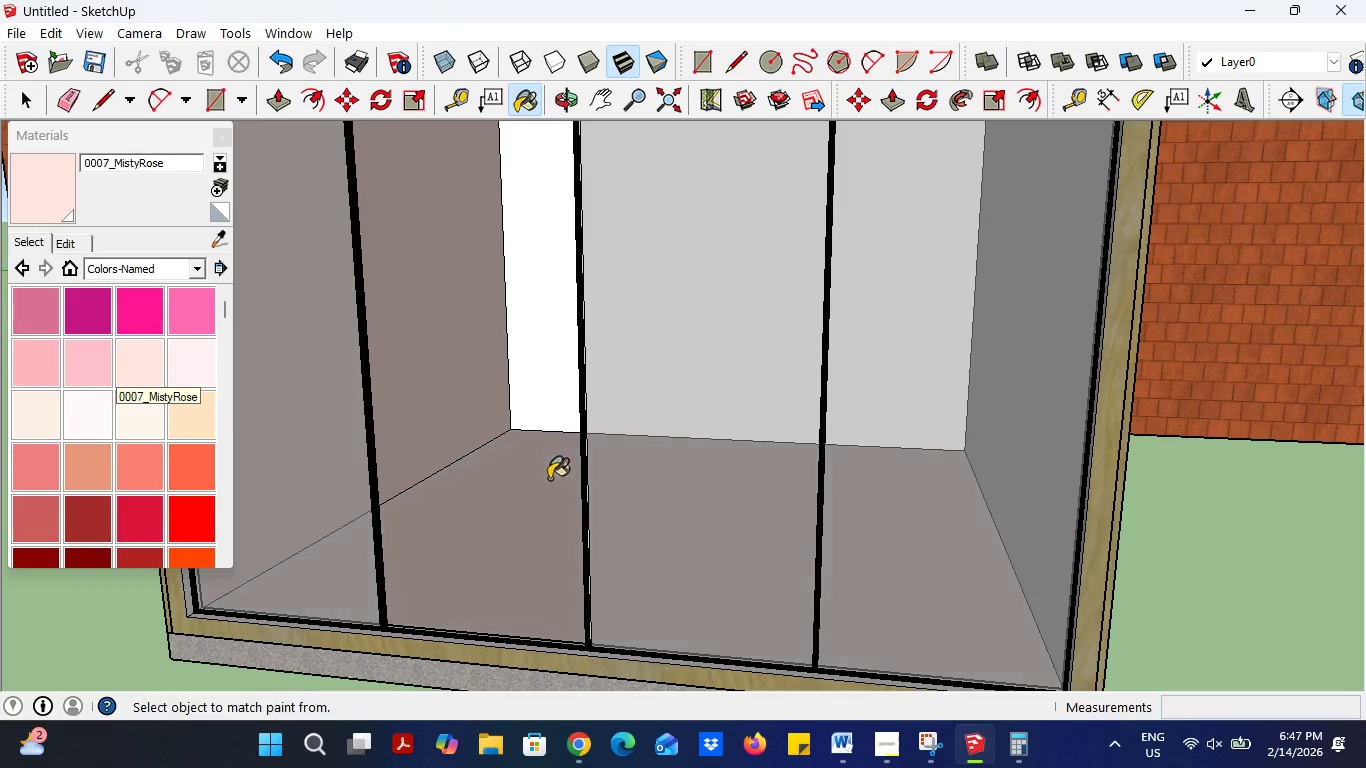 
triple_click([534, 370])
 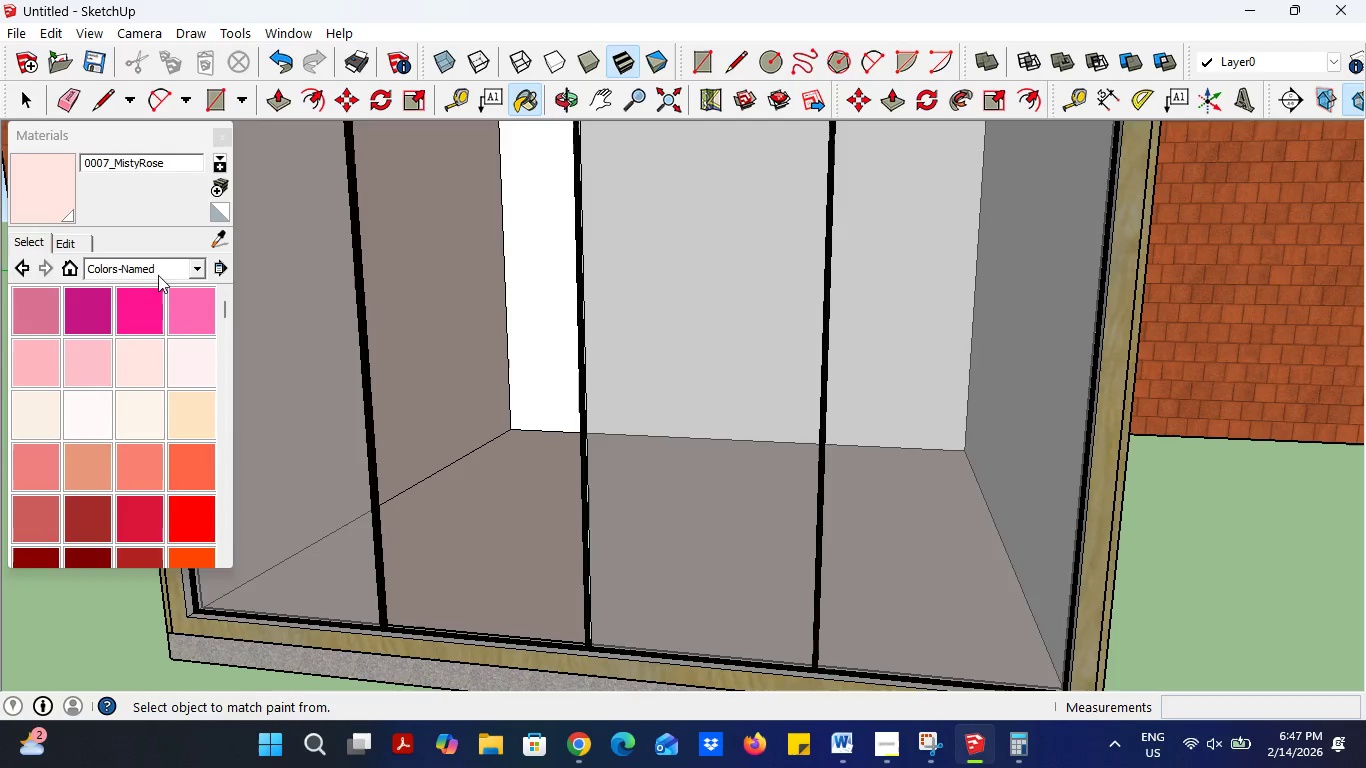 
left_click([151, 267])
 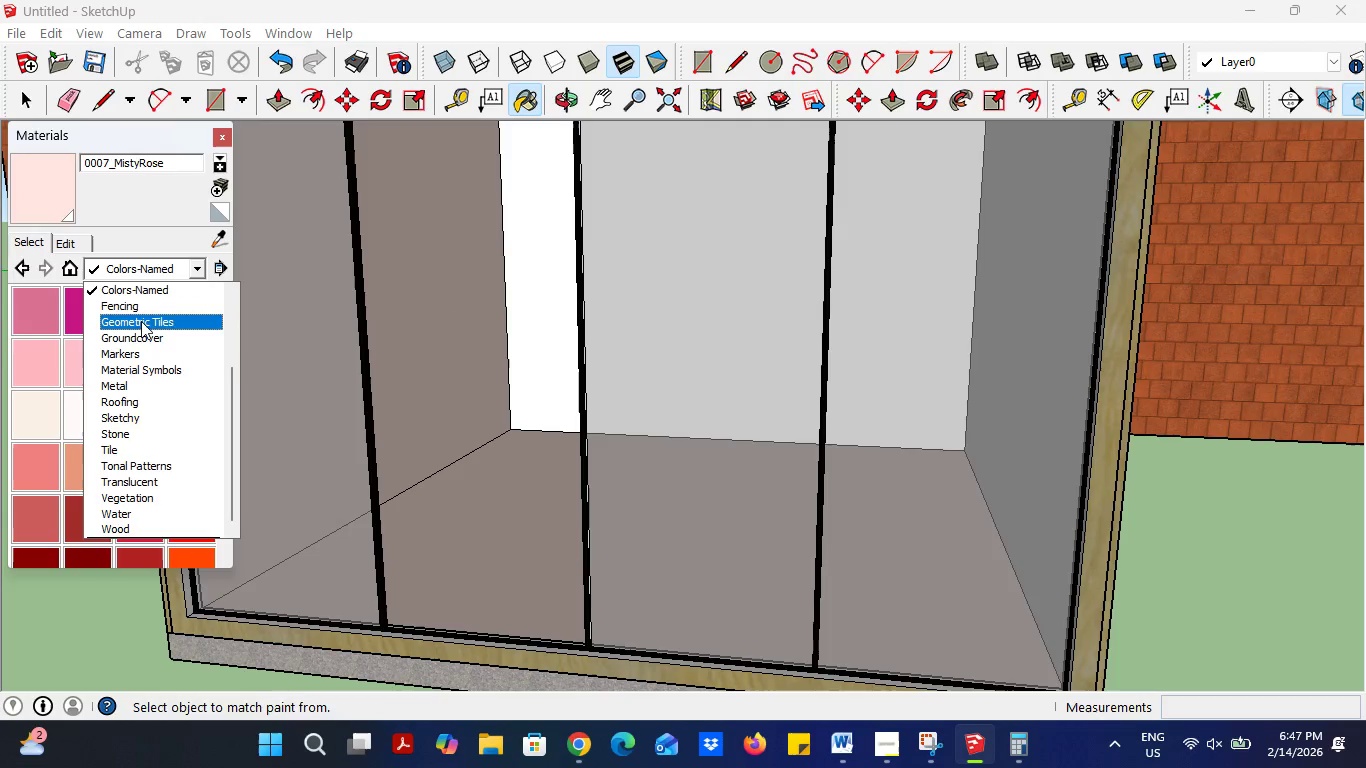 
scroll: coordinate [141, 321], scroll_direction: up, amount: 8.0
 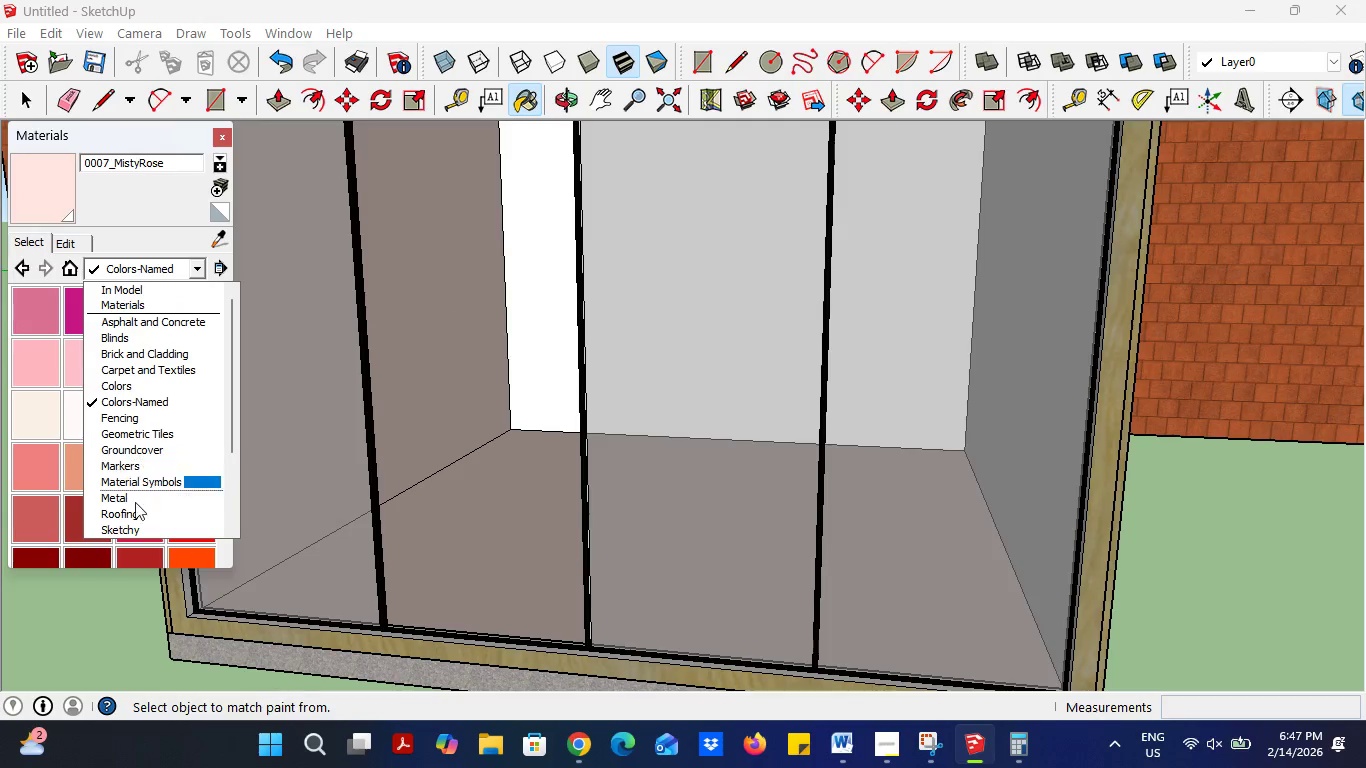 
scroll: coordinate [130, 514], scroll_direction: down, amount: 2.0
 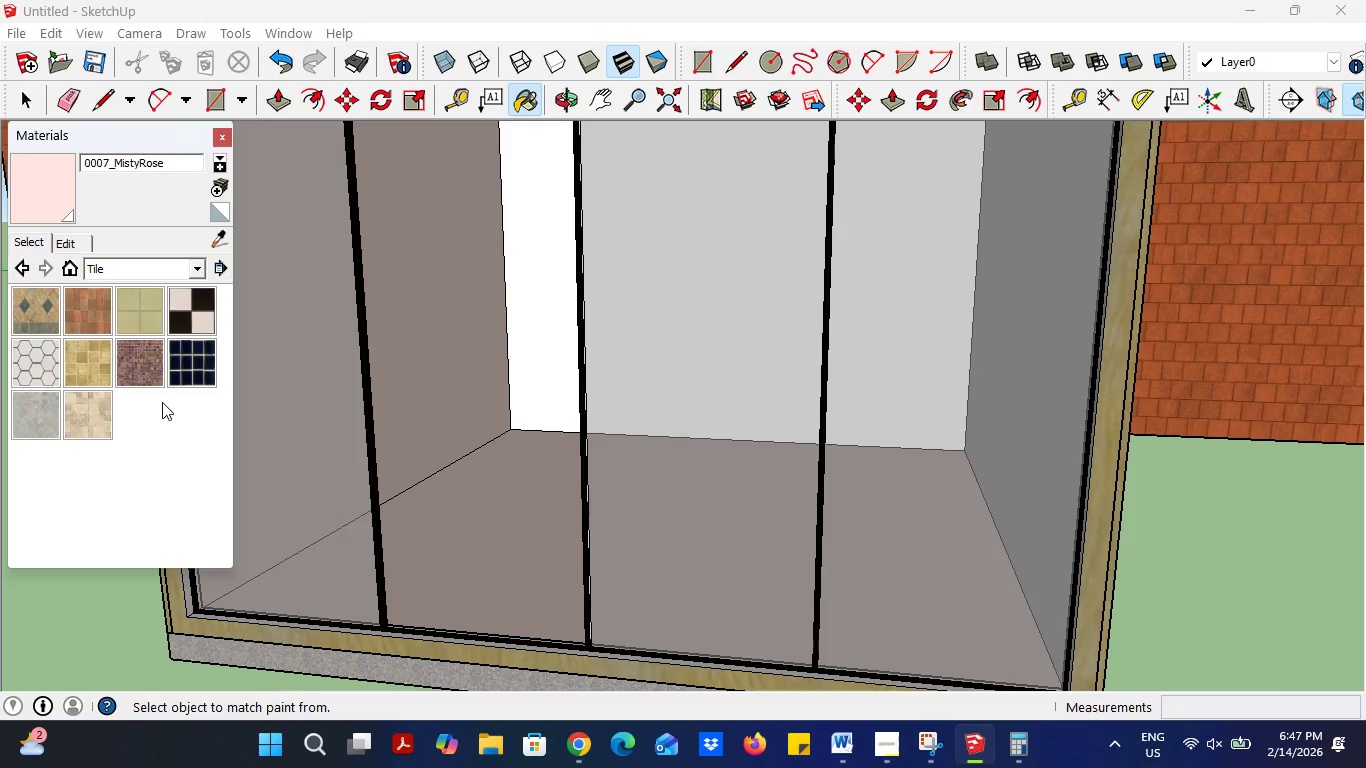 
left_click([45, 404])
 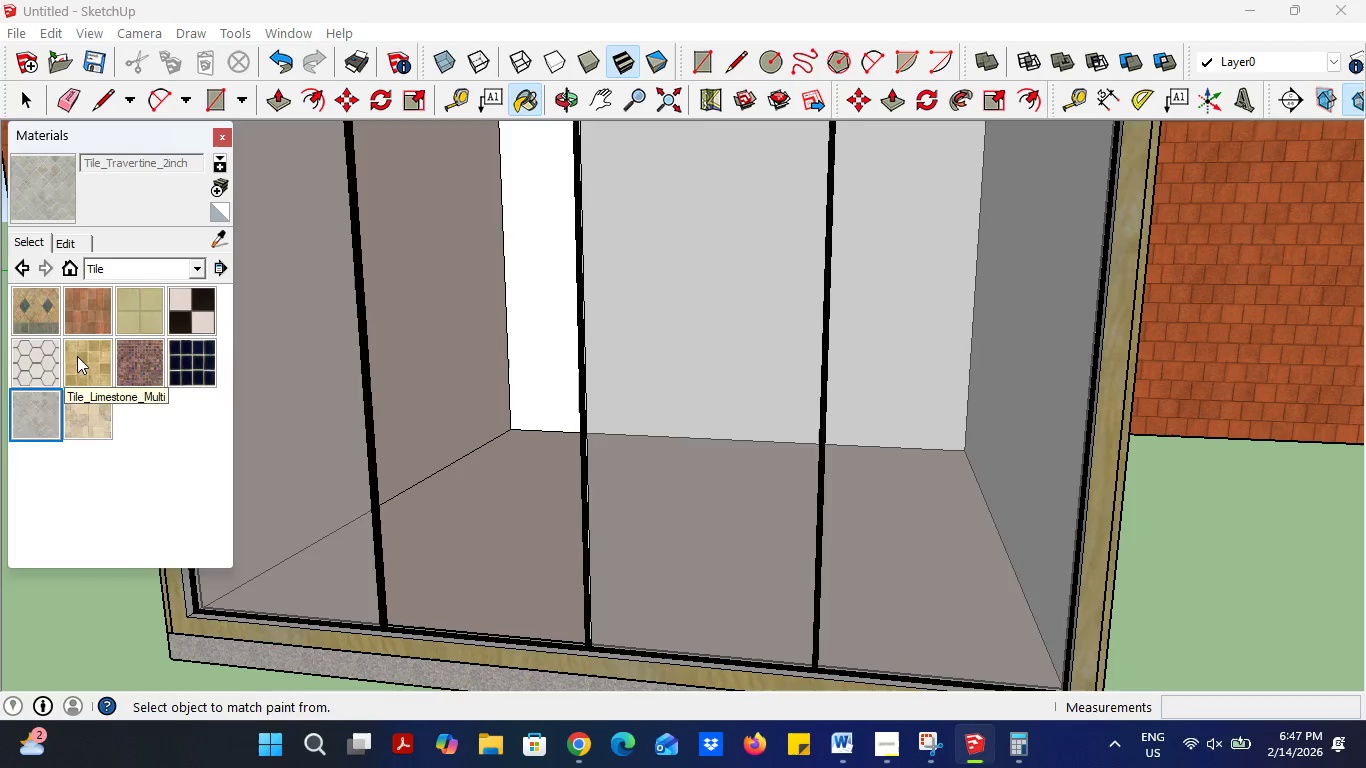 
double_click([544, 486])
 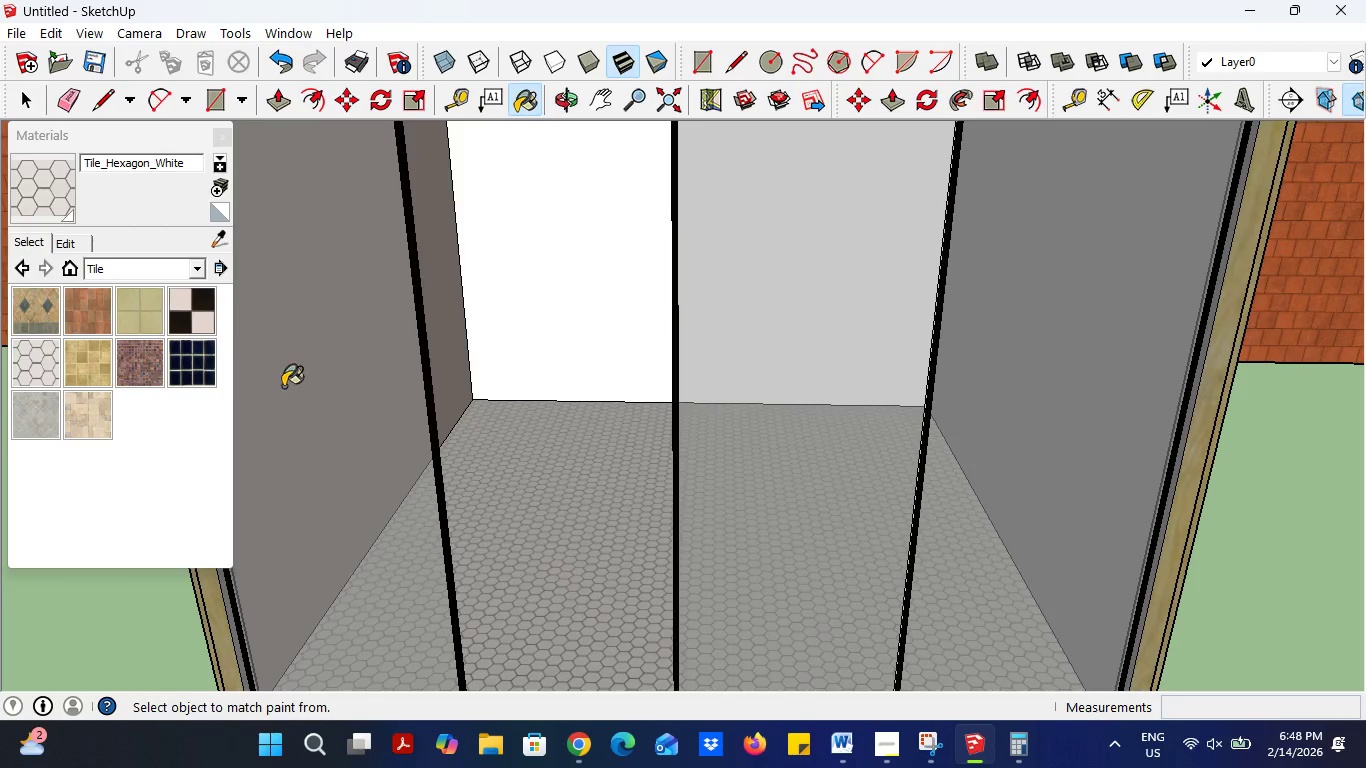 
left_click([105, 268])
 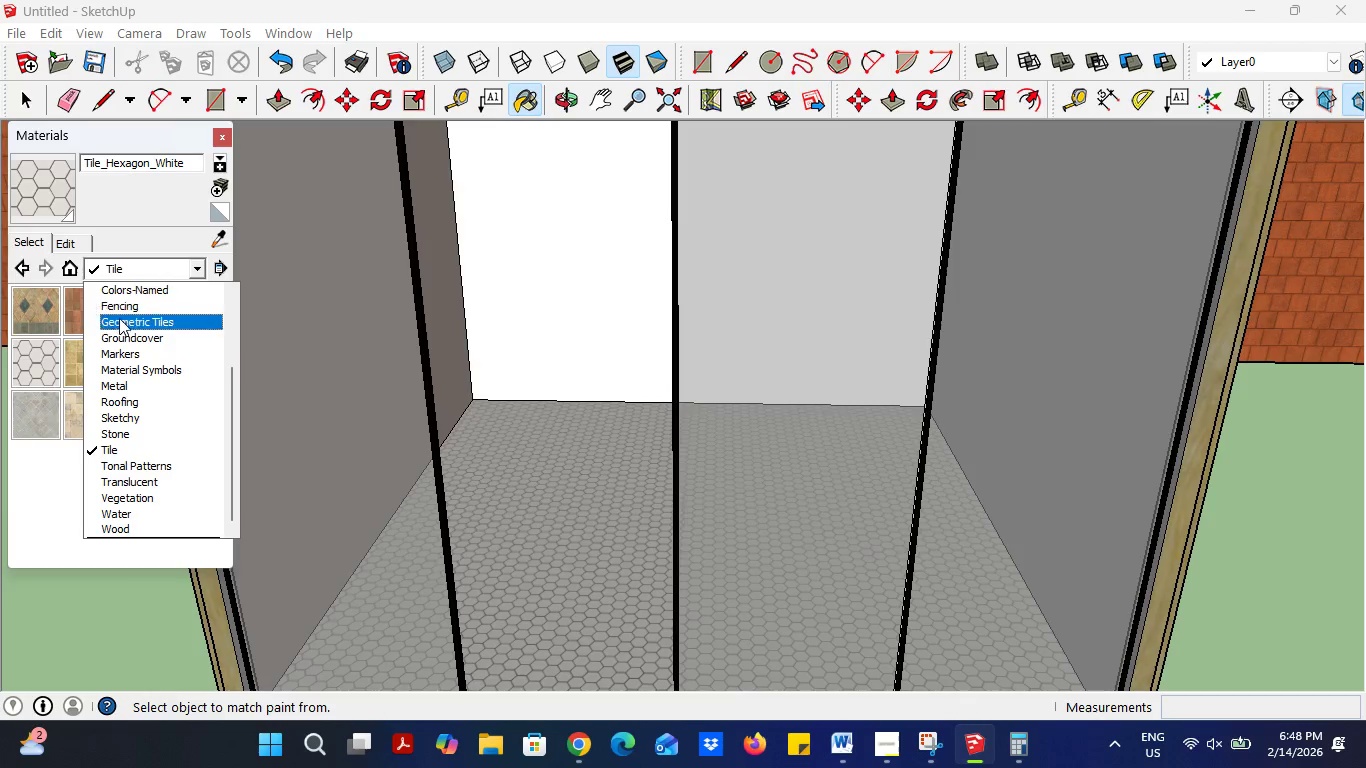 
scroll: coordinate [129, 324], scroll_direction: up, amount: 5.0
 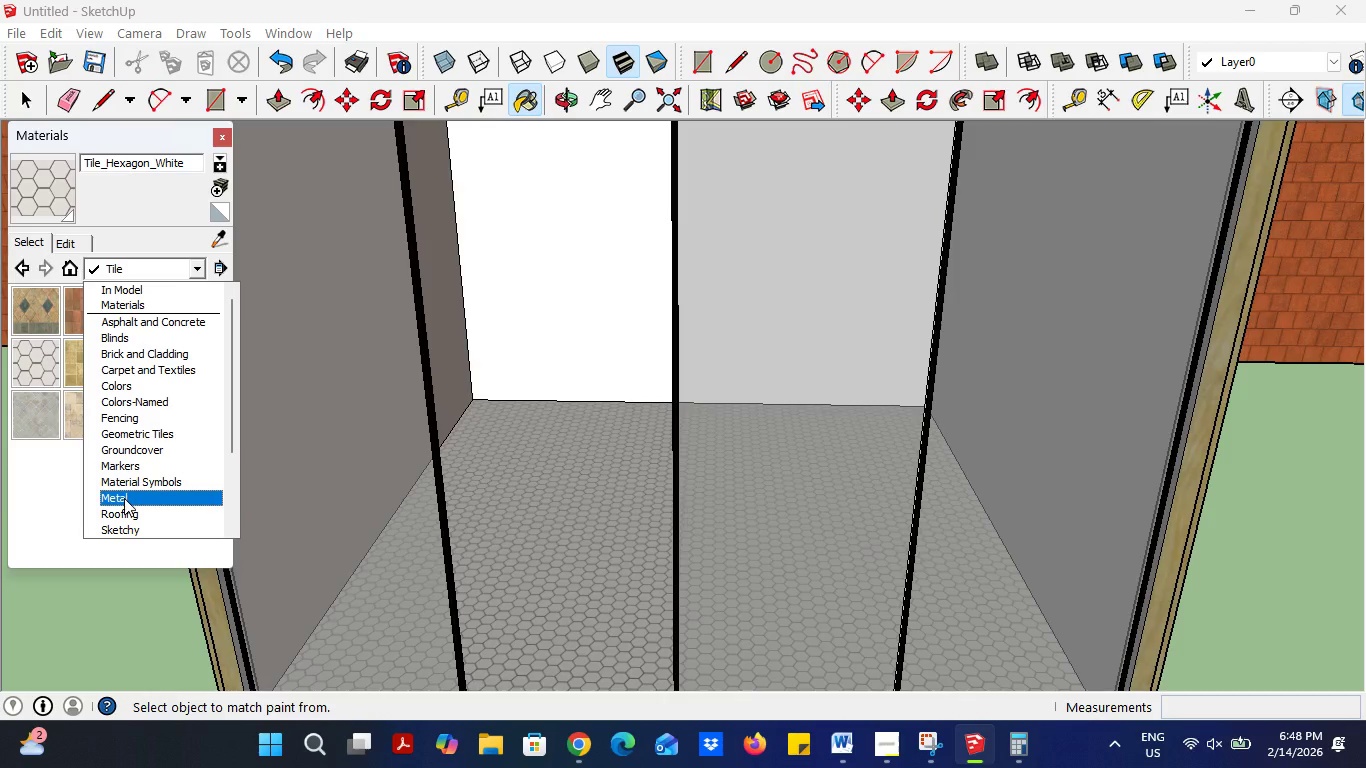 
wait(8.78)
 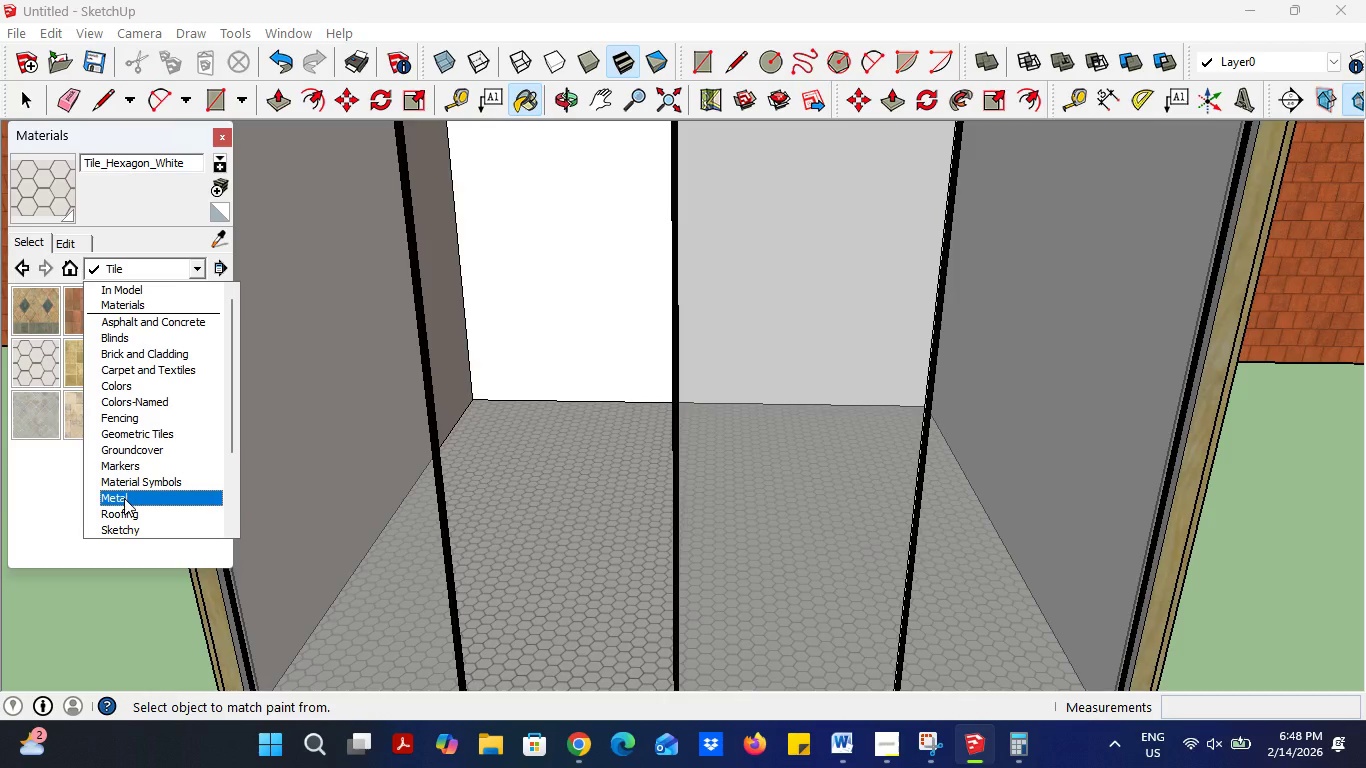 
left_click([141, 388])
 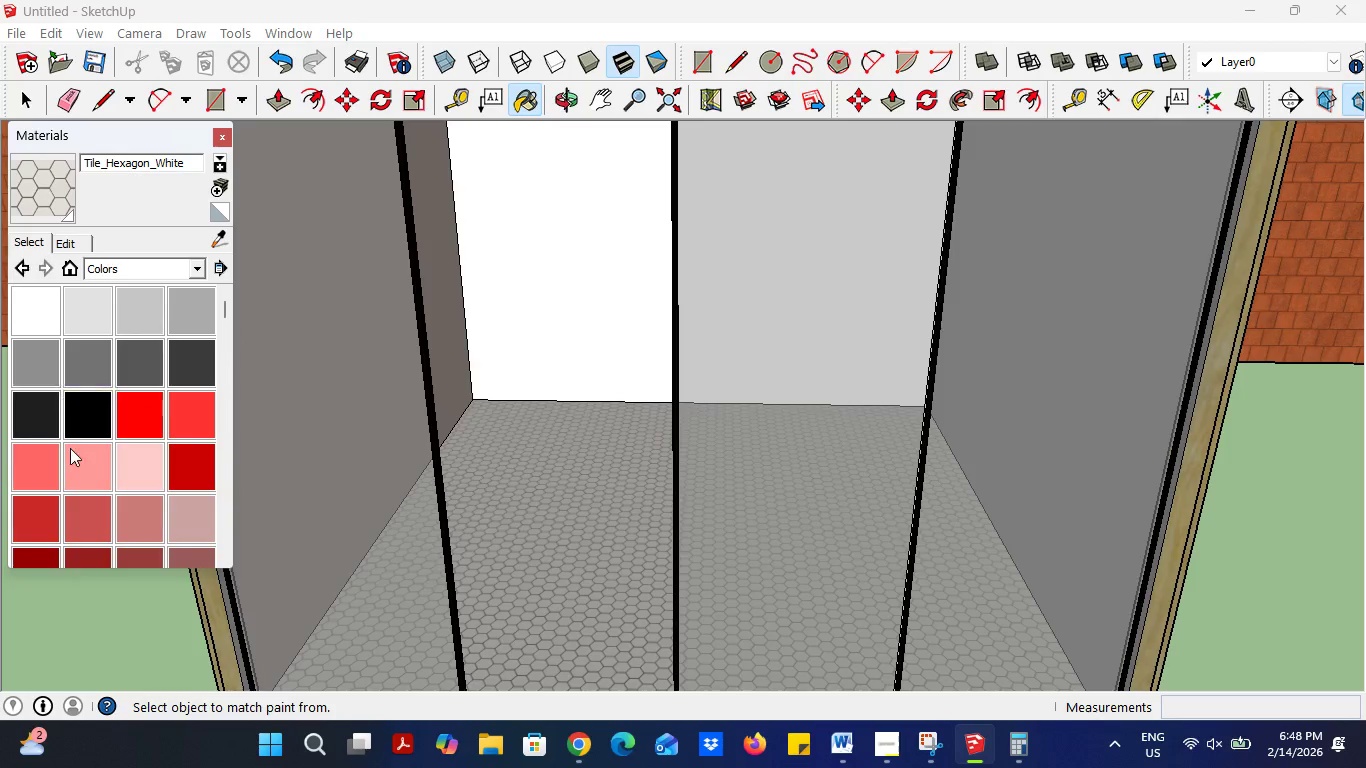 
left_click([148, 473])
 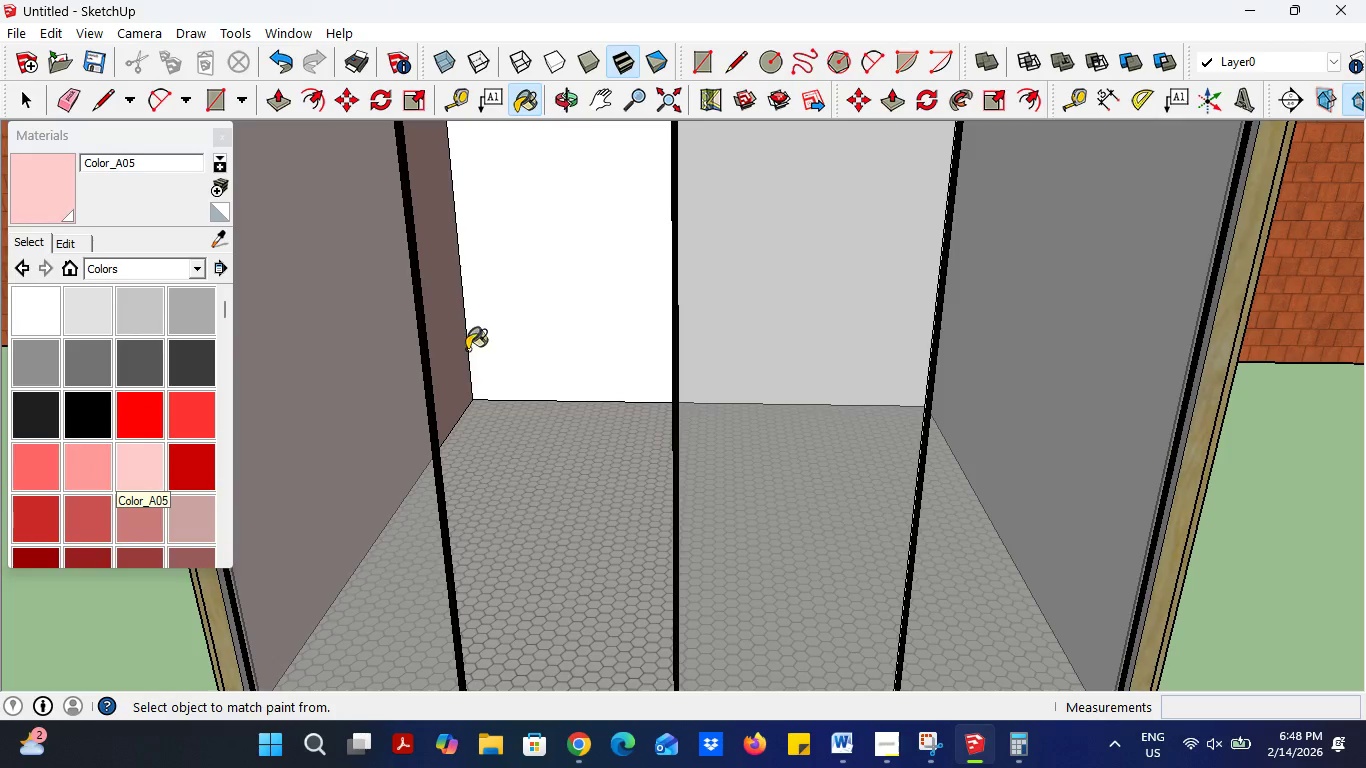 
double_click([489, 327])
 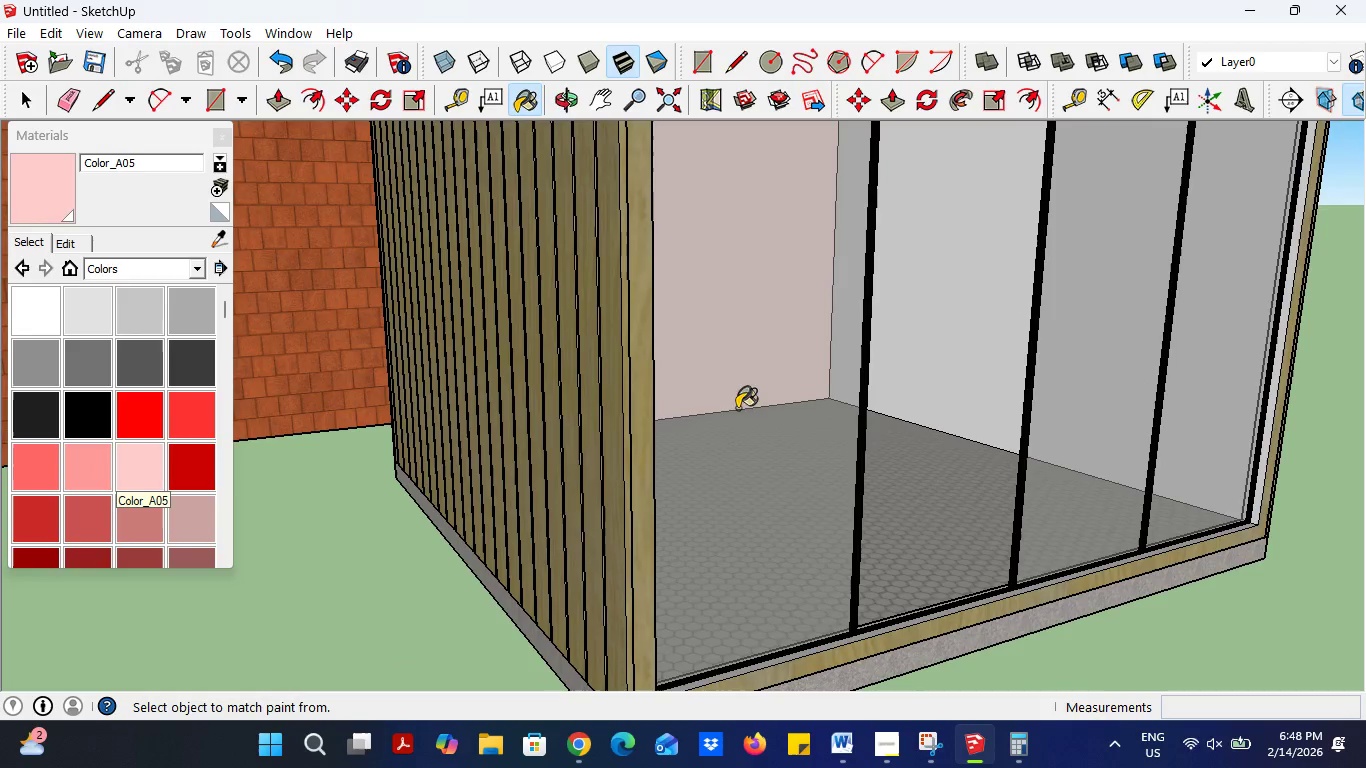 
left_click([907, 363])
 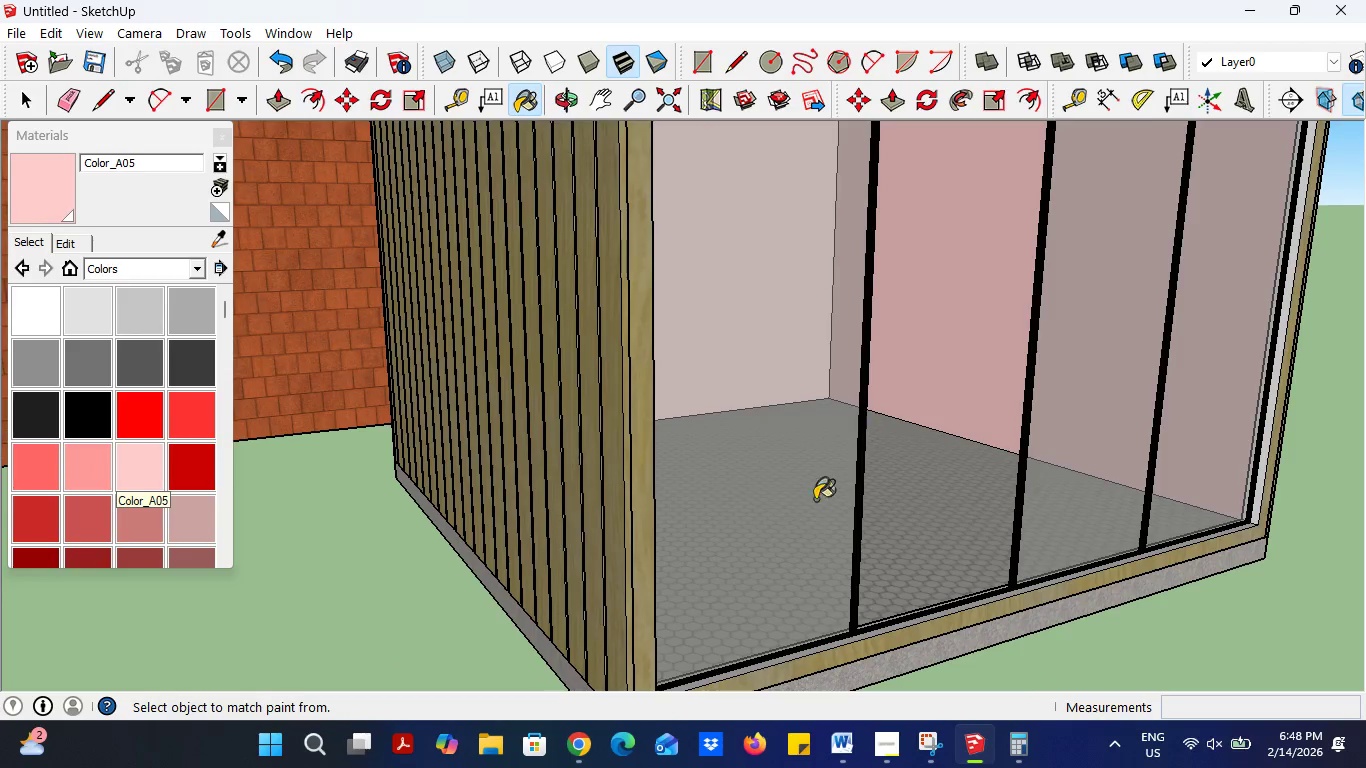 
scroll: coordinate [750, 592], scroll_direction: down, amount: 10.0
 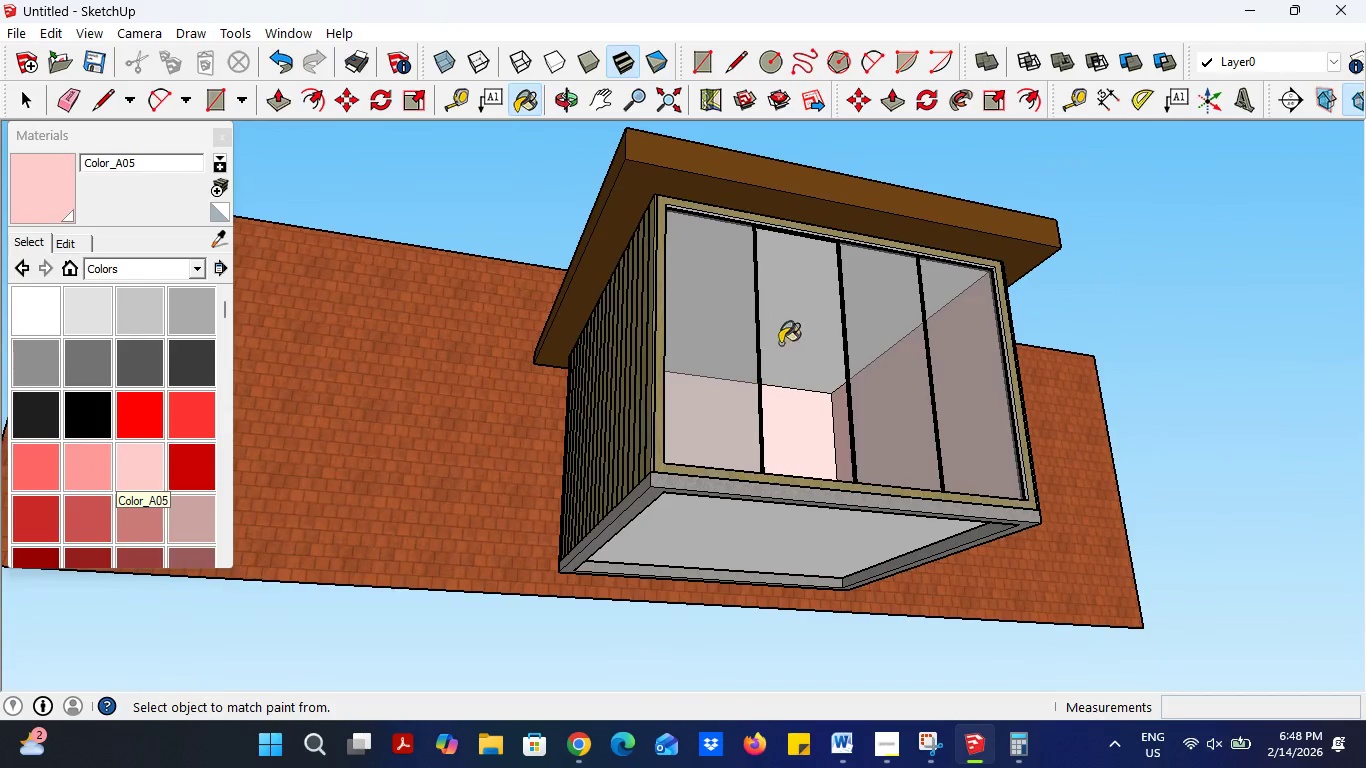 
scroll: coordinate [814, 249], scroll_direction: up, amount: 4.0
 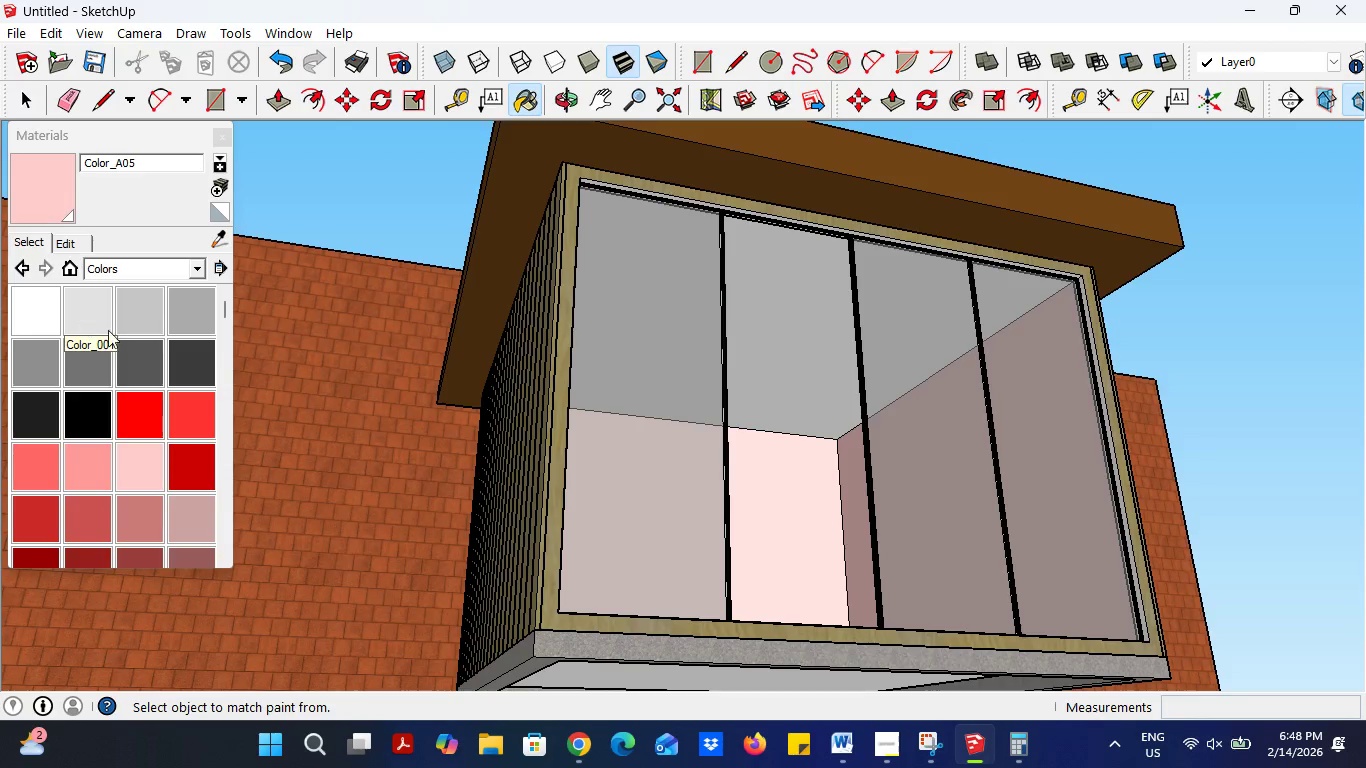 
left_click([134, 320])
 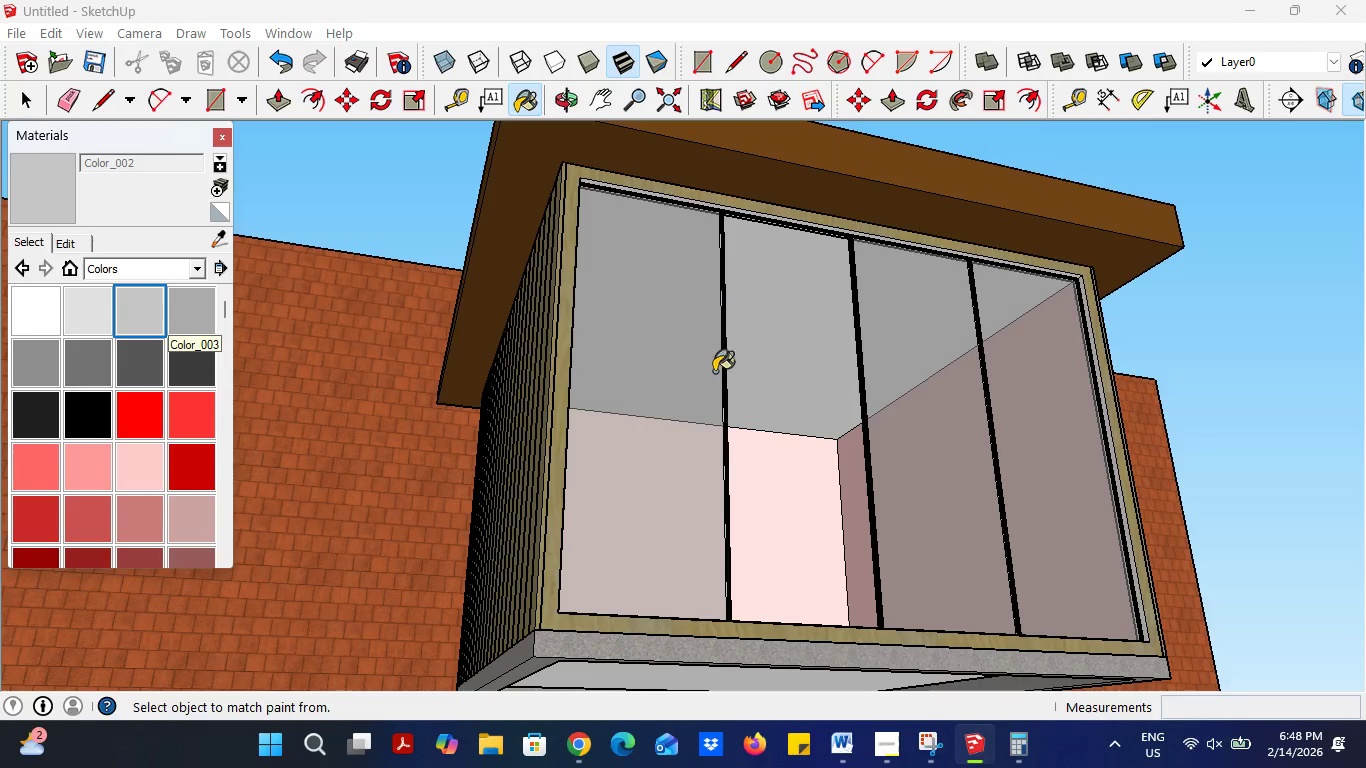 
left_click([794, 365])
 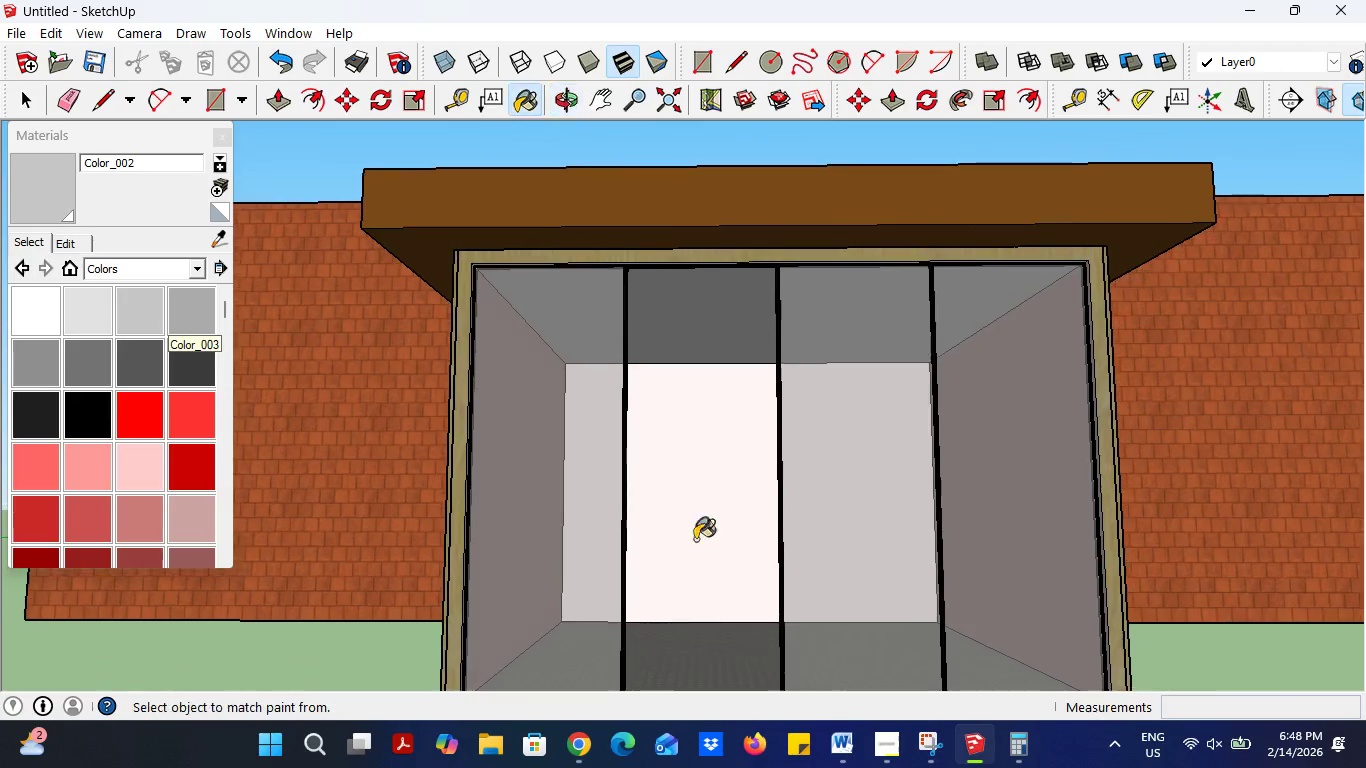 
scroll: coordinate [120, 433], scroll_direction: down, amount: 1.0
 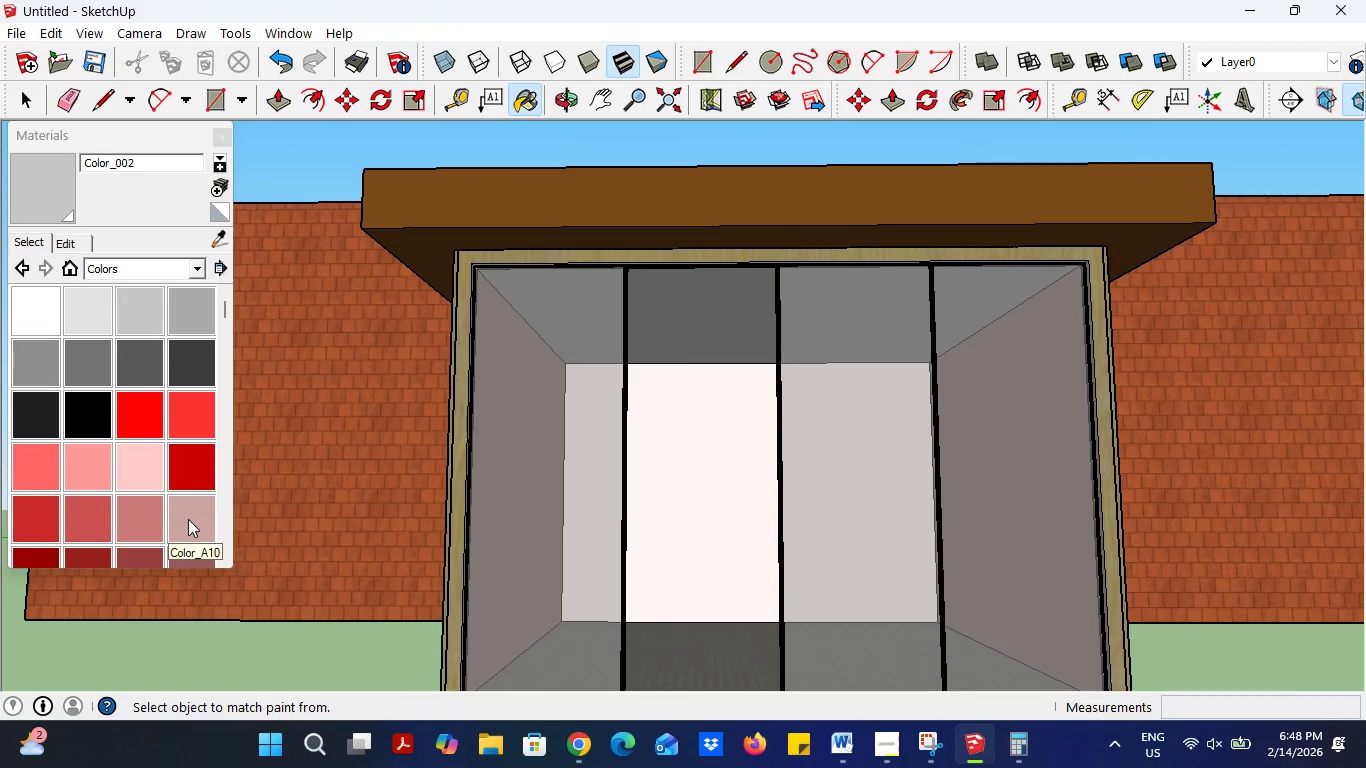 
left_click([188, 520])
 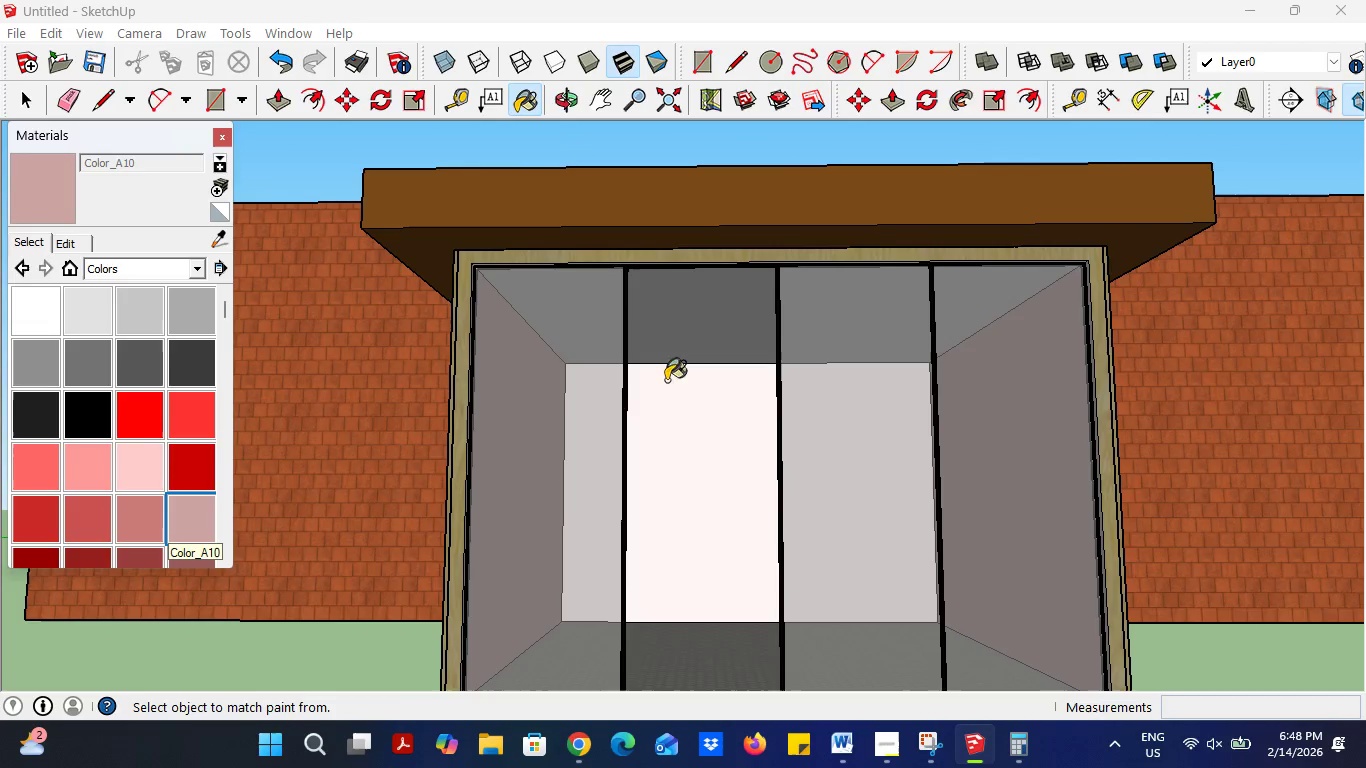 
left_click([693, 337])
 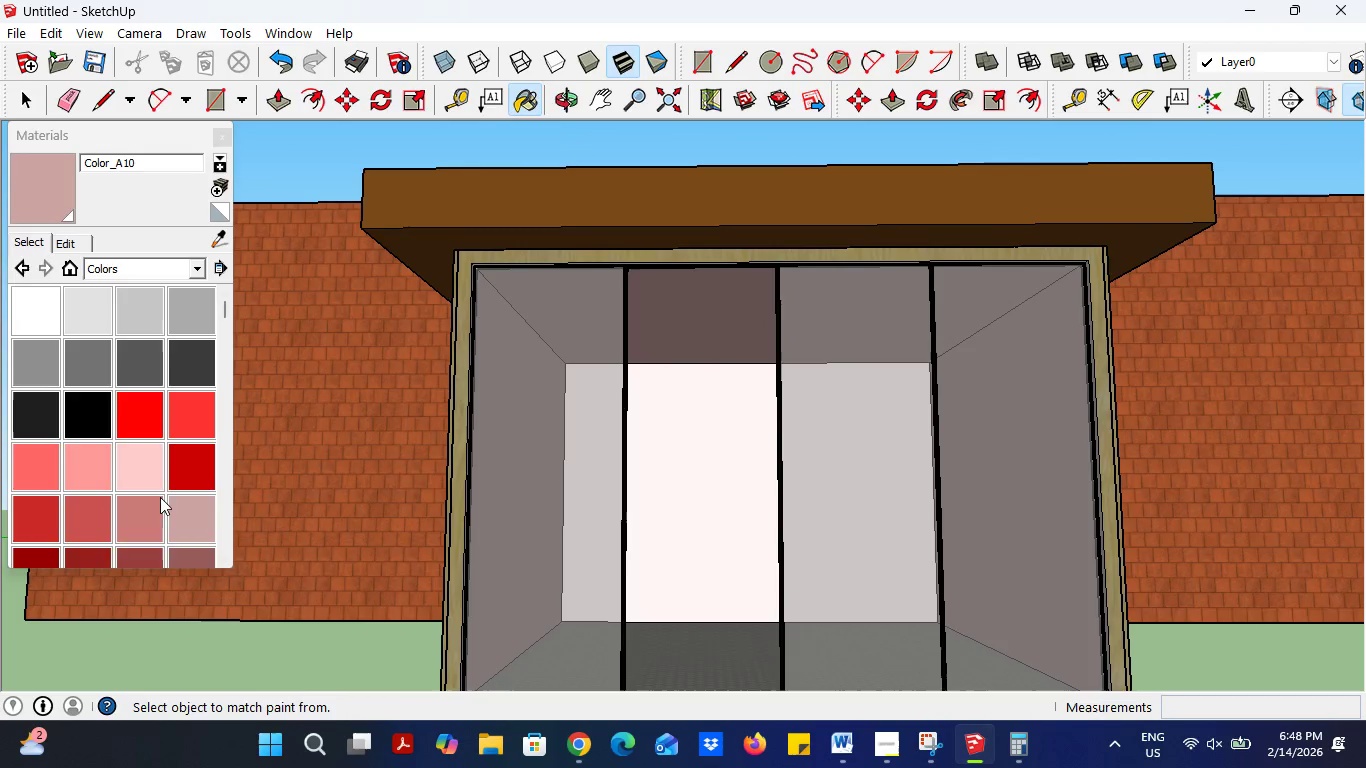 
scroll: coordinate [161, 506], scroll_direction: down, amount: 1.0
 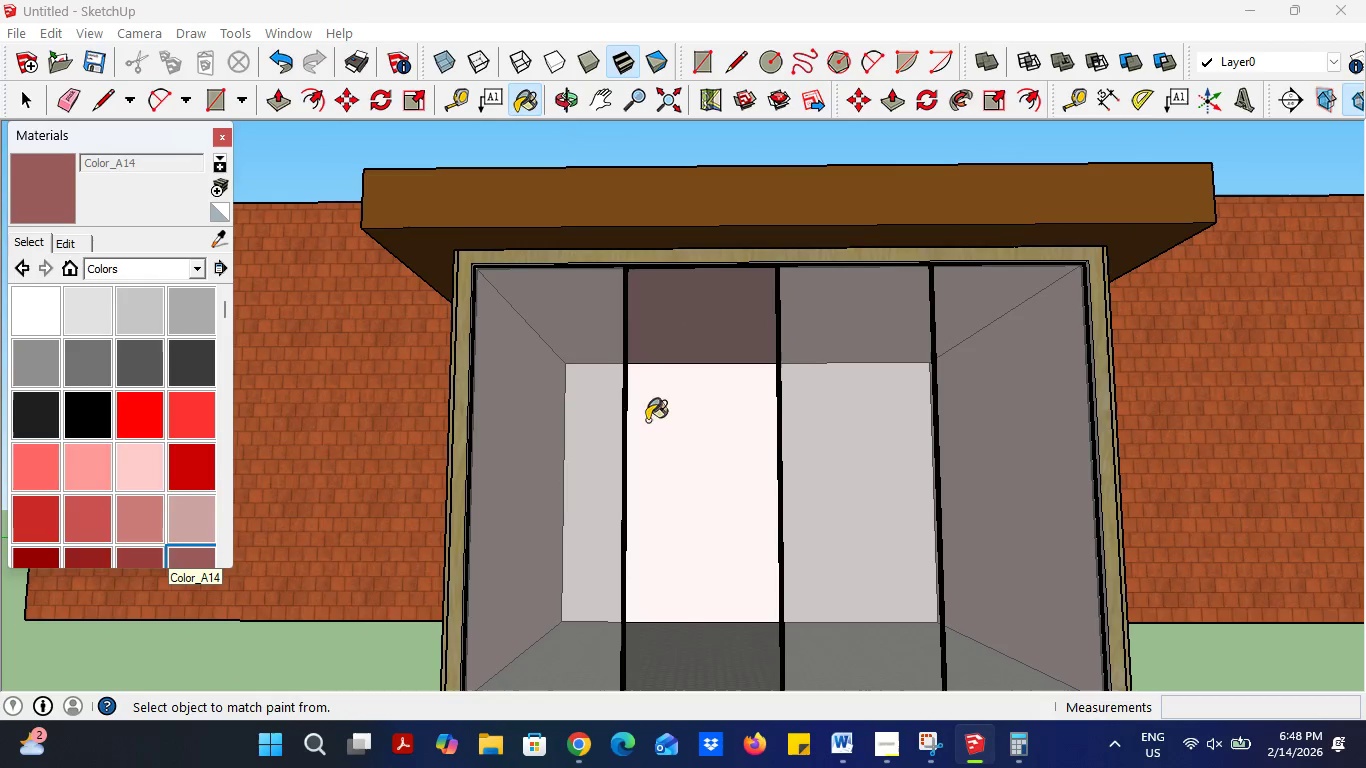 
left_click([694, 321])
 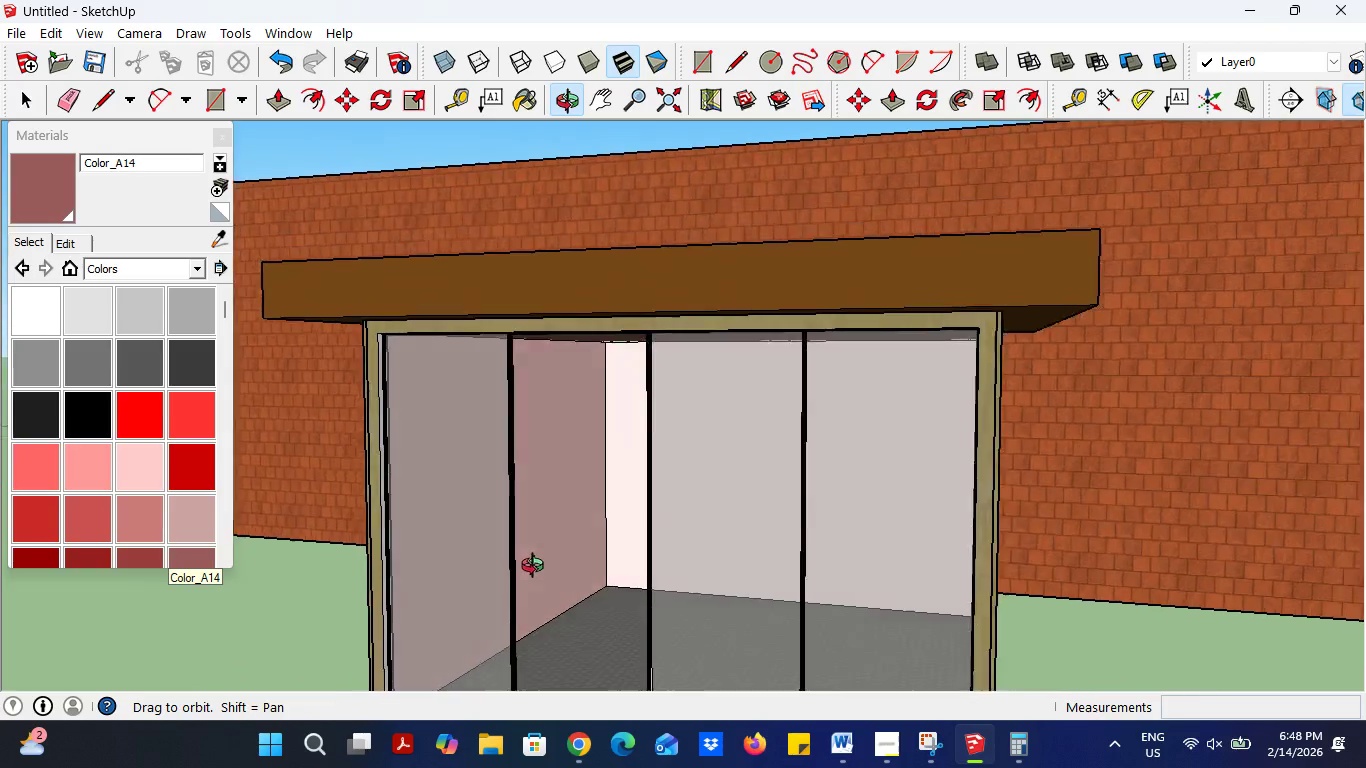 
scroll: coordinate [529, 426], scroll_direction: down, amount: 5.0
 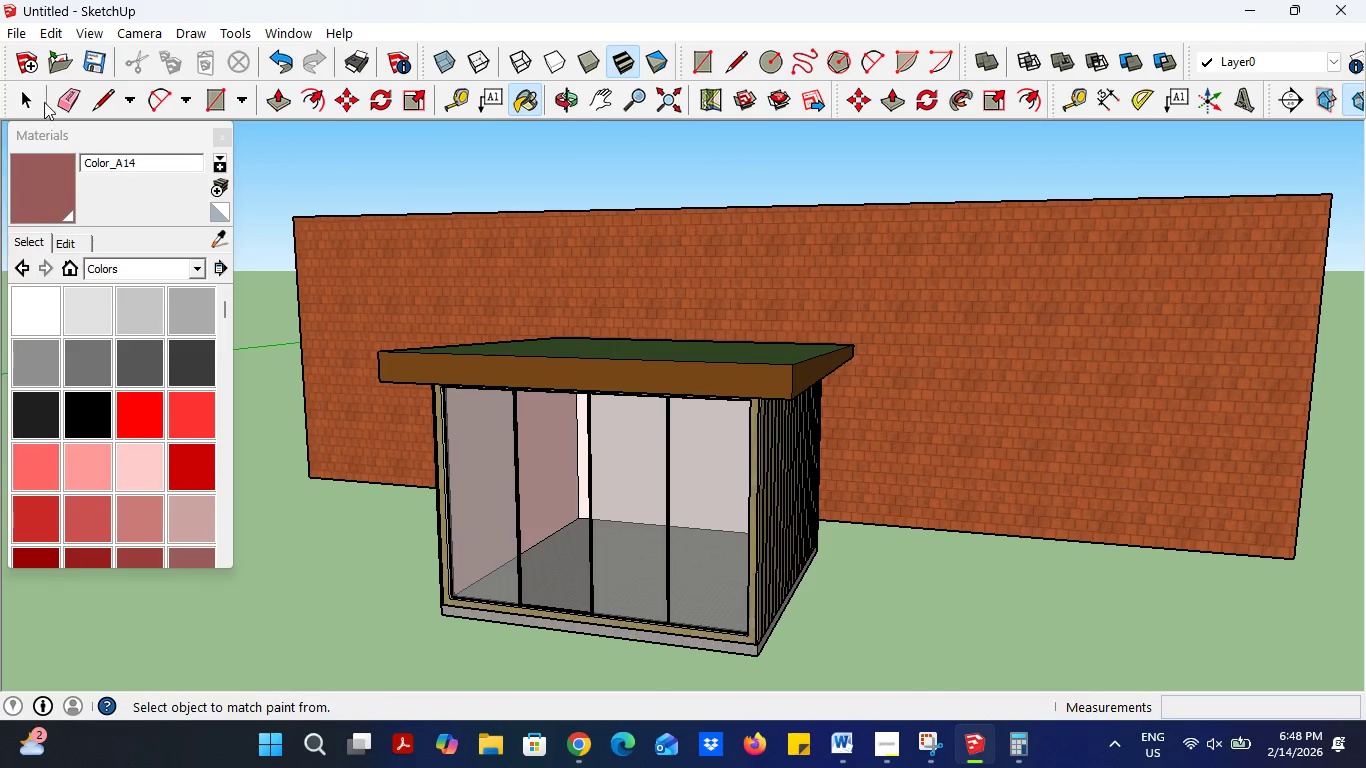 
left_click([215, 94])
 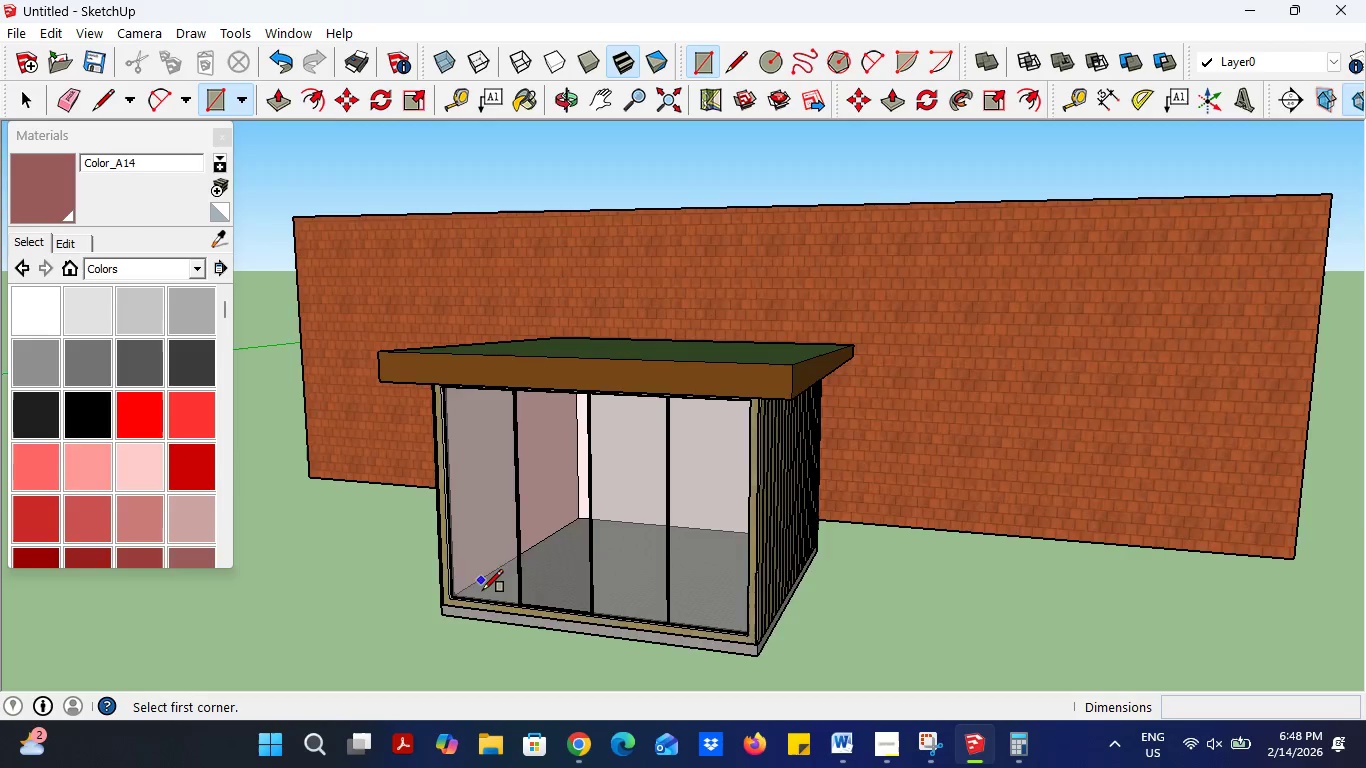 
scroll: coordinate [456, 568], scroll_direction: up, amount: 29.0
 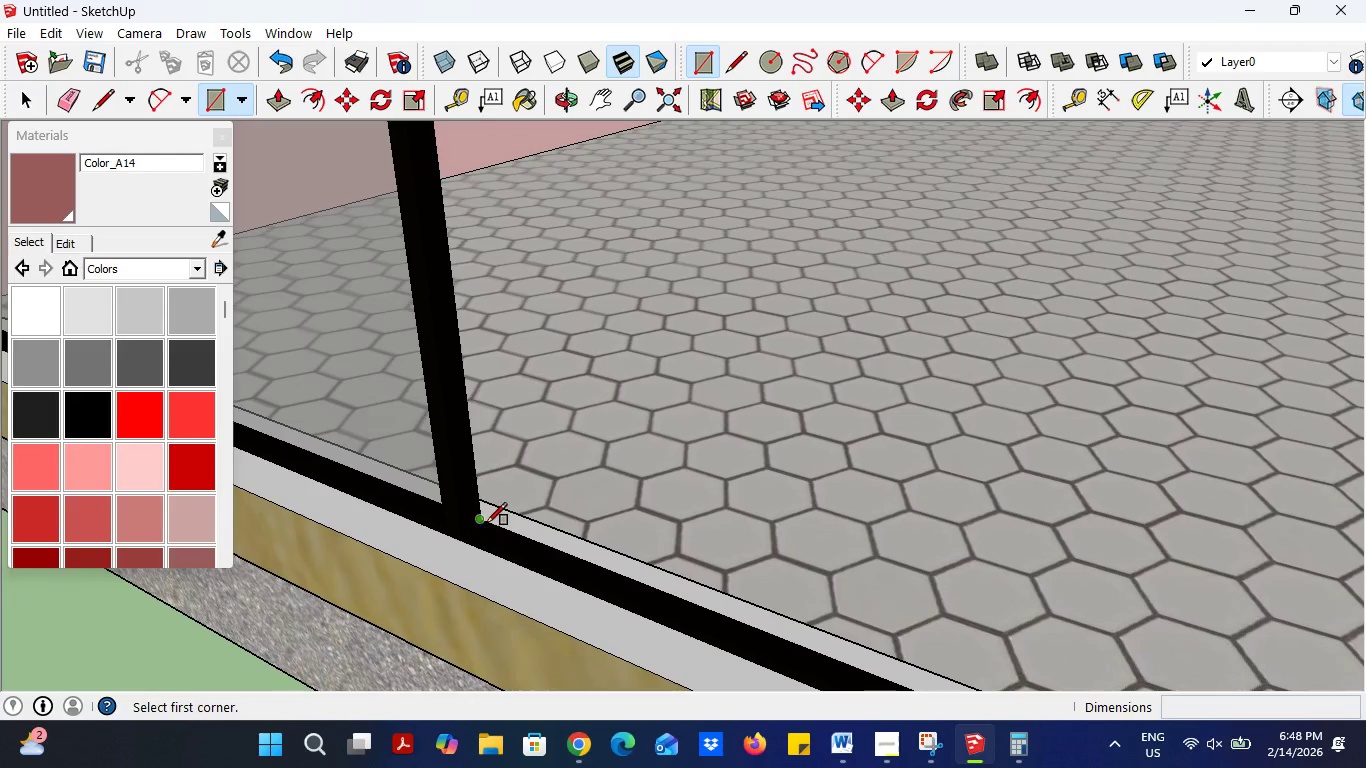 
left_click([485, 524])
 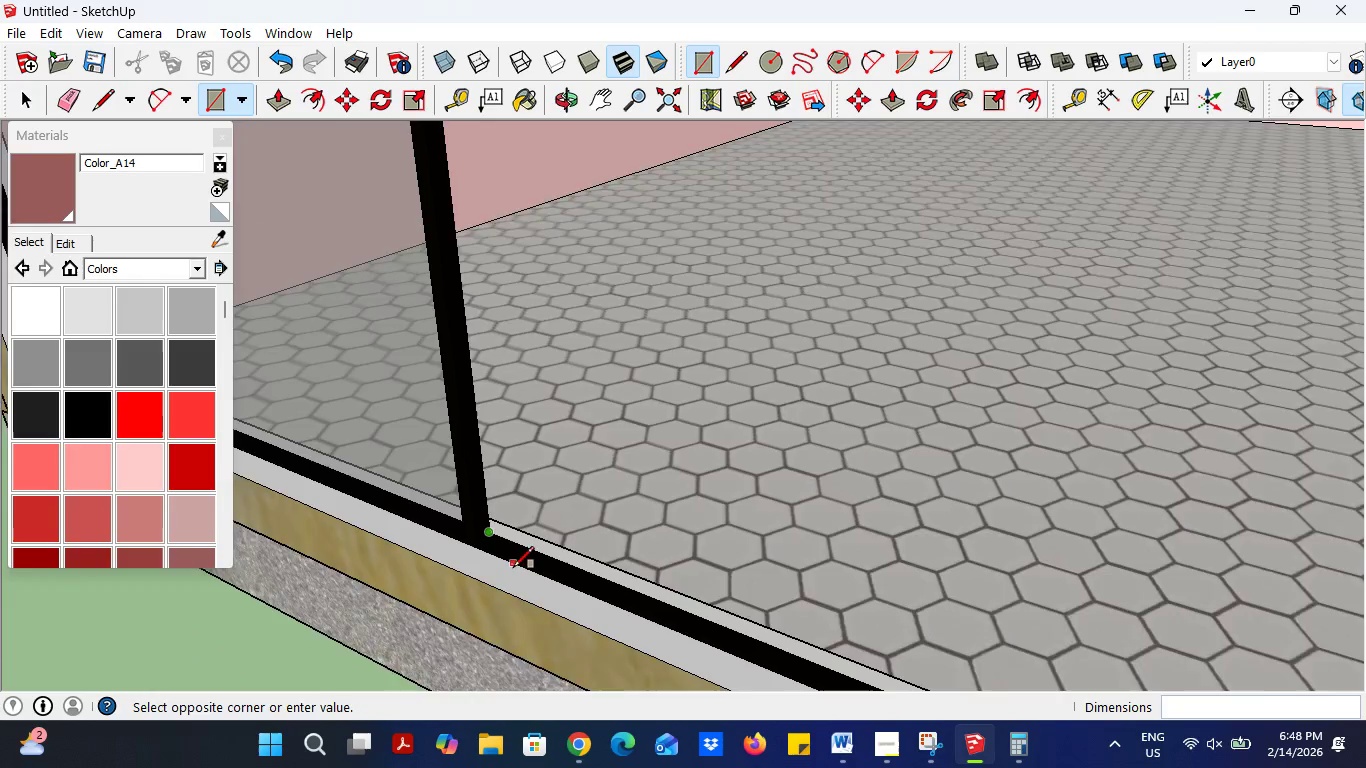 
scroll: coordinate [618, 585], scroll_direction: down, amount: 27.0
 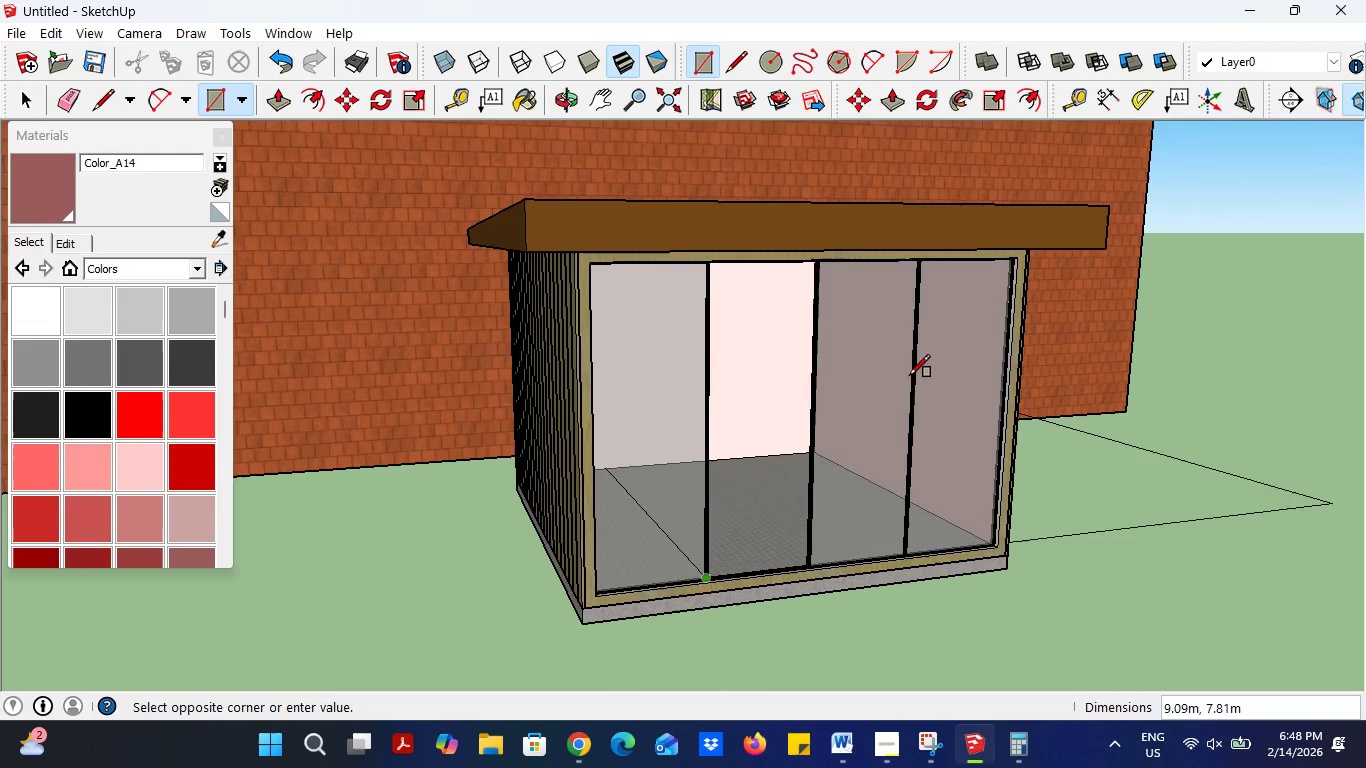 
scroll: coordinate [820, 272], scroll_direction: up, amount: 11.0
 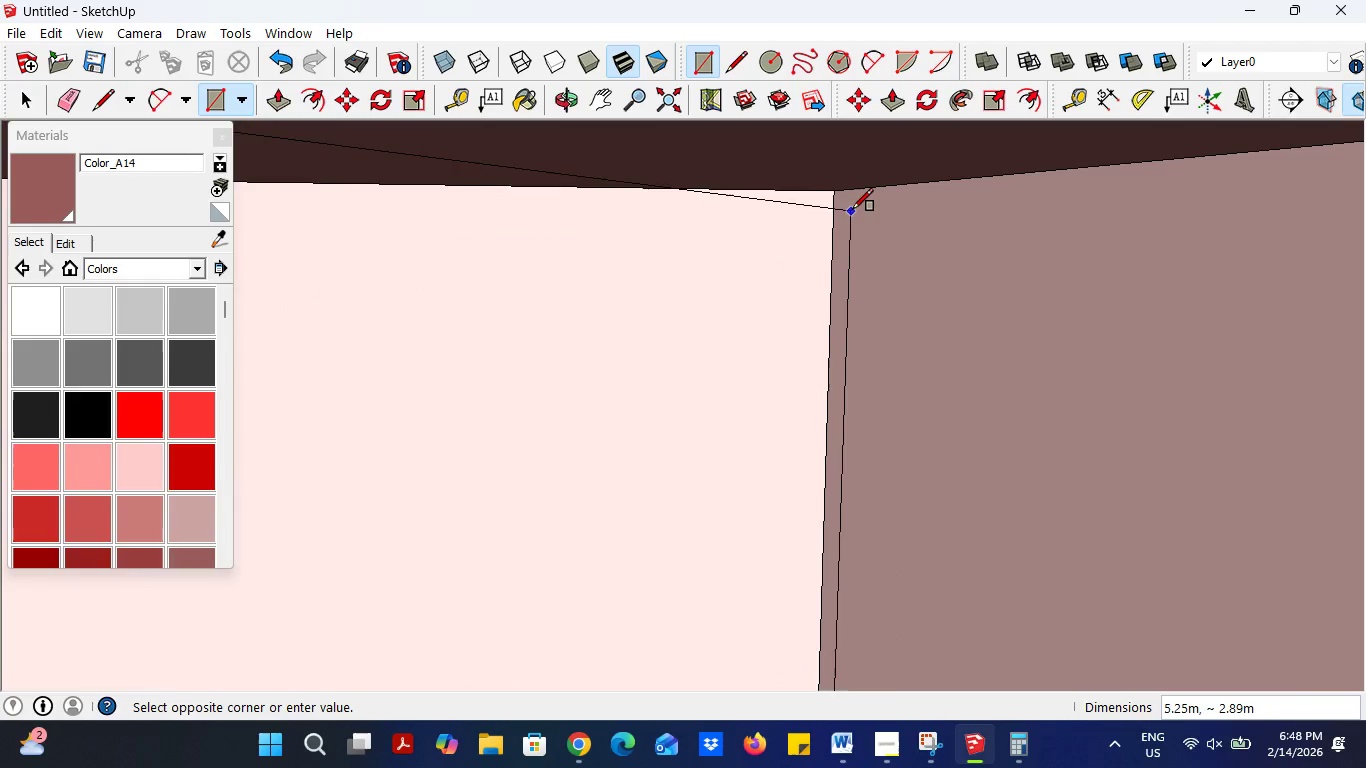 
scroll: coordinate [844, 171], scroll_direction: down, amount: 2.0
 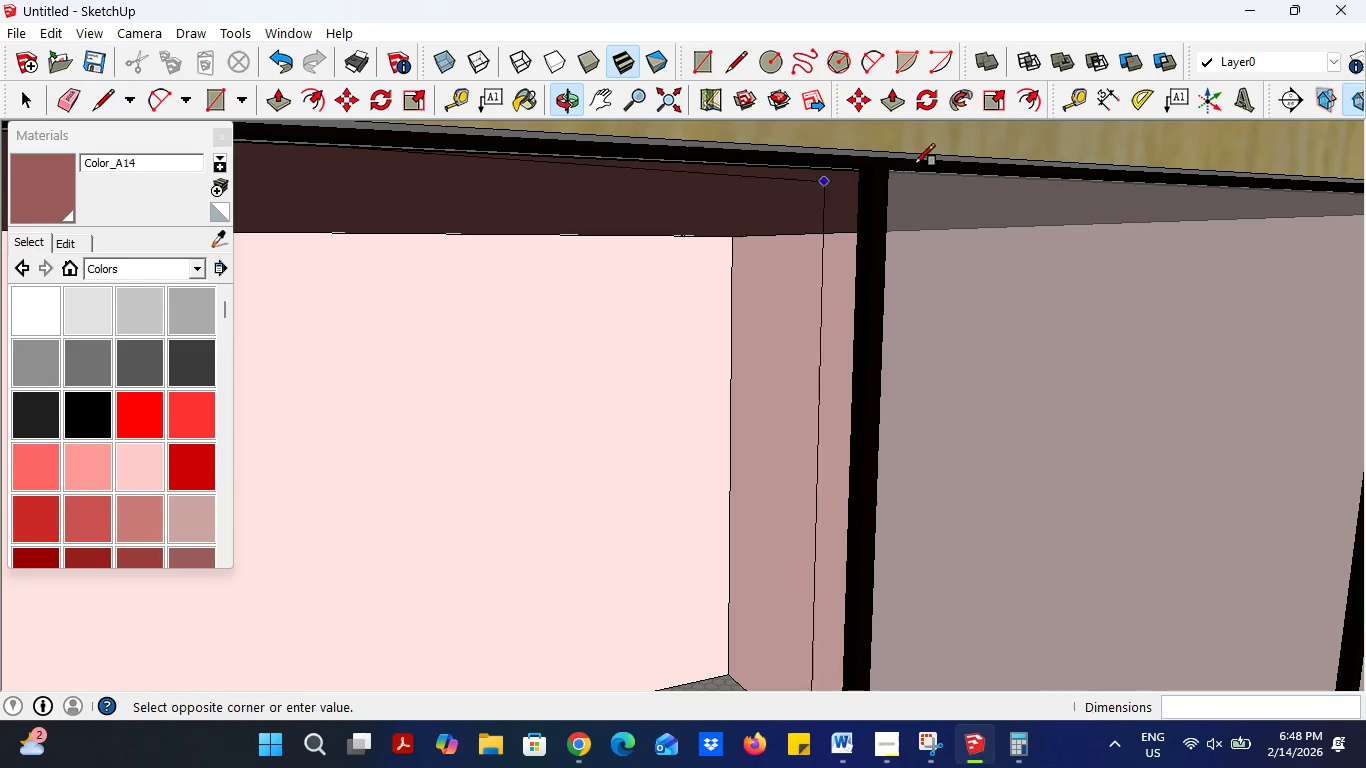 
scroll: coordinate [857, 165], scroll_direction: up, amount: 7.0
 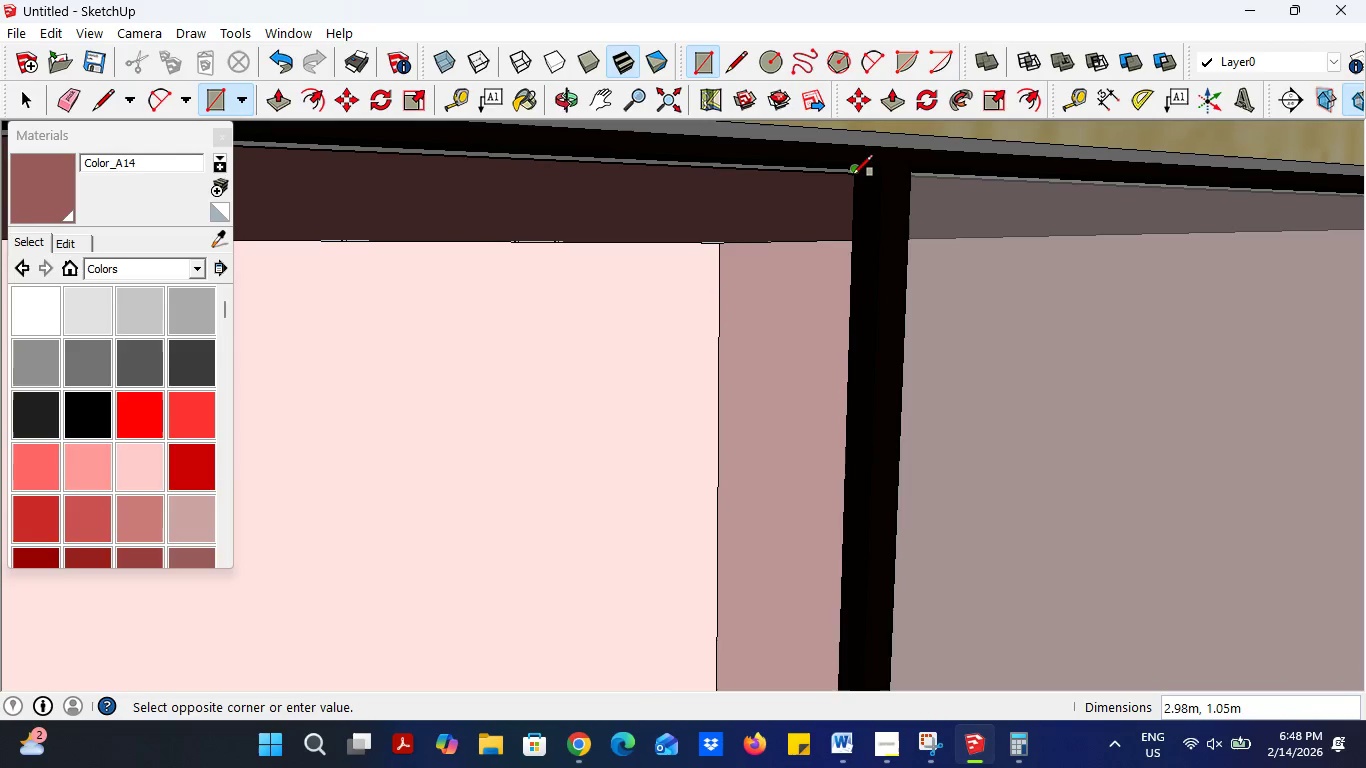 
left_click([851, 177])
 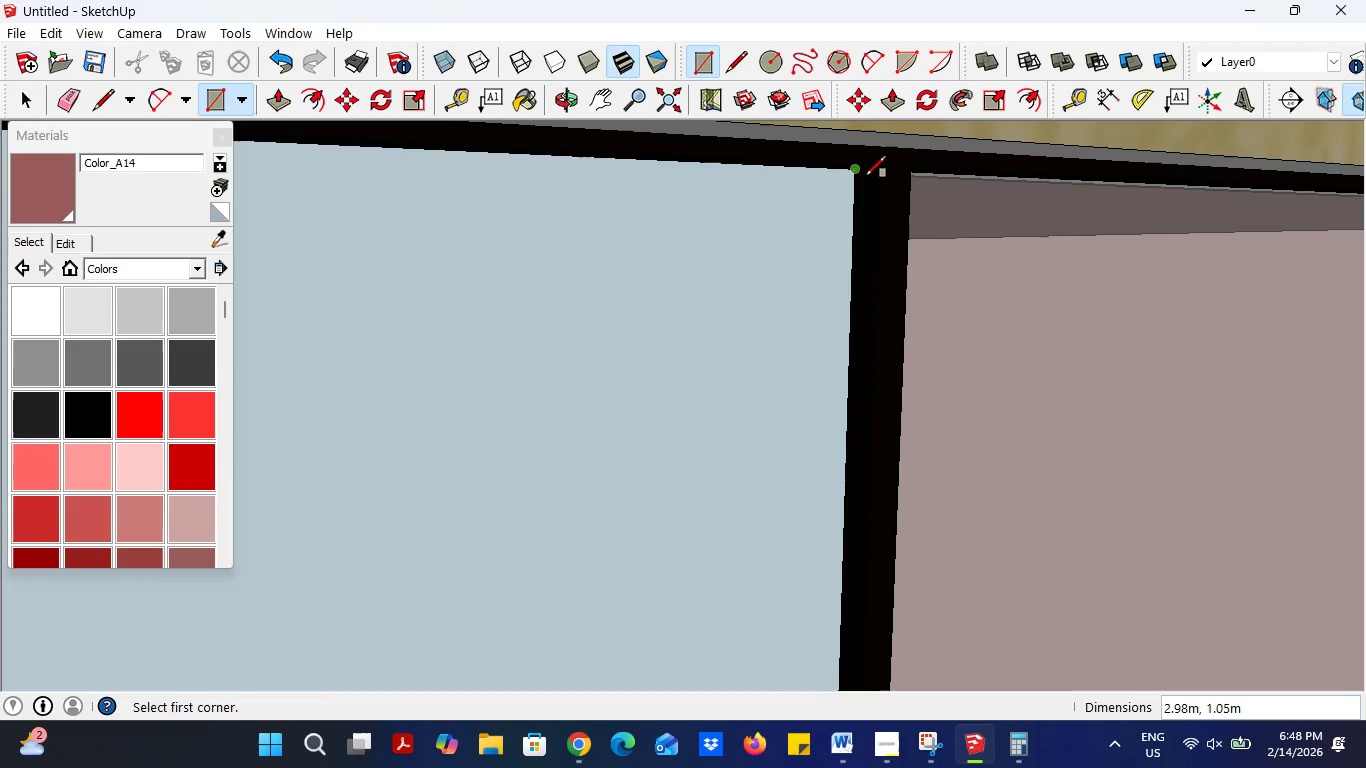 
scroll: coordinate [881, 206], scroll_direction: down, amount: 5.0
 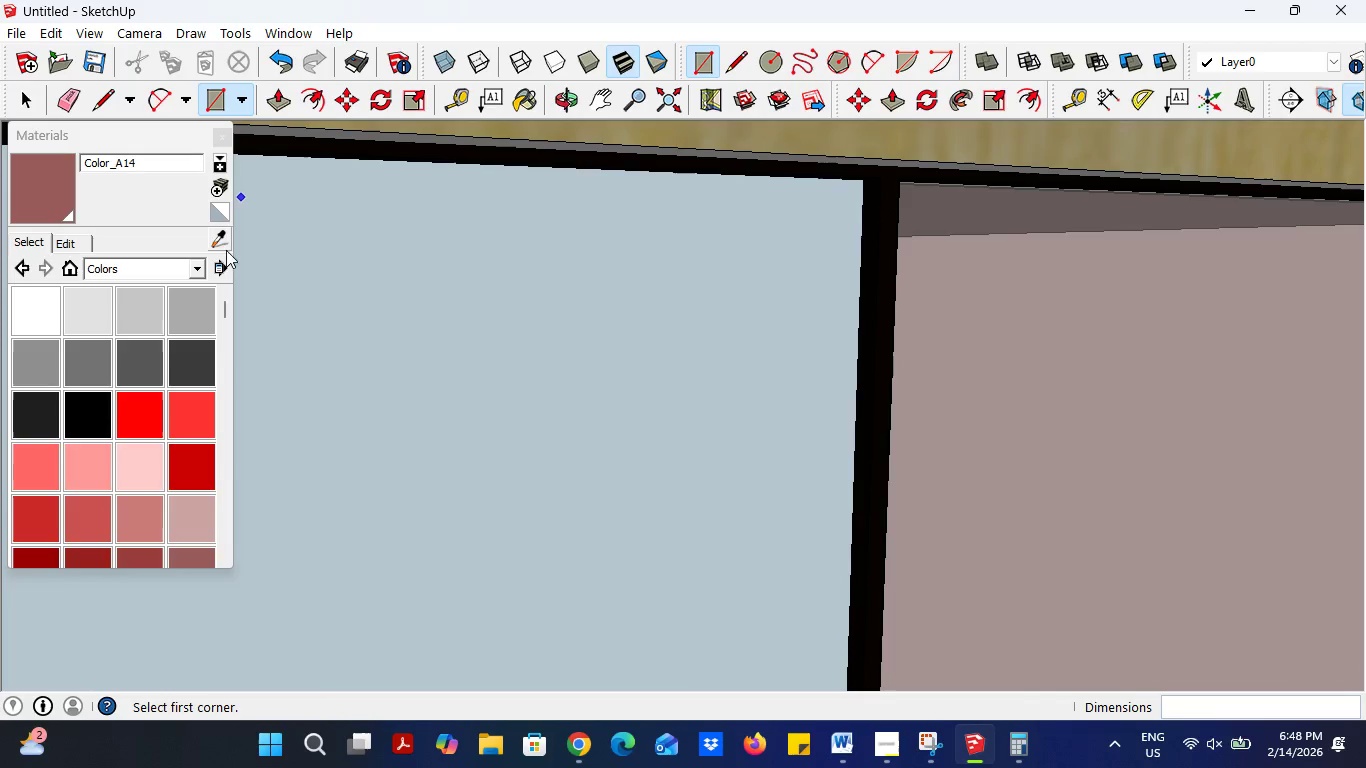 
left_click([222, 243])
 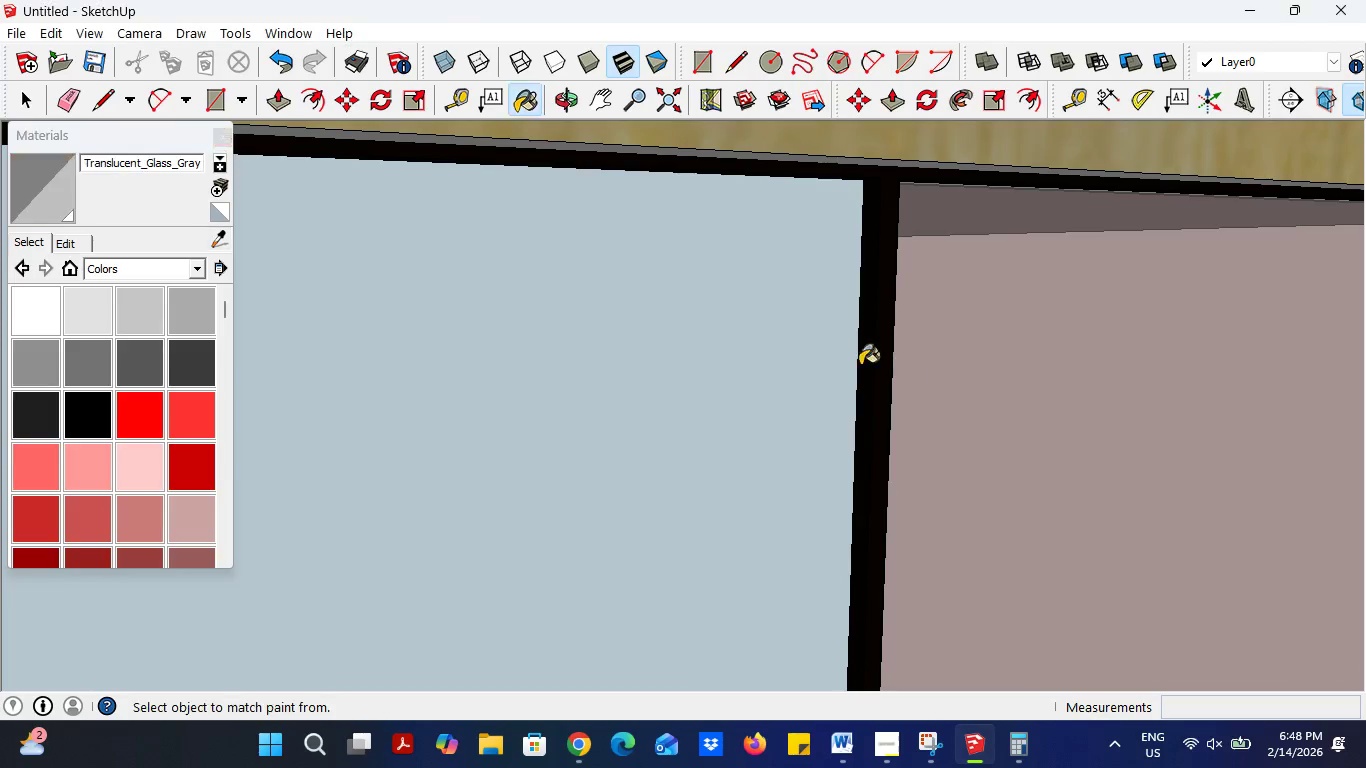 
double_click([745, 350])
 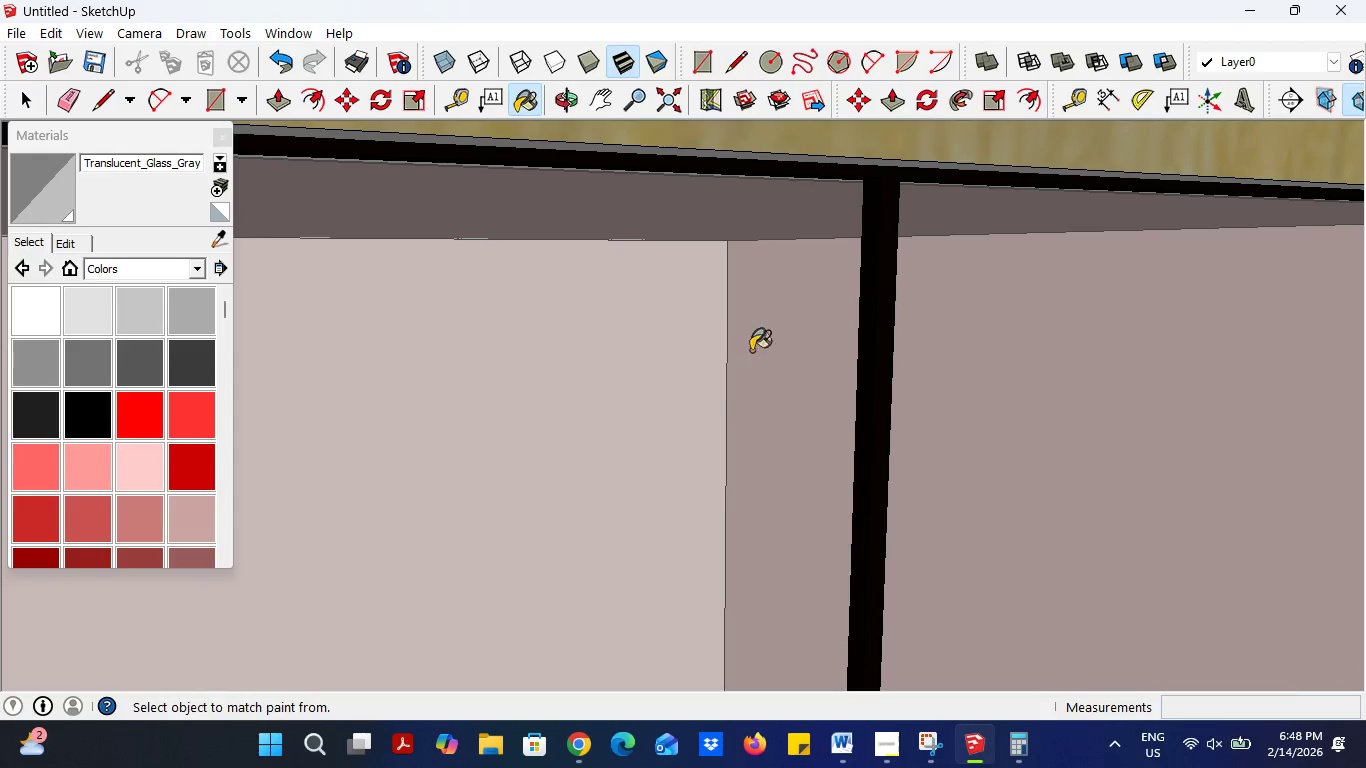 
scroll: coordinate [772, 390], scroll_direction: down, amount: 26.0
 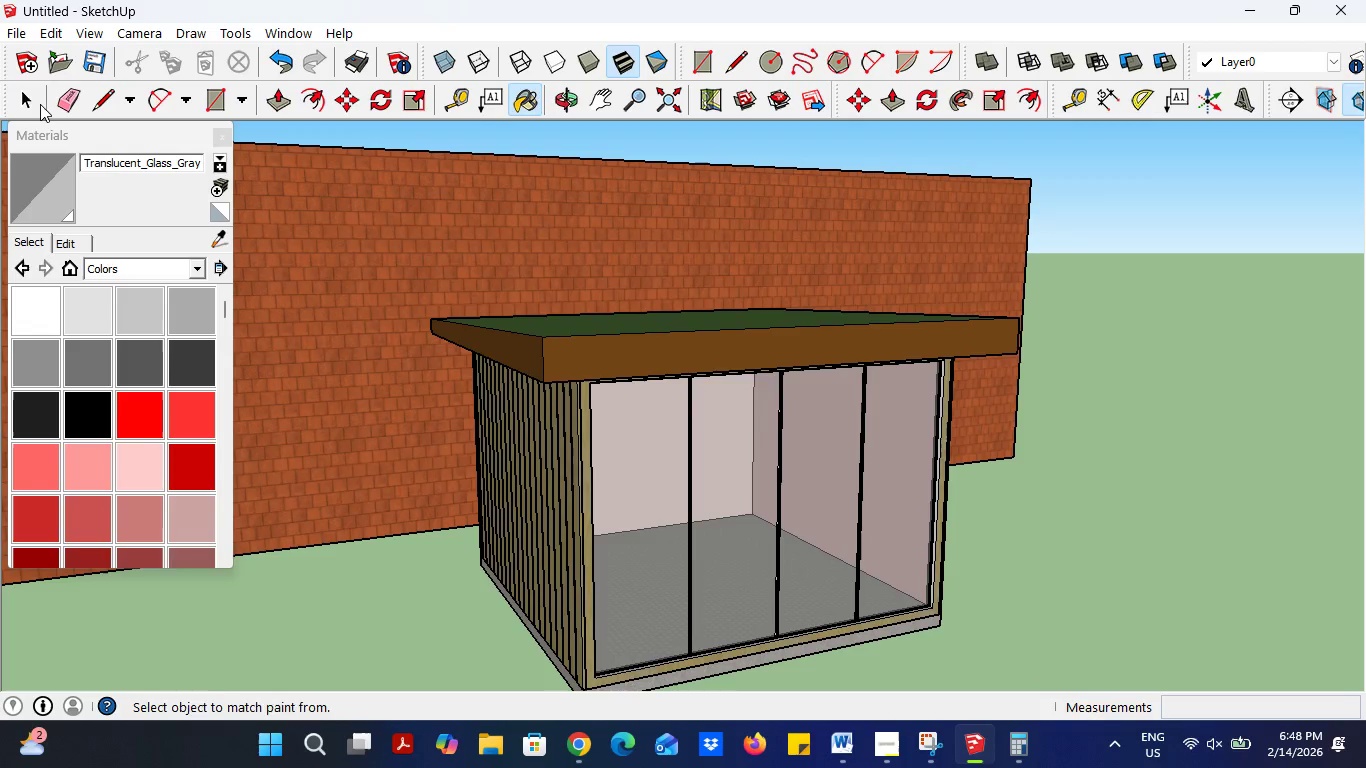 
left_click([34, 104])
 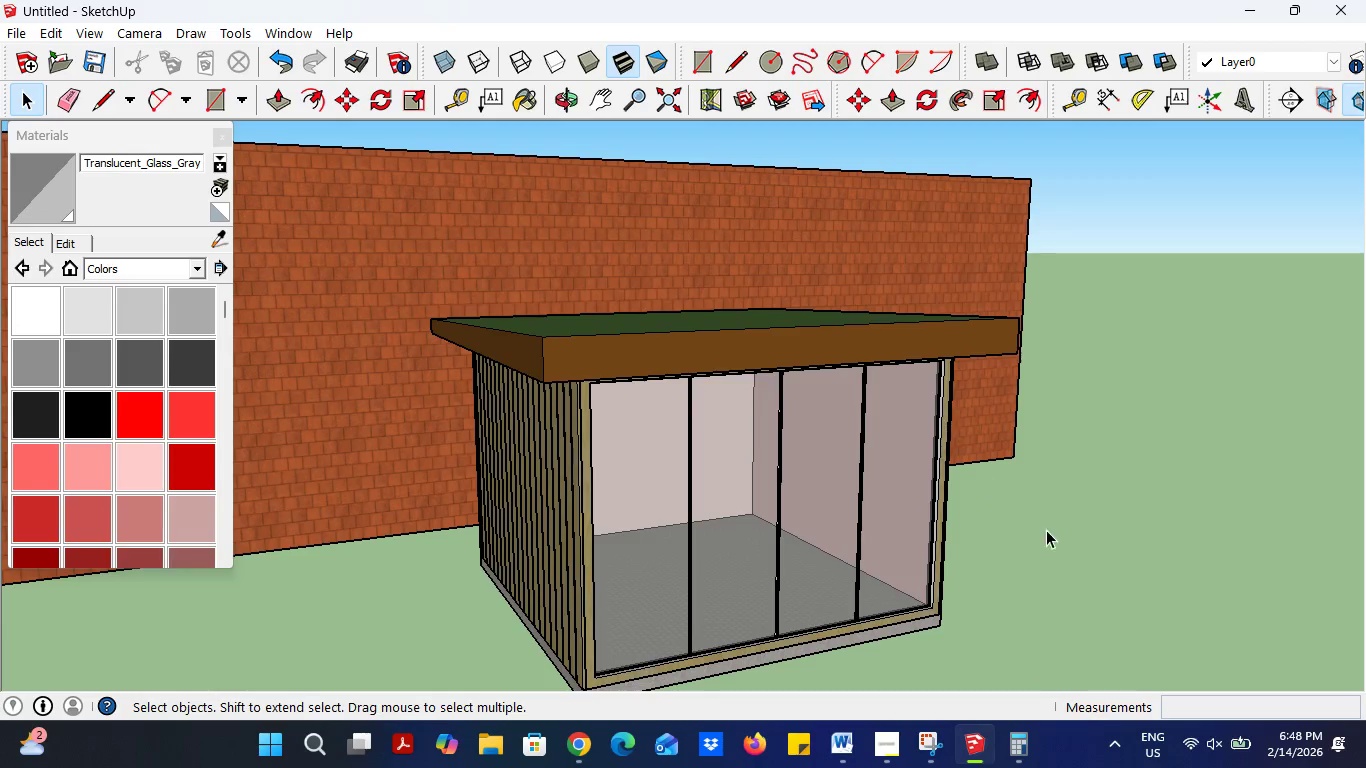 
left_click([1084, 550])
 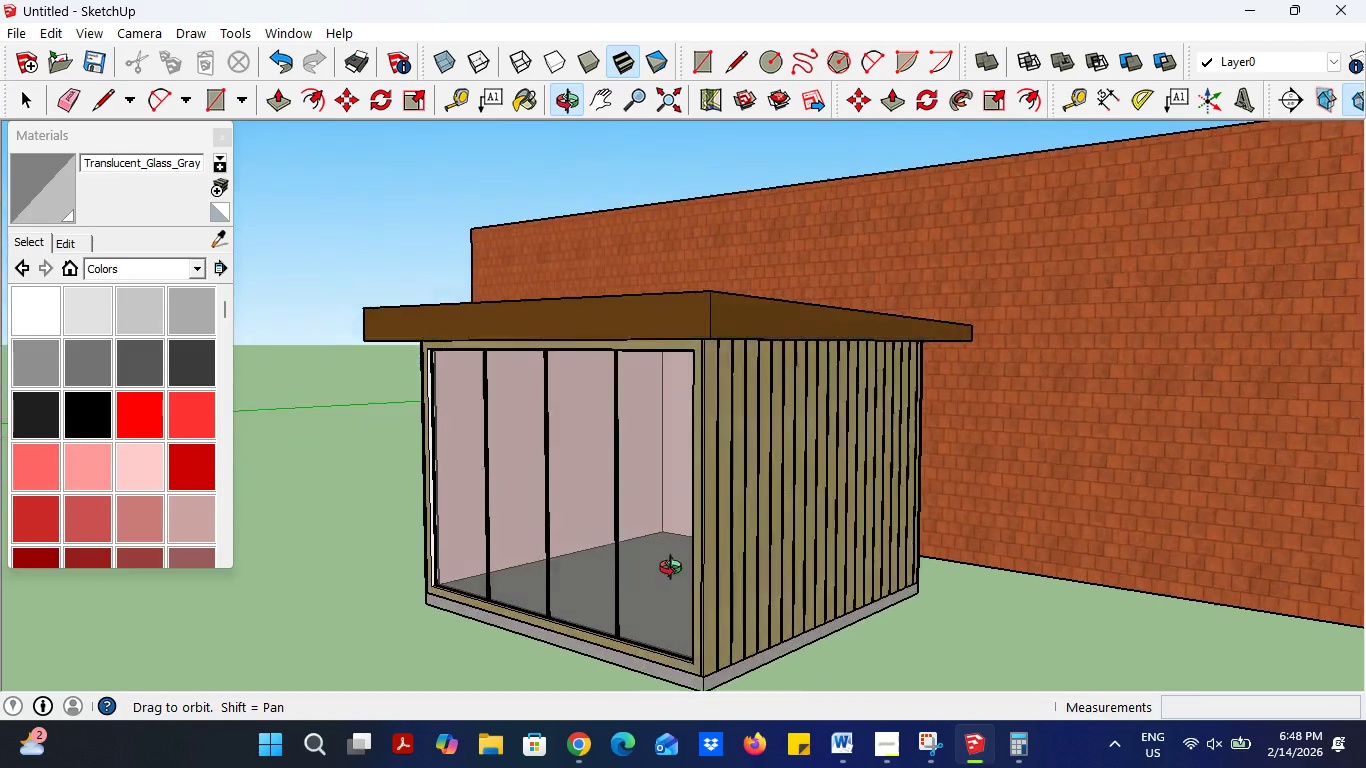 
scroll: coordinate [771, 578], scroll_direction: up, amount: 13.0
 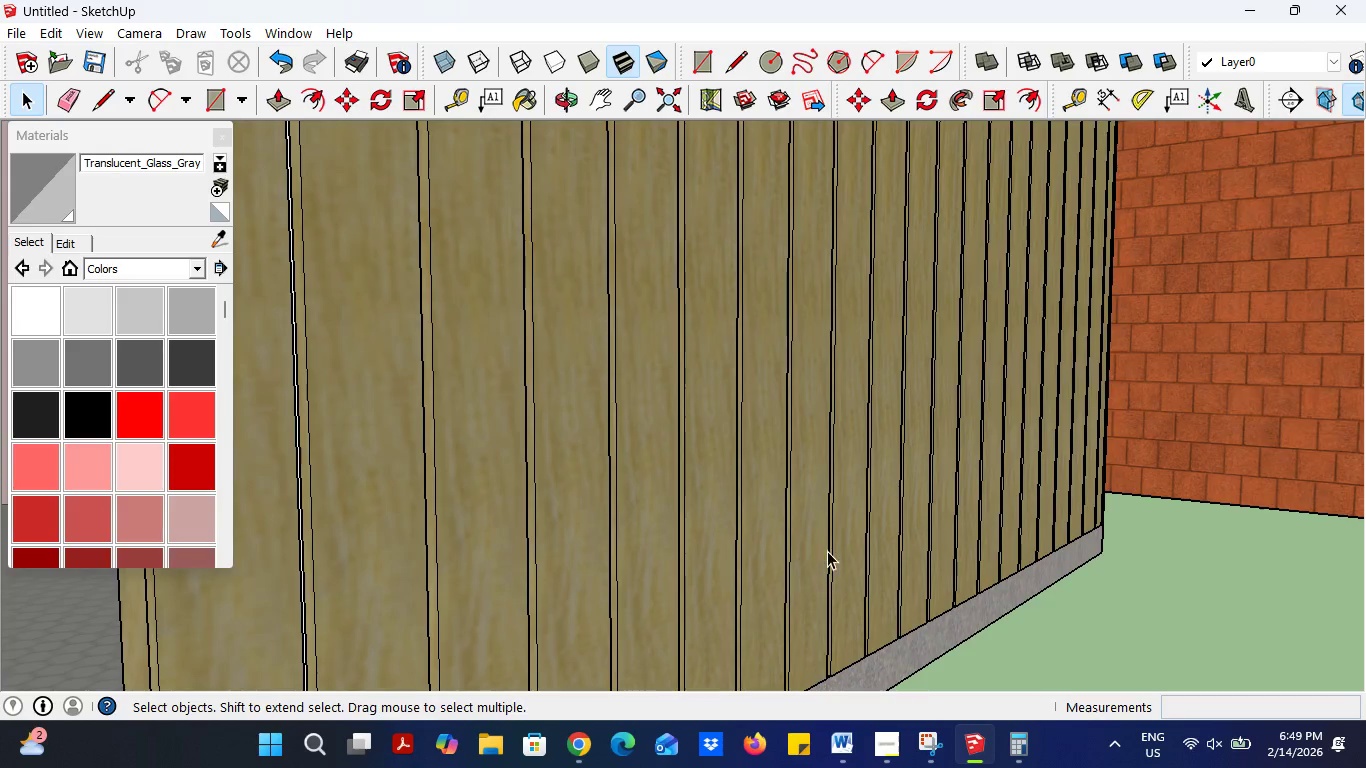 
scroll: coordinate [754, 588], scroll_direction: down, amount: 19.0
 